 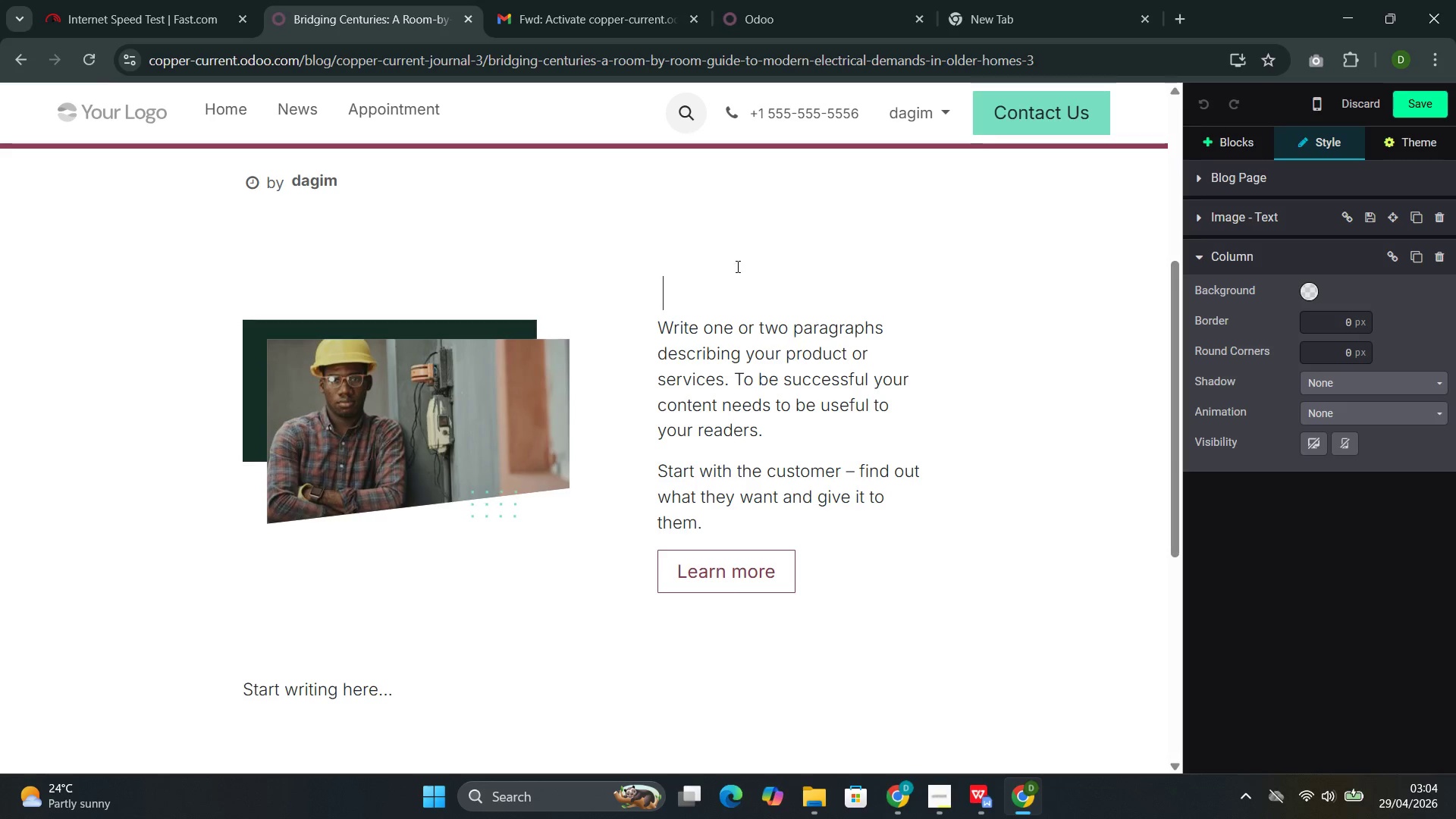 
double_click([720, 248])
 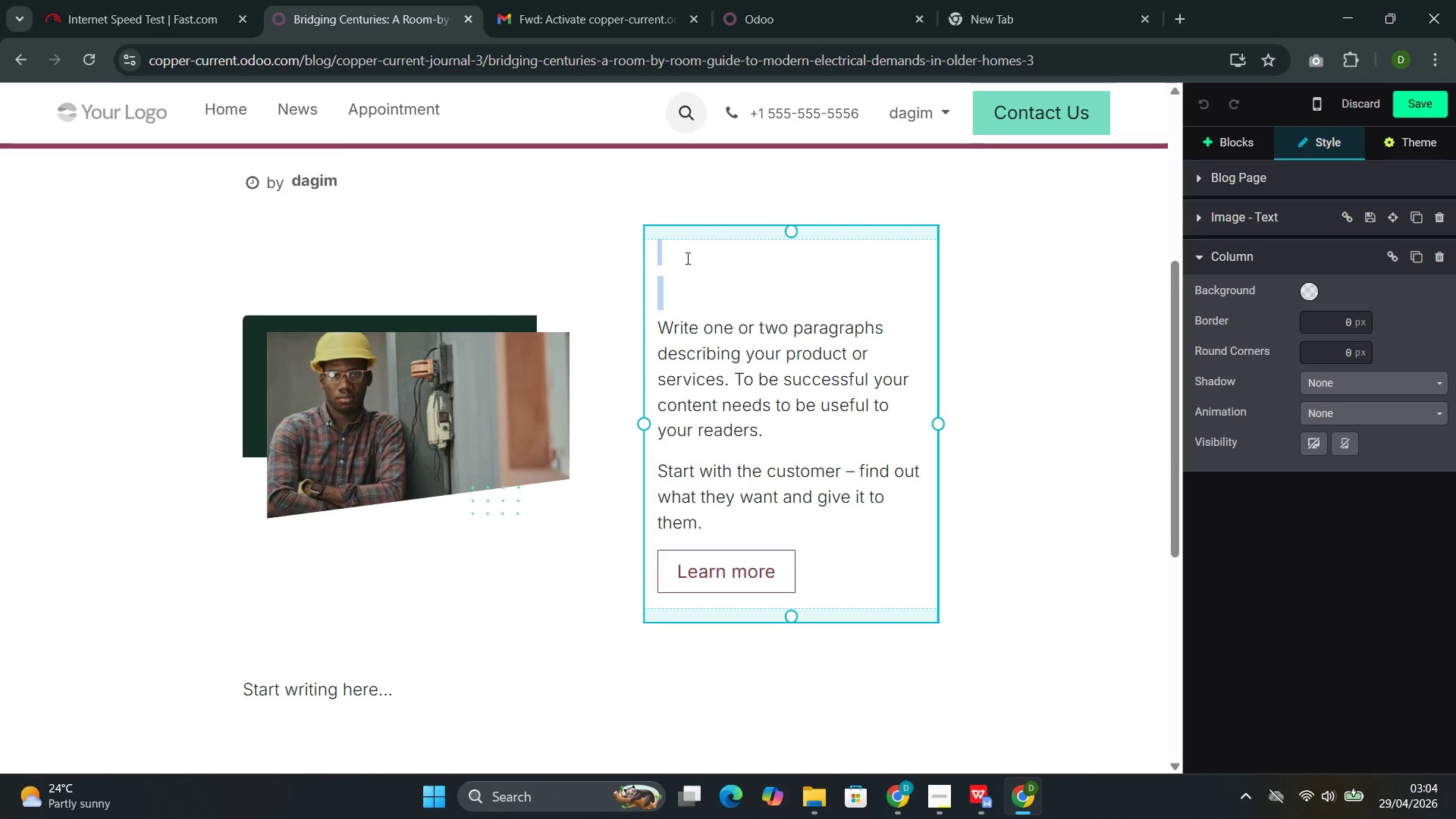 
left_click([687, 258])
 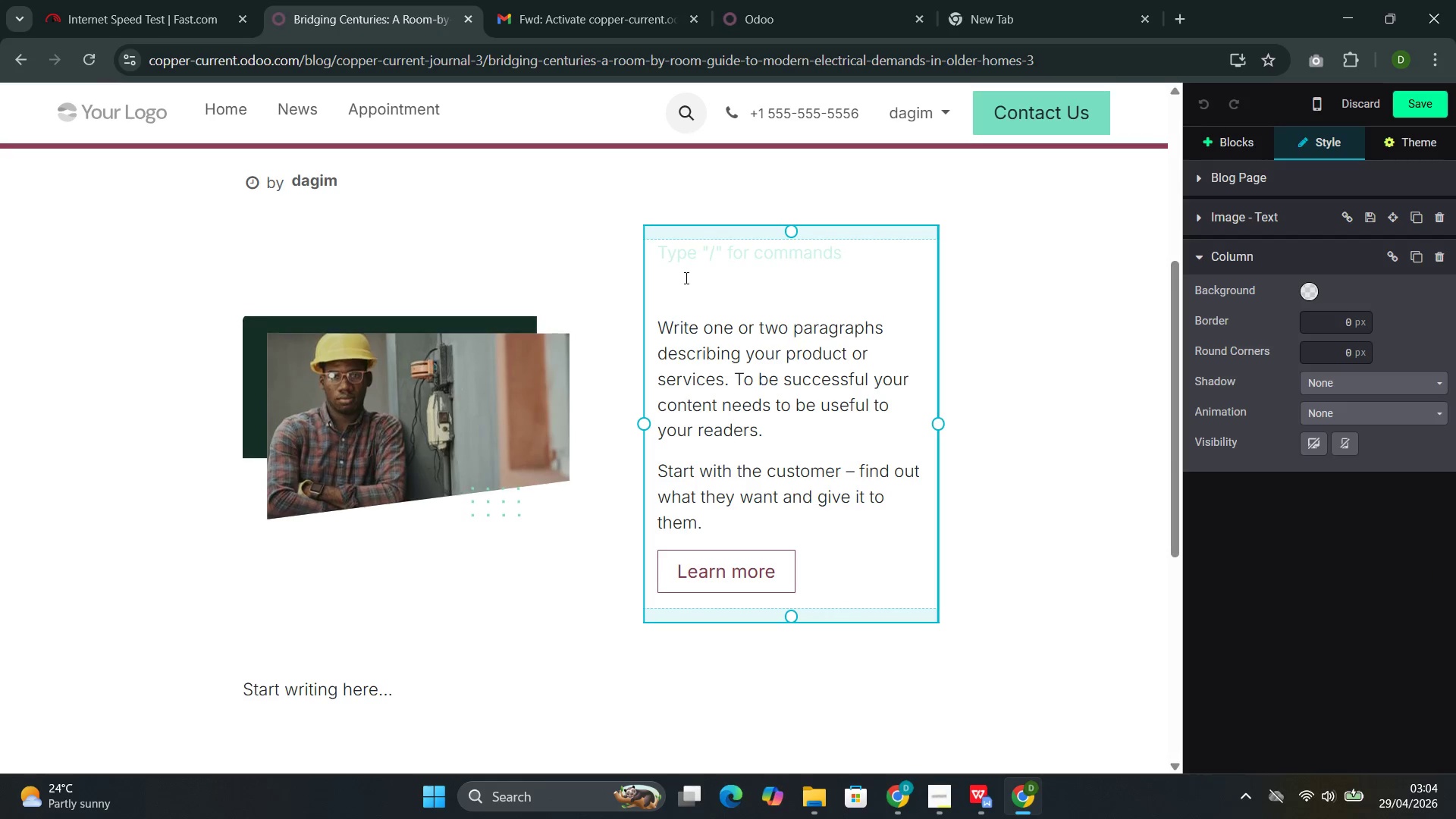 
left_click([671, 281])
 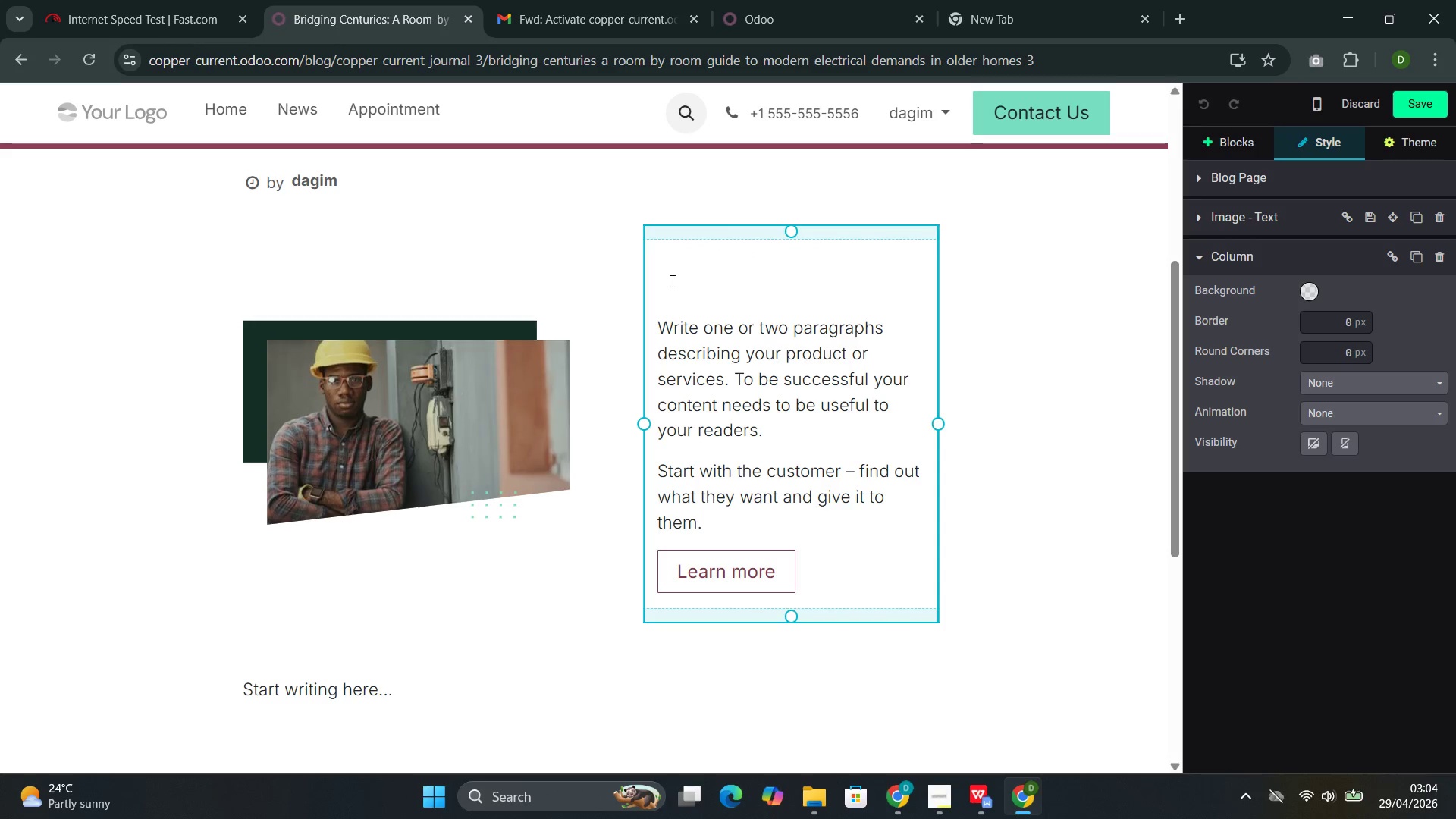 
hold_key(key=ShiftLeft, duration=0.62)
 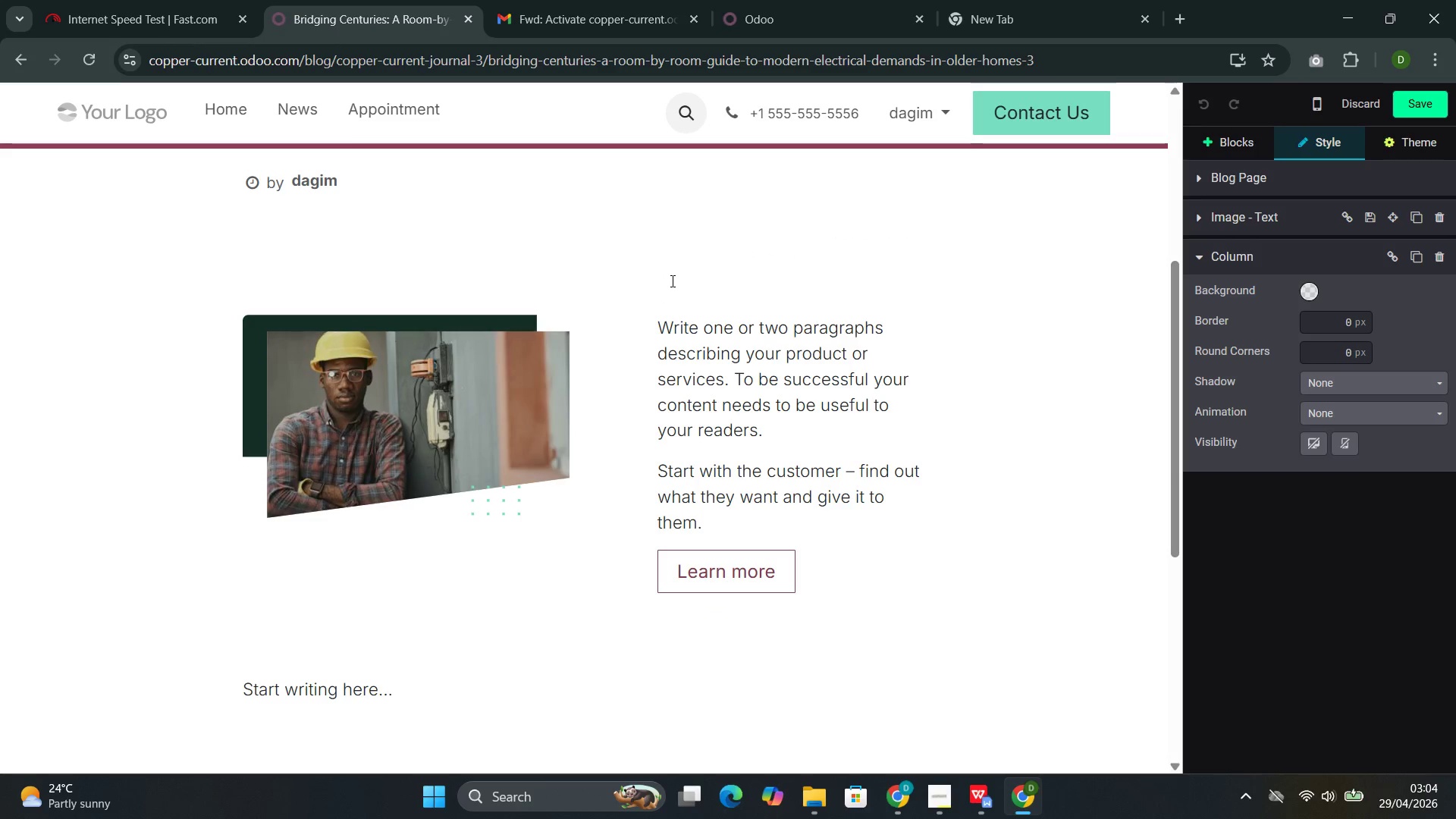 
hold_key(key=ShiftLeft, duration=0.52)
 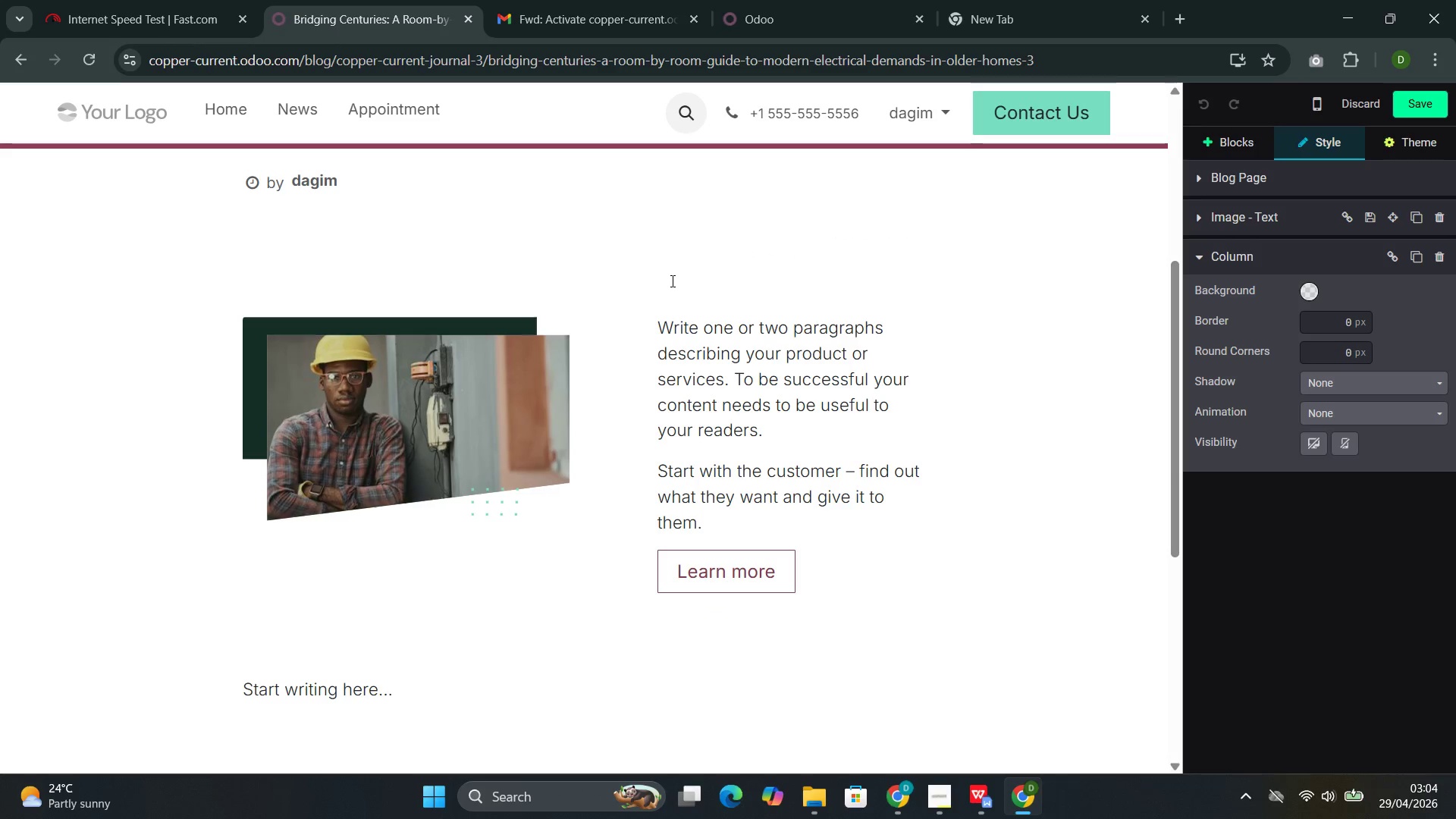 
wait(6.59)
 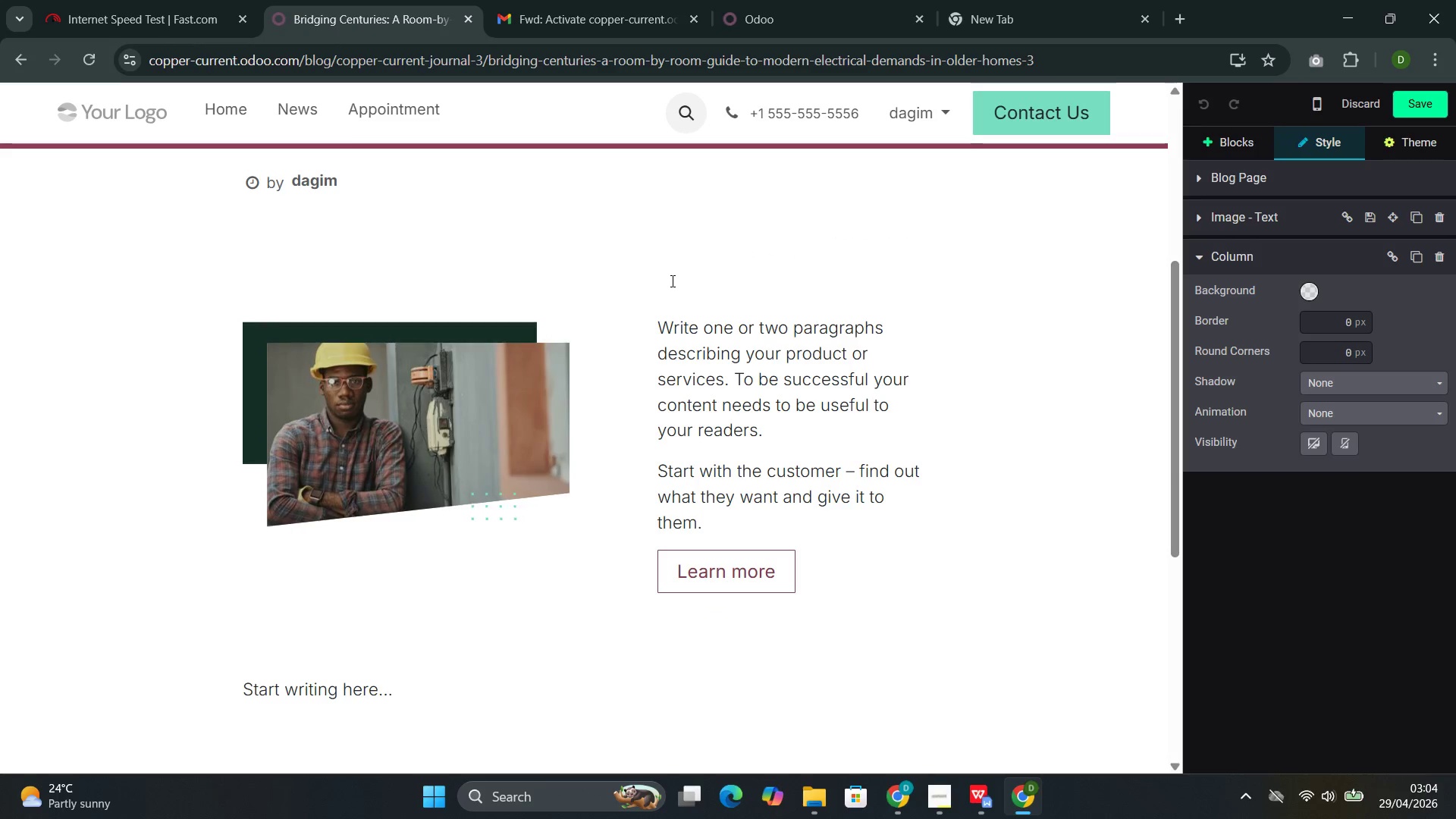 
type(Bridginh )
key(Backspace)
key(Backspace)
type(g Centuries)
 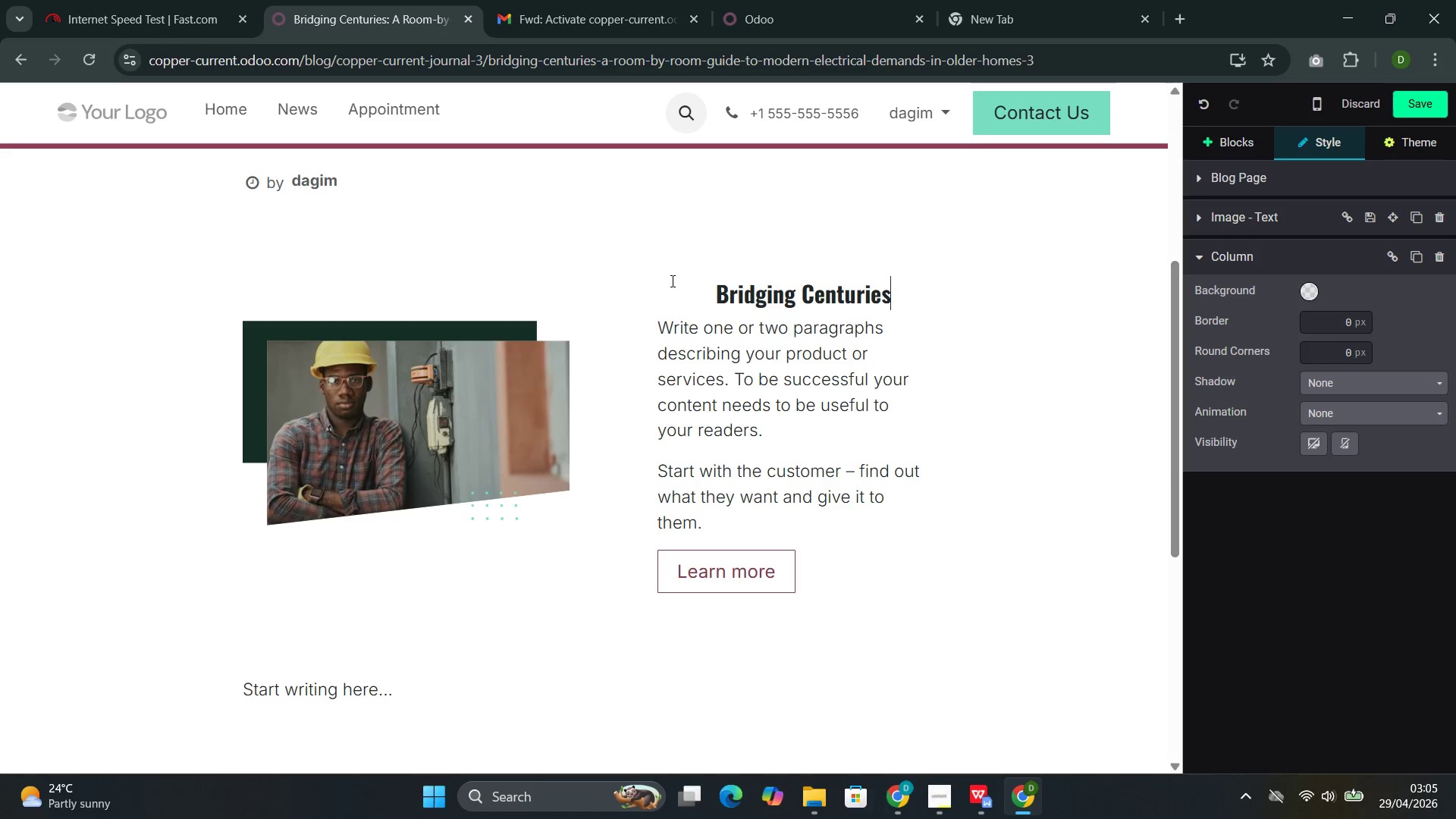 
left_click([718, 295])
 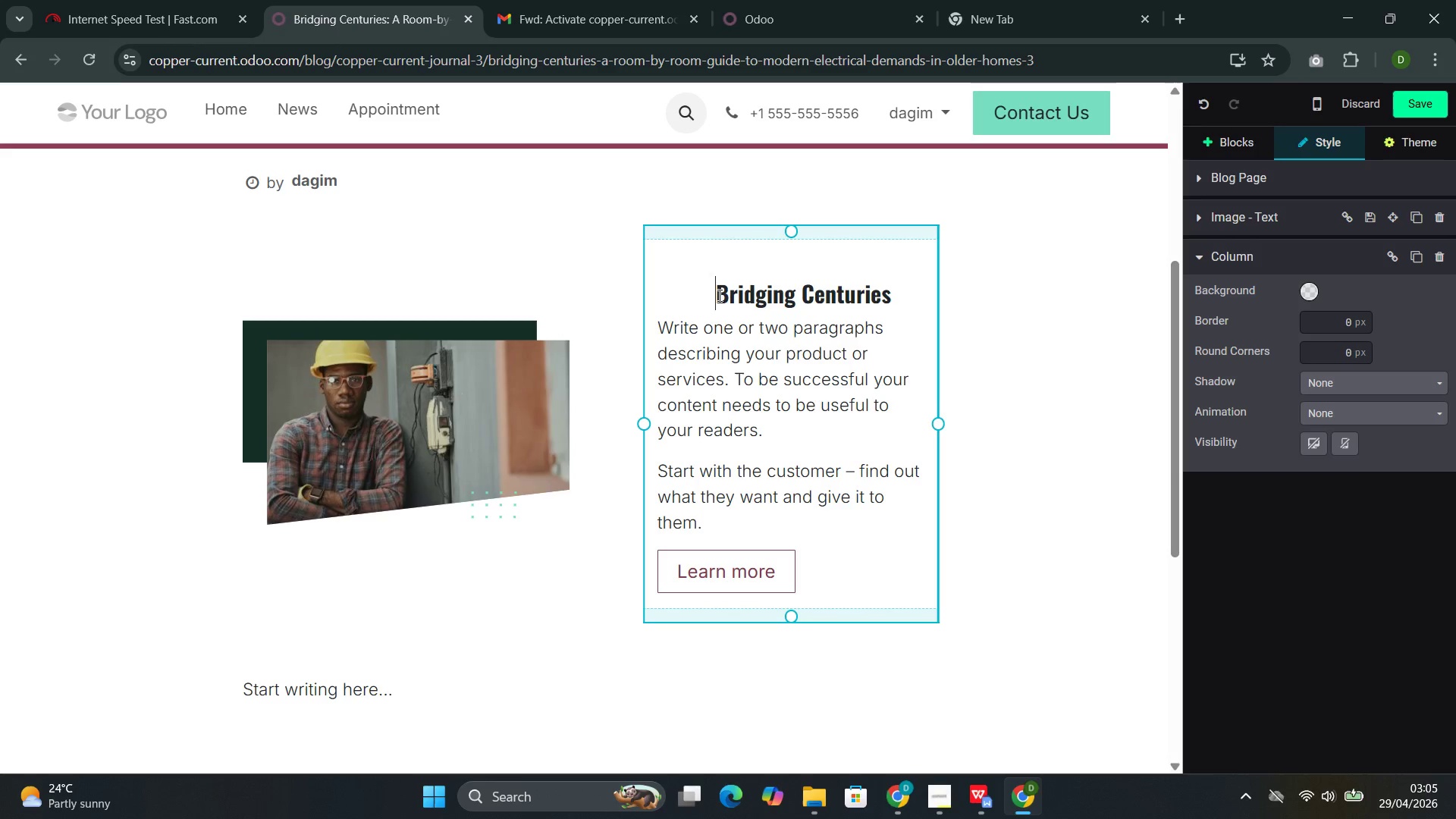 
key(Backspace)
 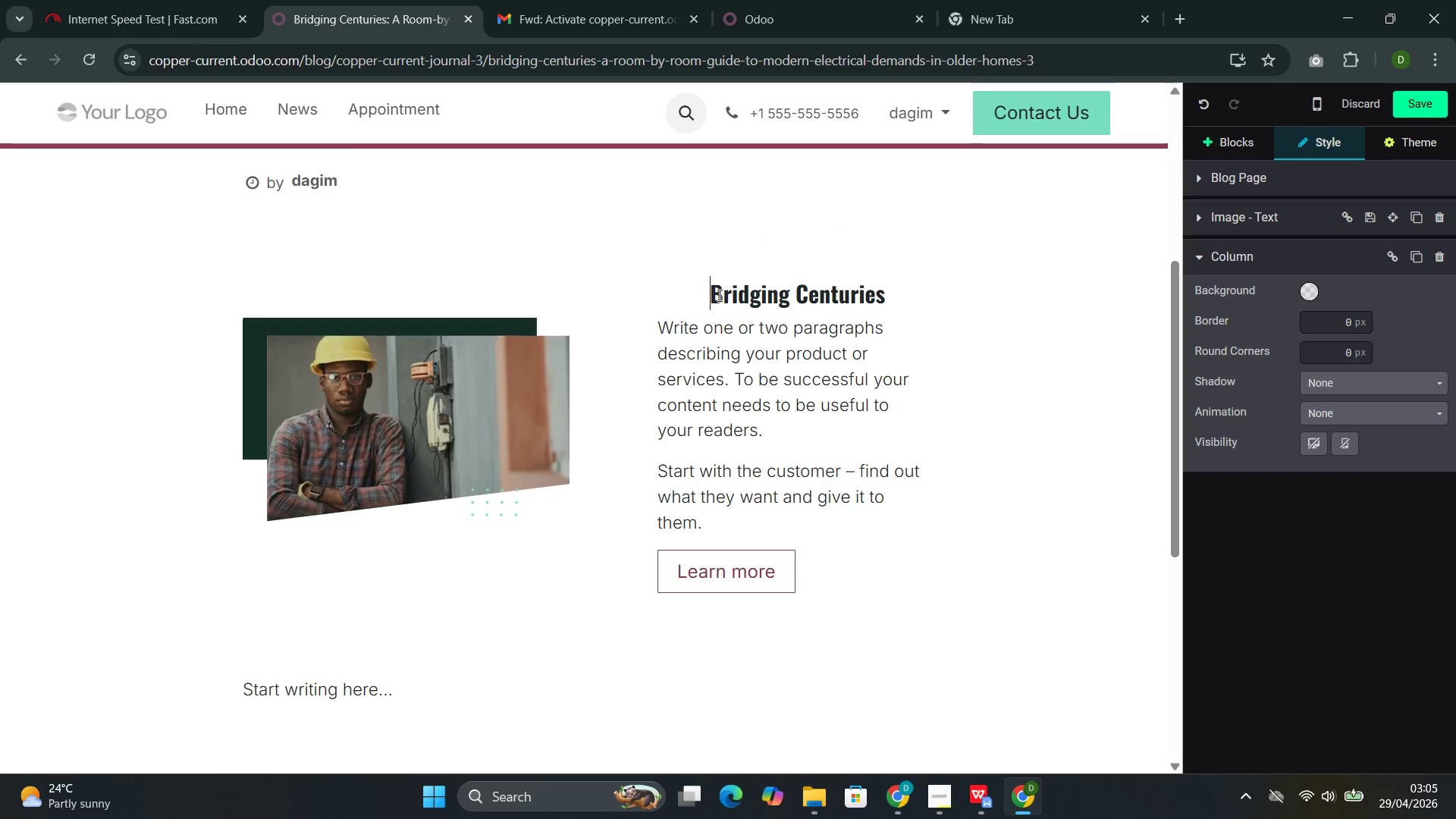 
key(Backspace)
 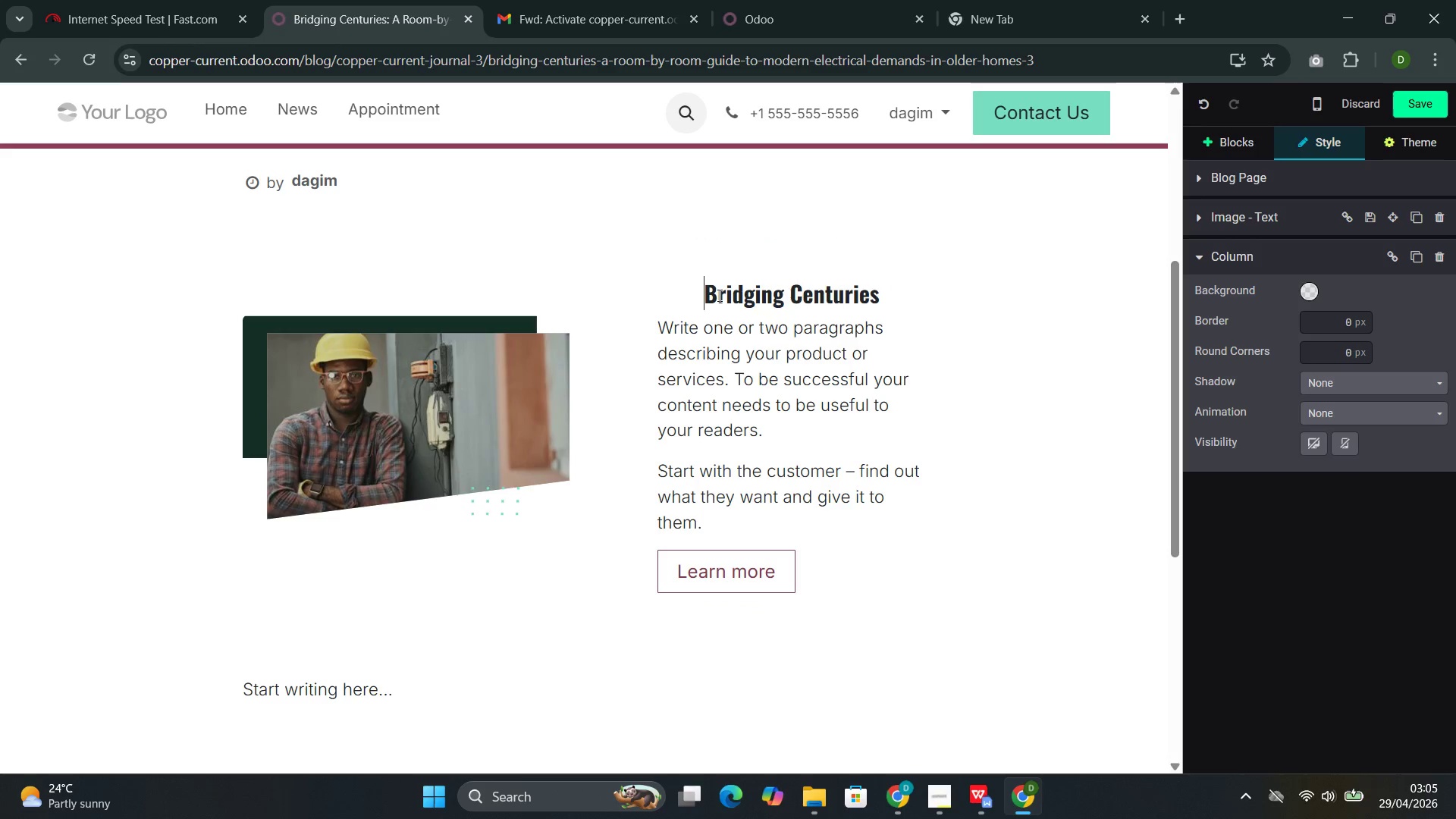 
key(Backspace)
 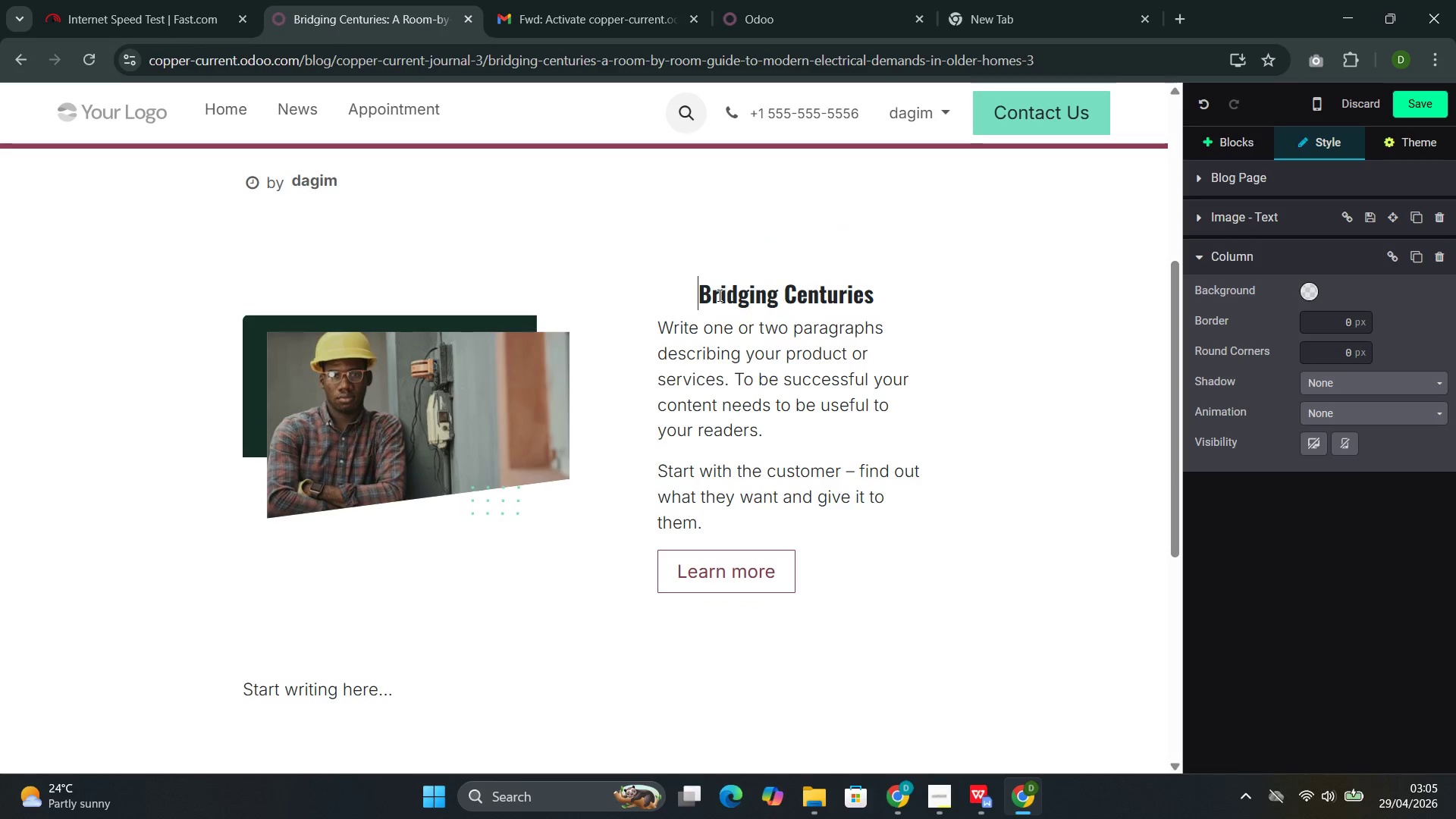 
key(Backspace)
 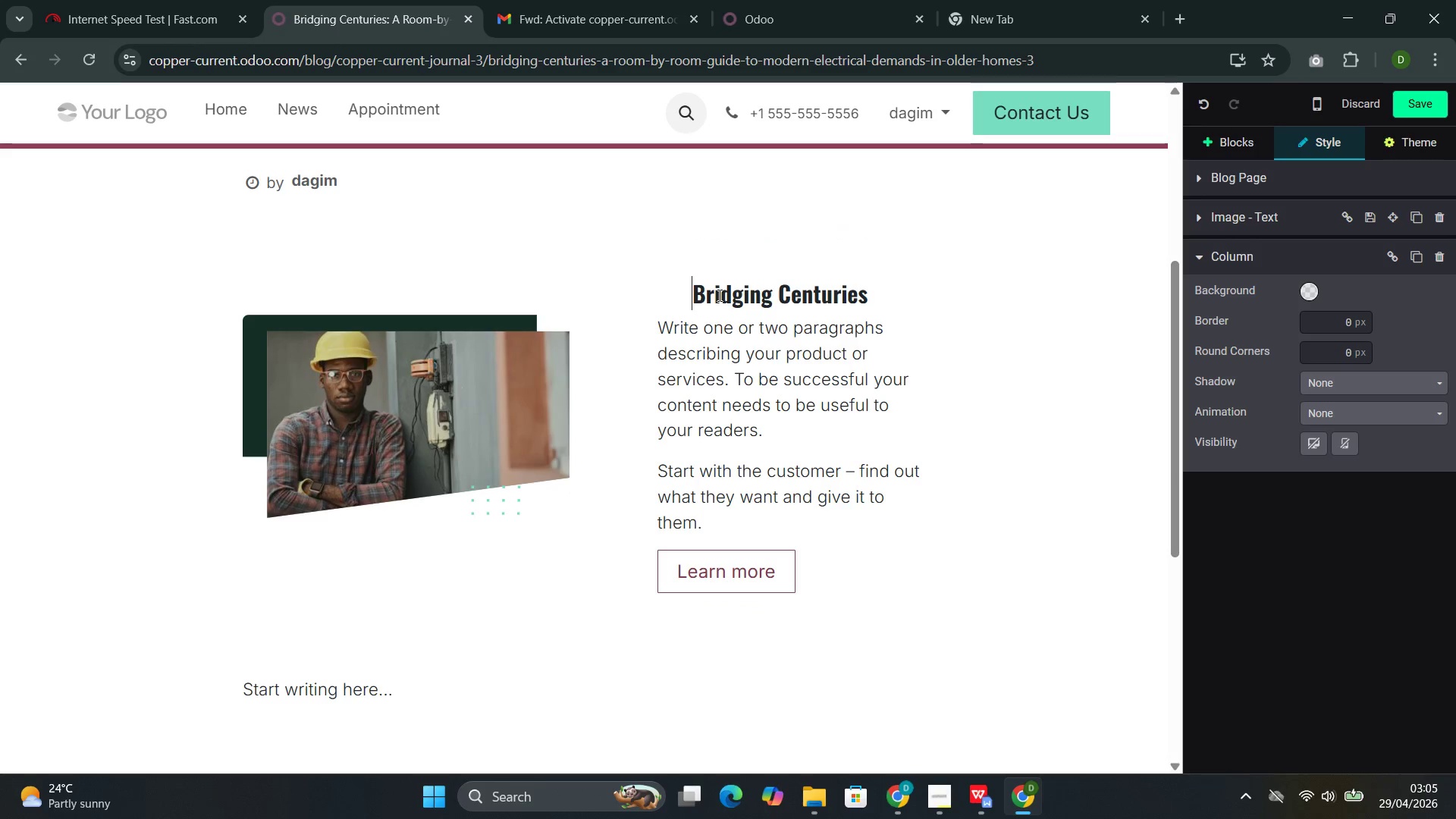 
key(Backspace)
 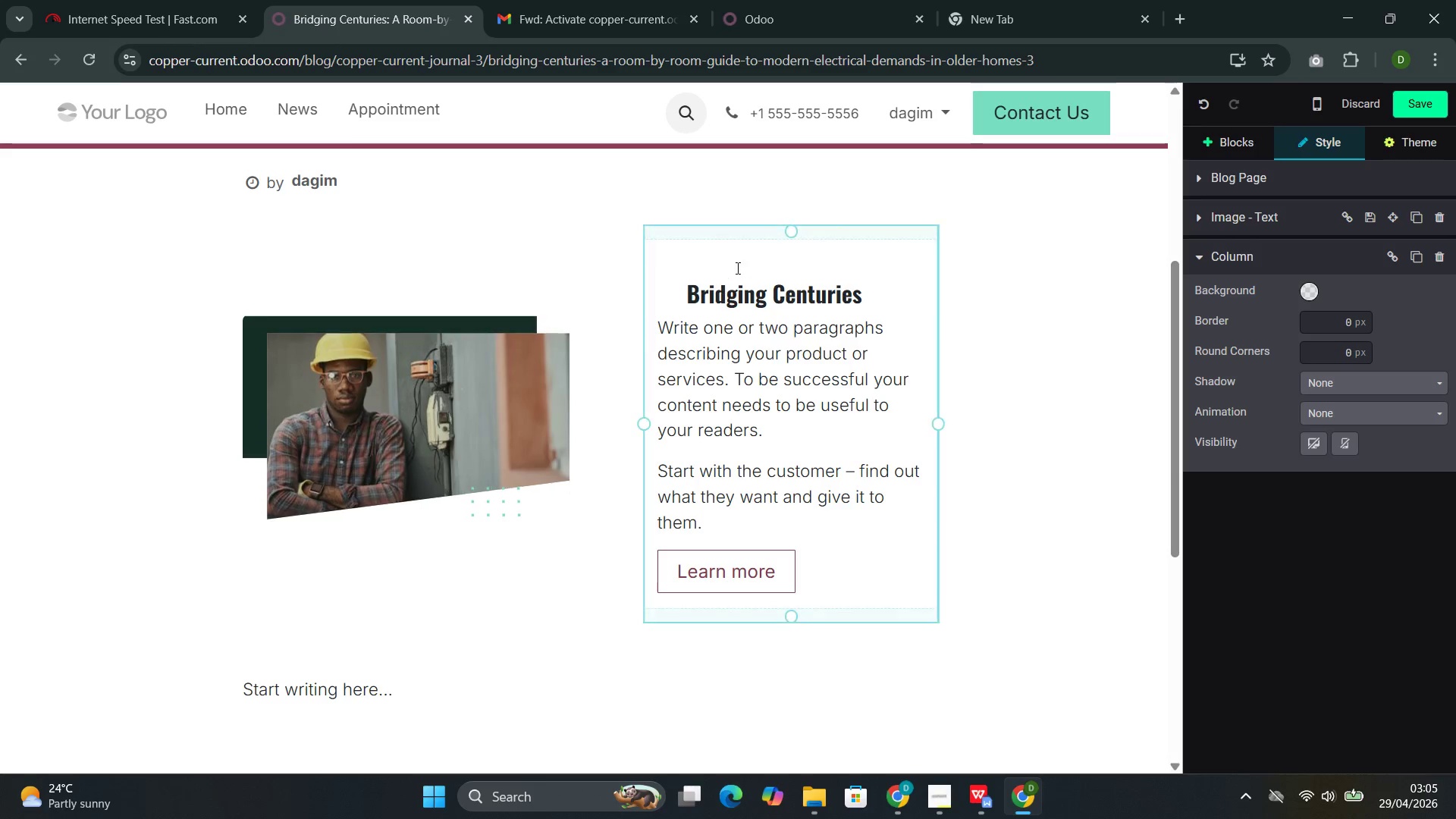 
left_click([742, 260])
 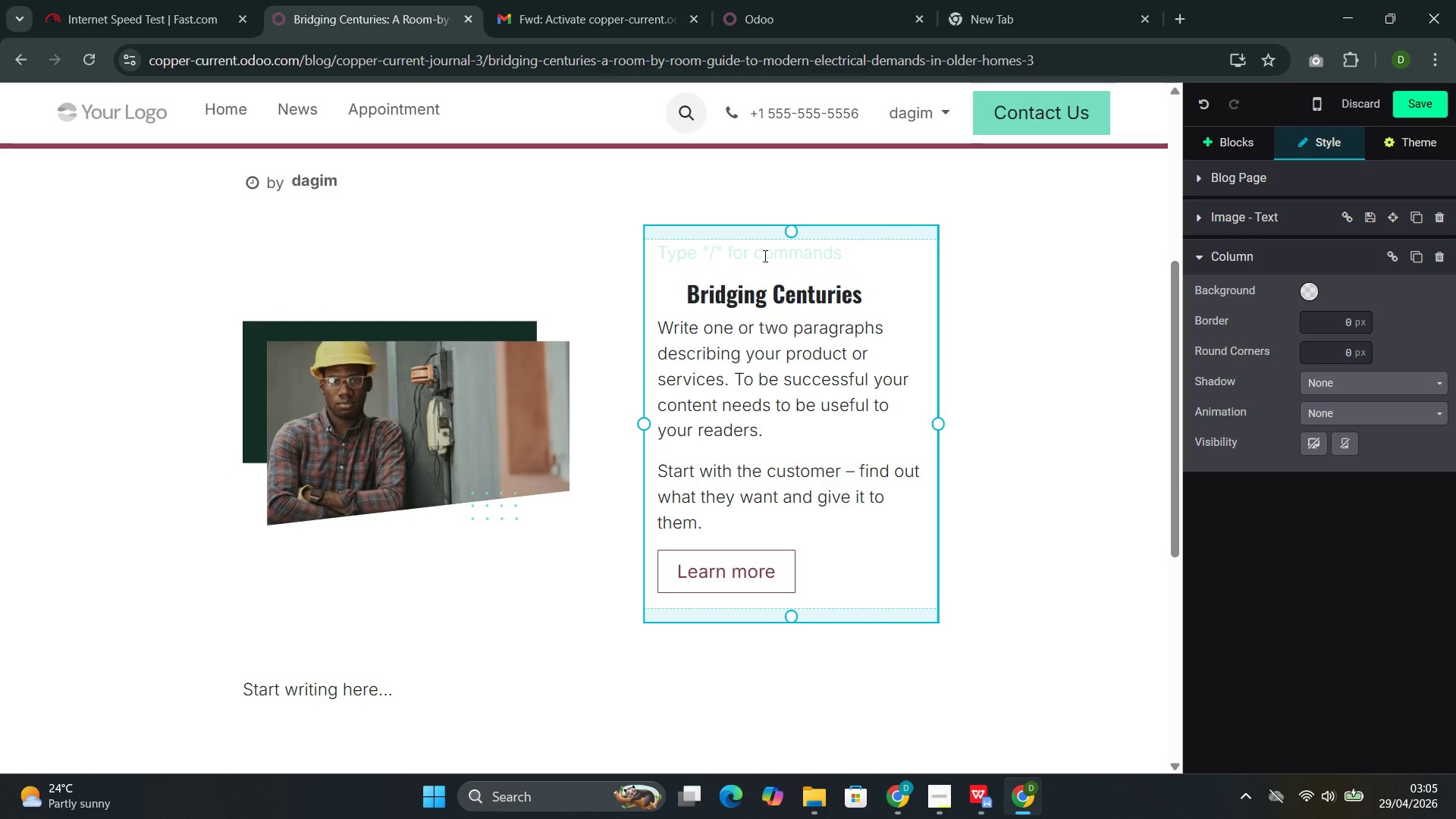 
double_click([764, 256])
 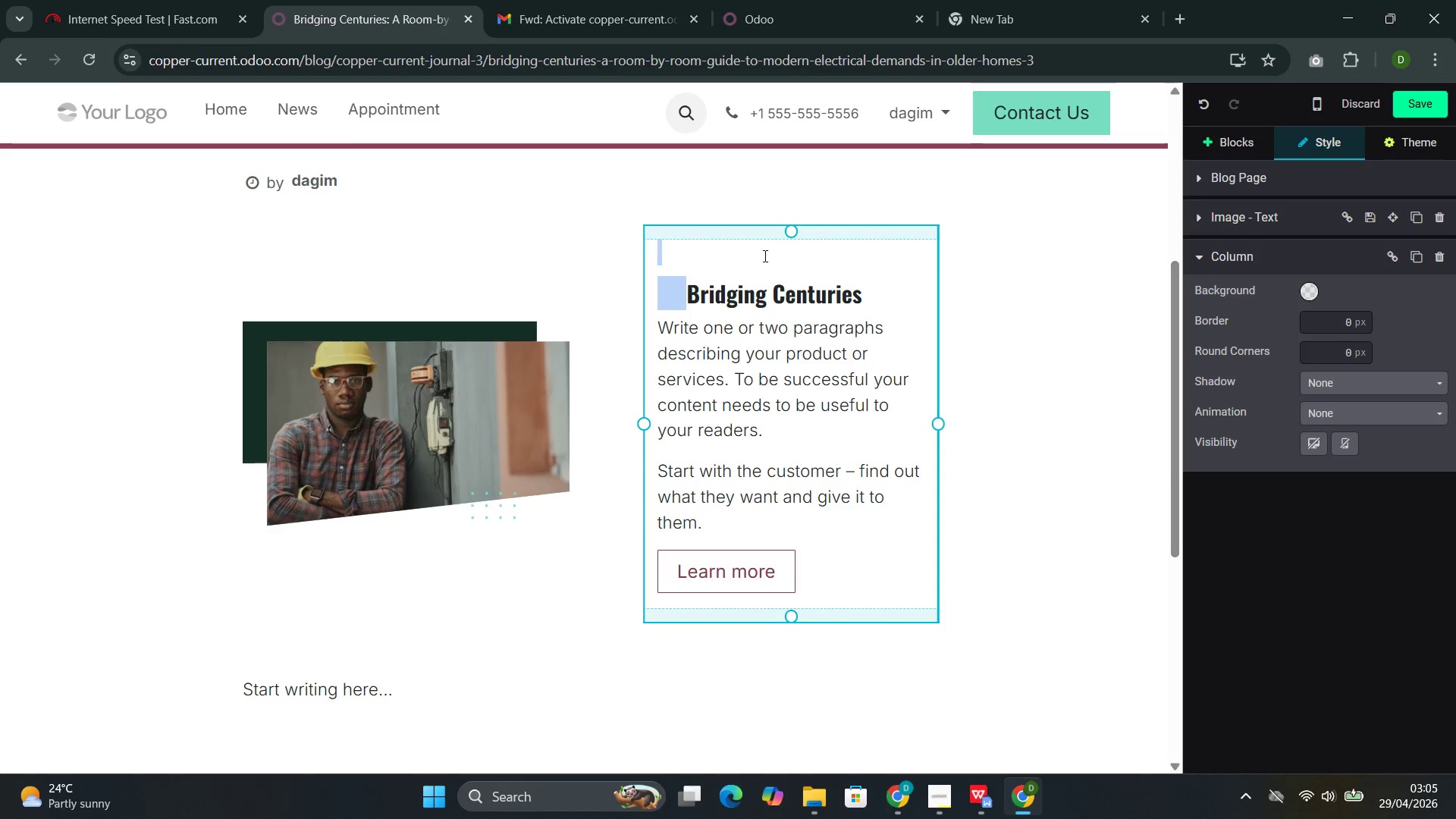 
left_click([735, 259])
 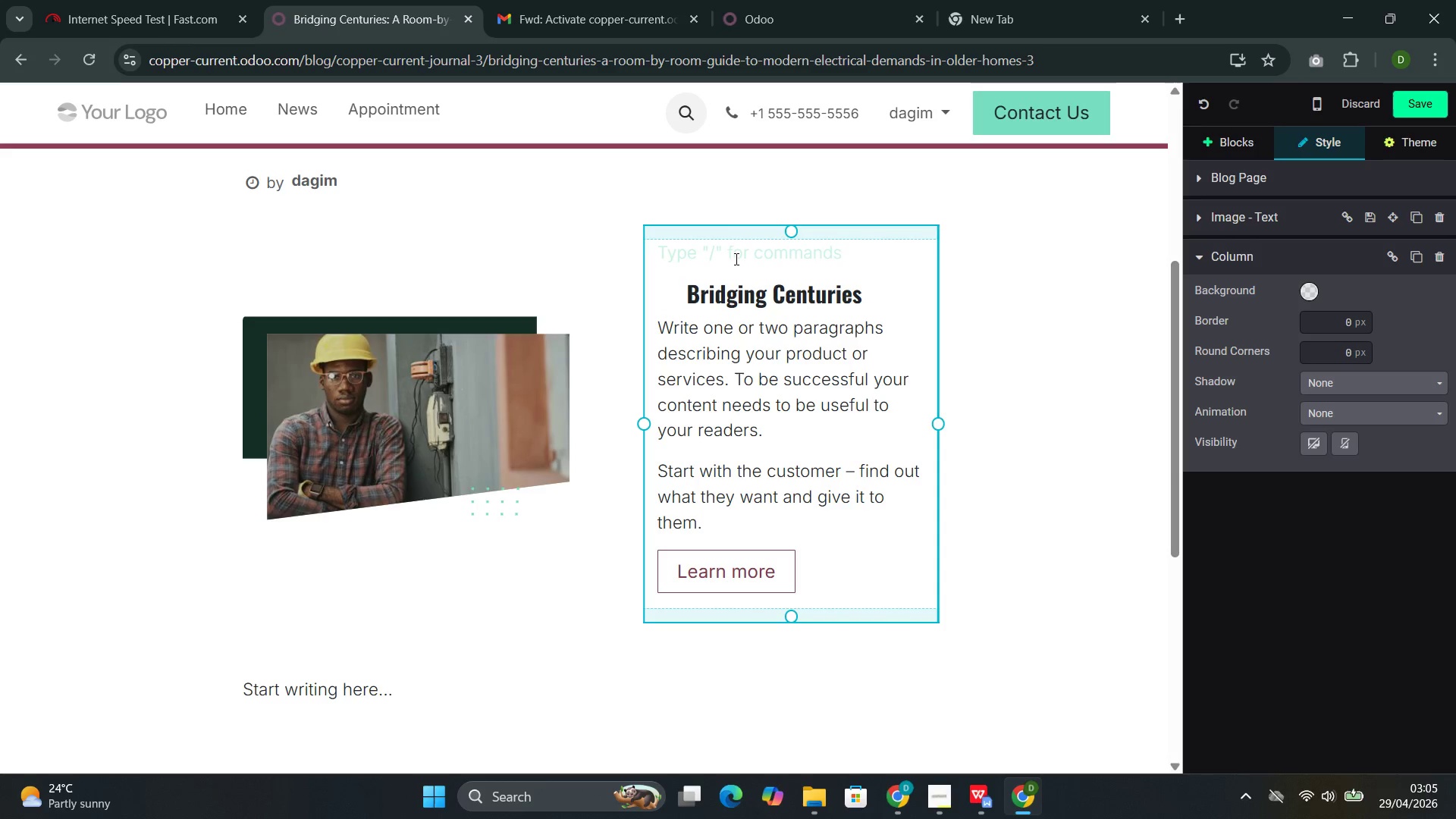 
key(Backspace)
 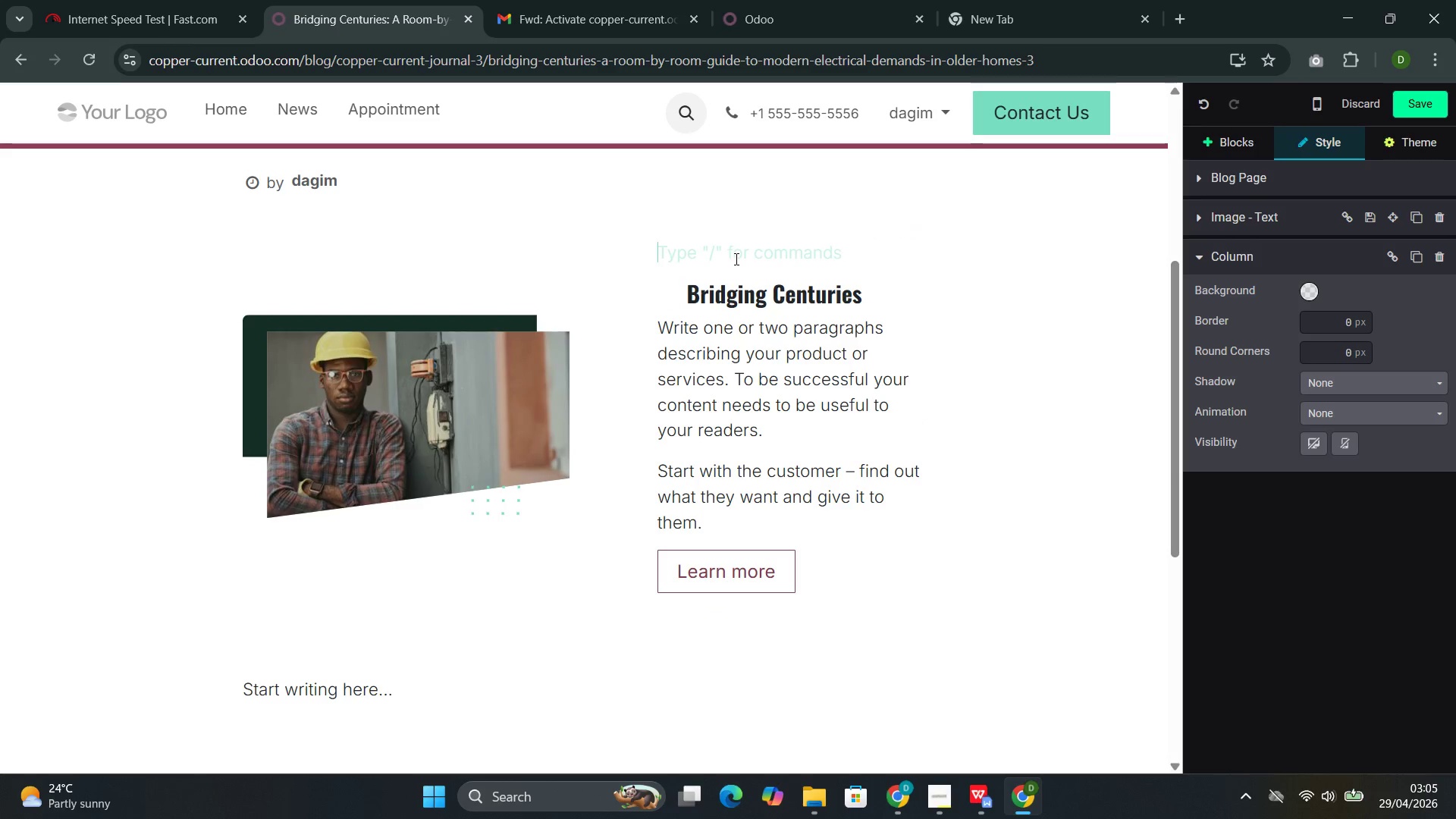 
key(Backspace)
 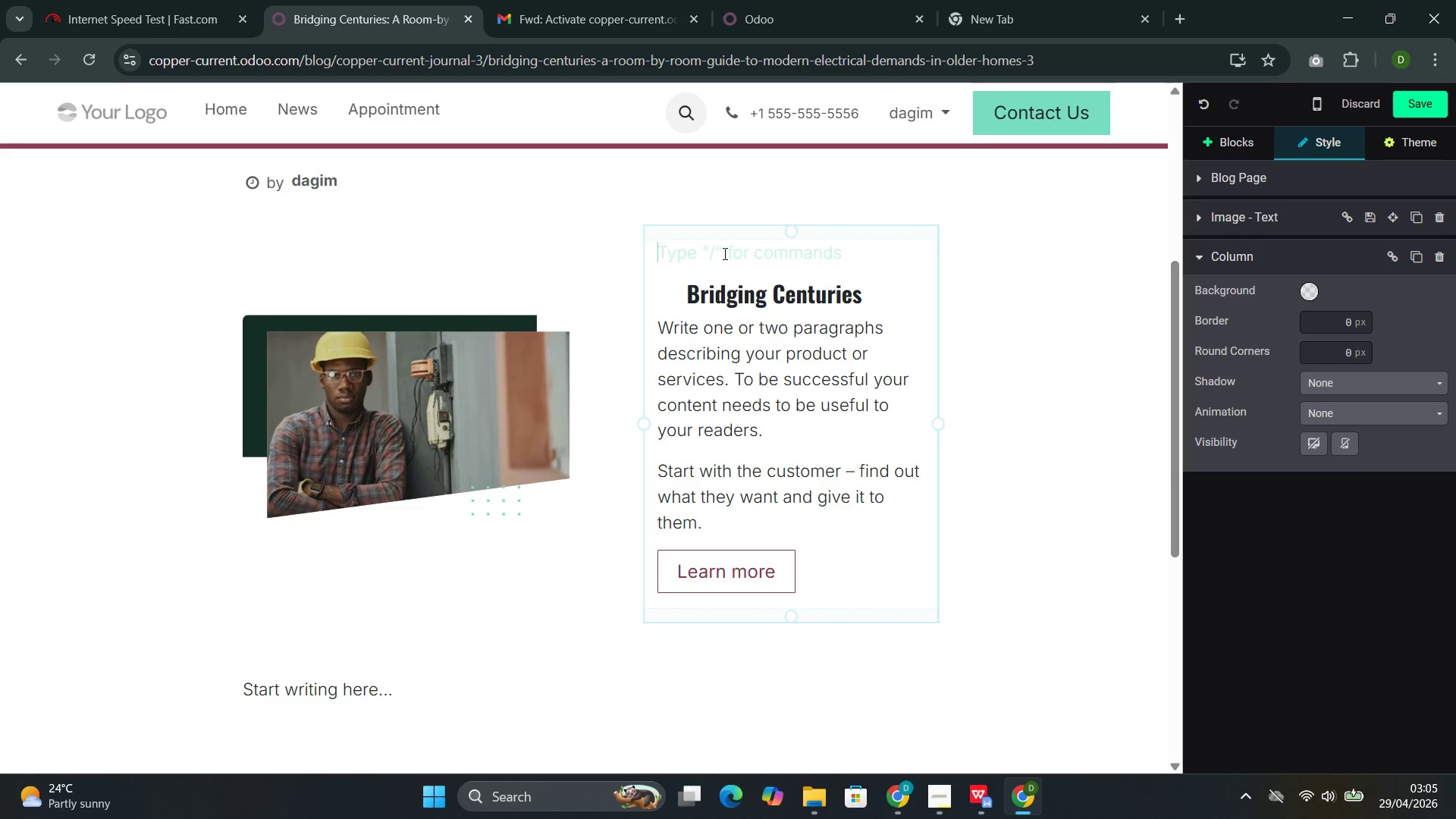 
left_click([726, 254])
 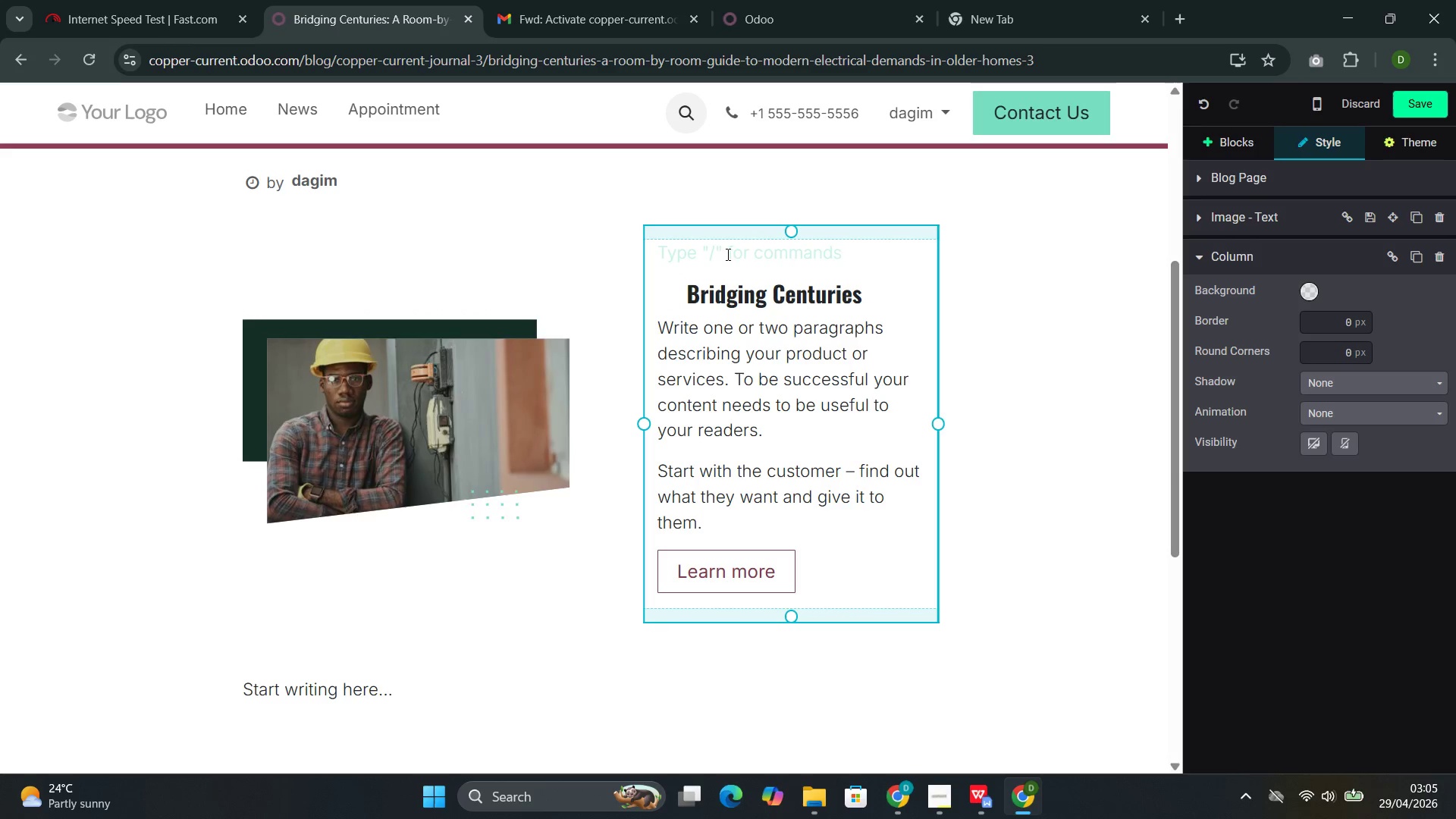 
key(Backspace)
 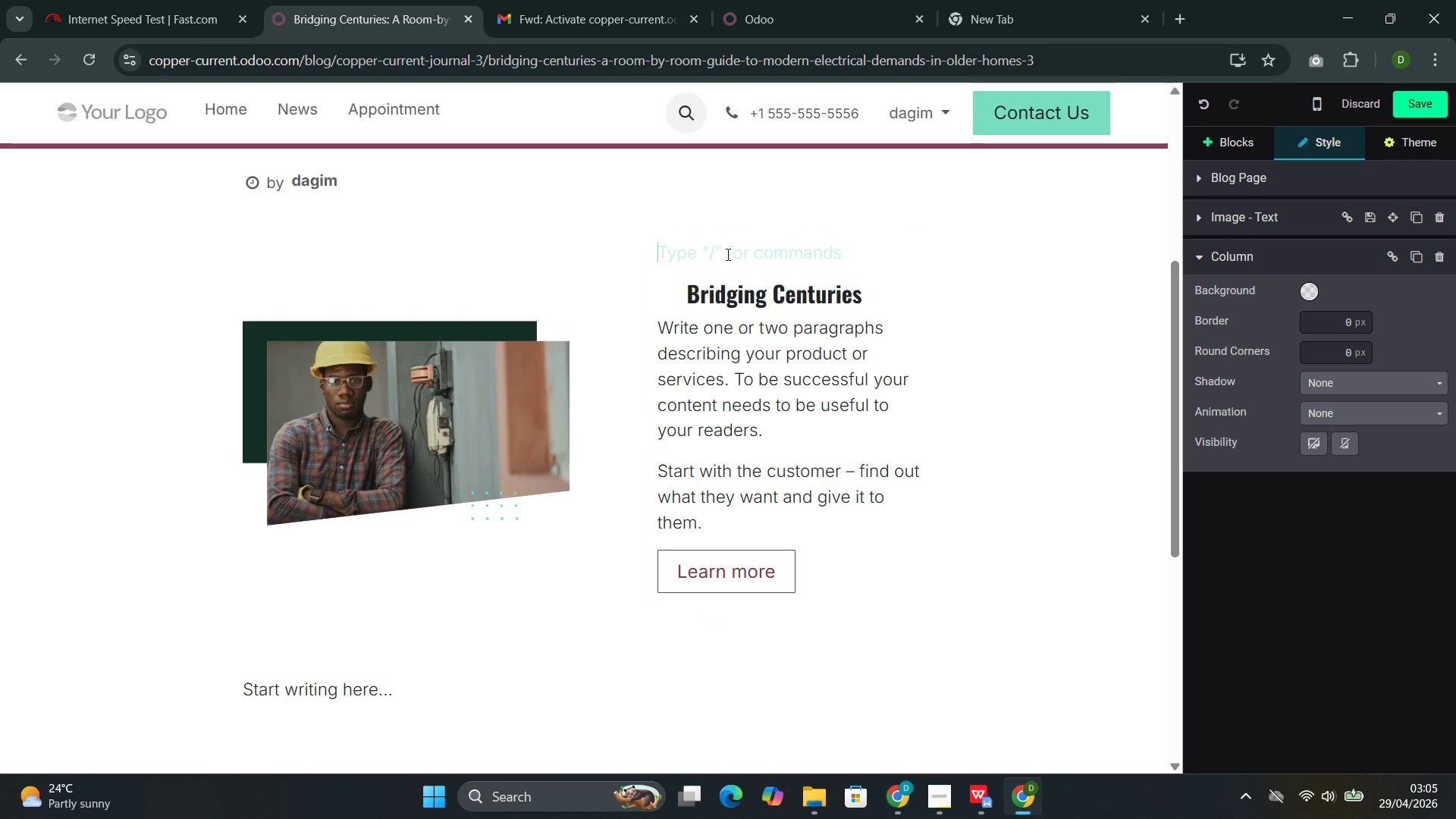 
key(Backspace)
 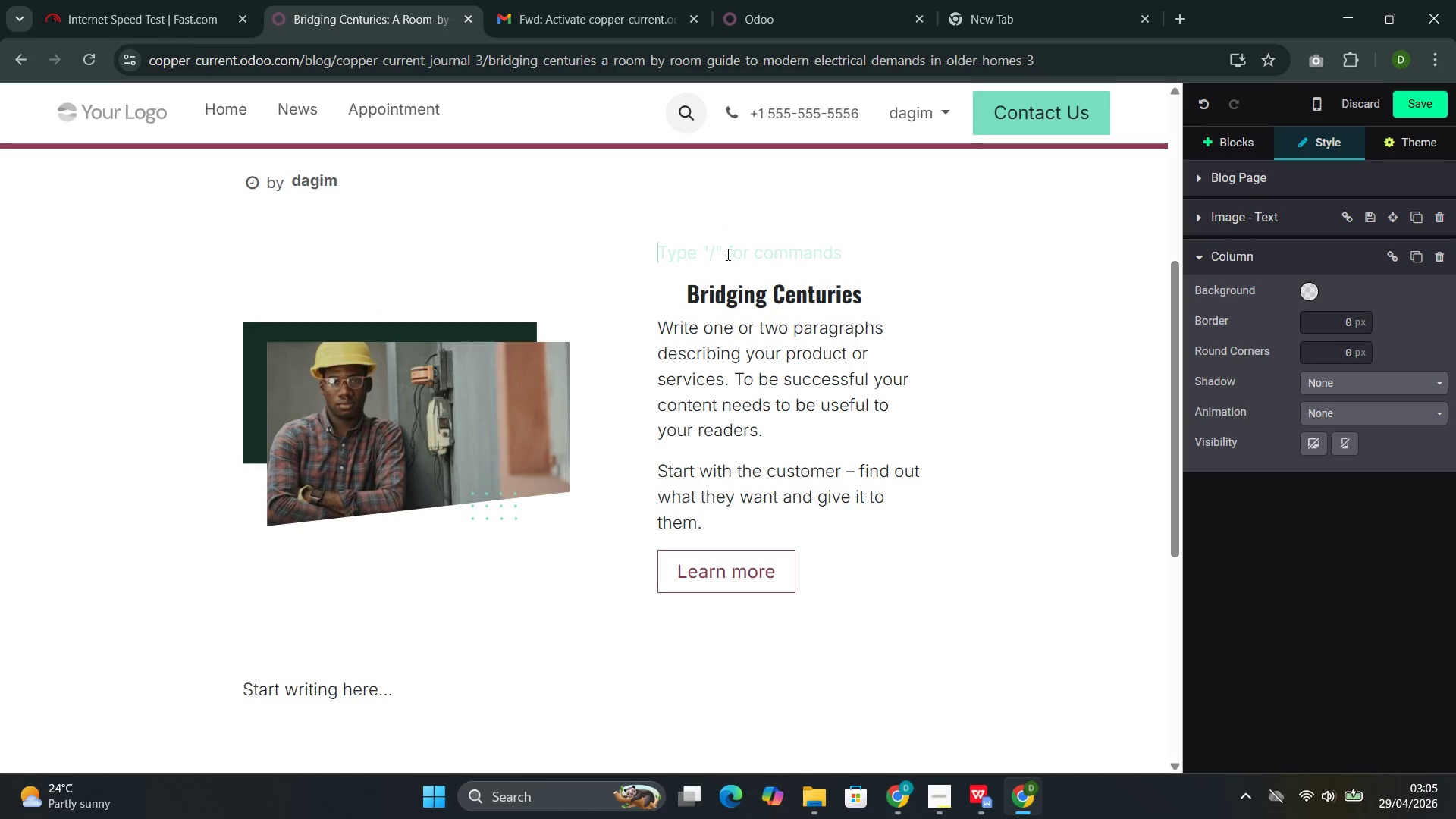 
key(Backspace)
 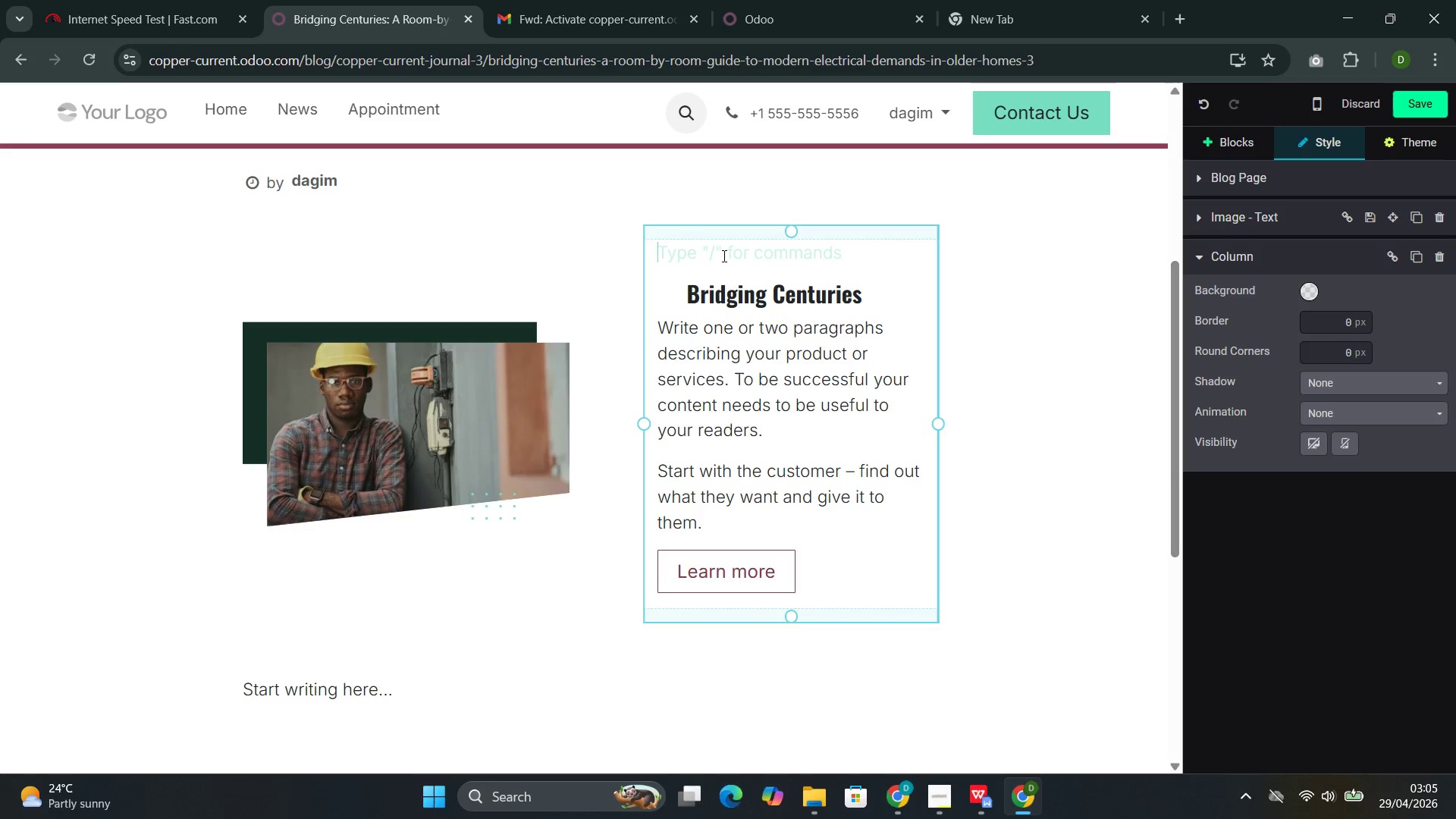 
double_click([723, 256])
 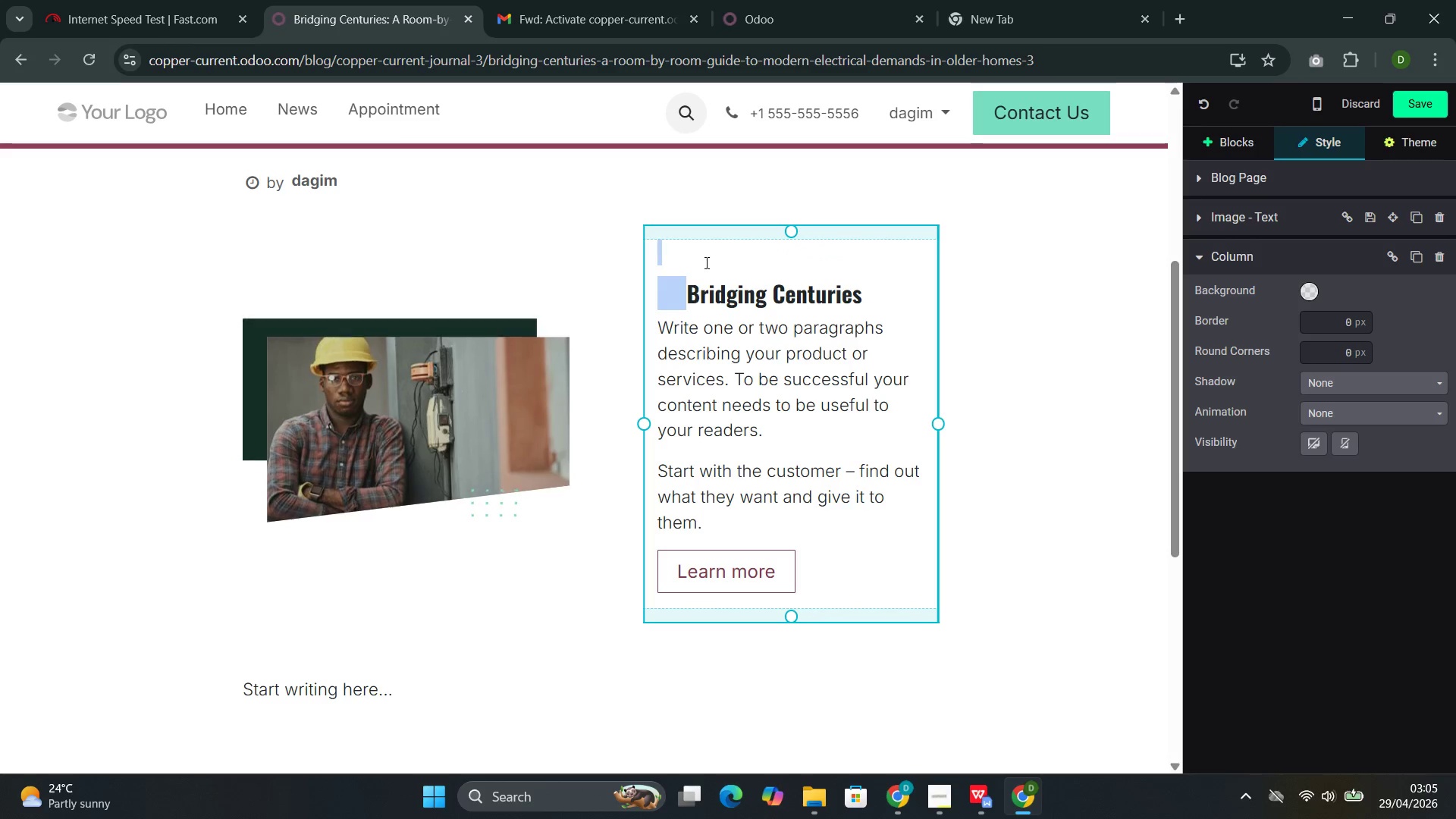 
left_click([707, 259])
 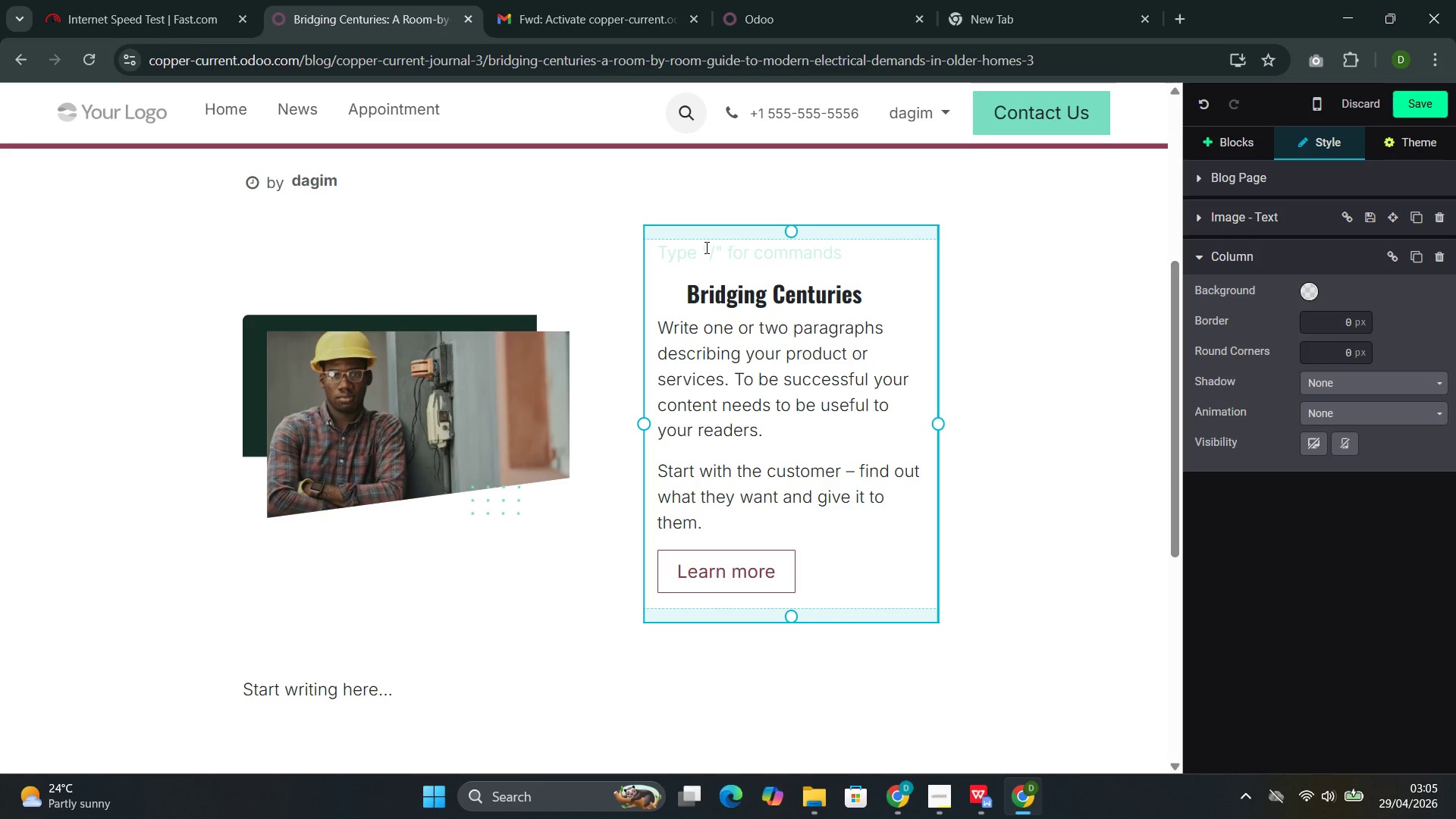 
double_click([705, 247])
 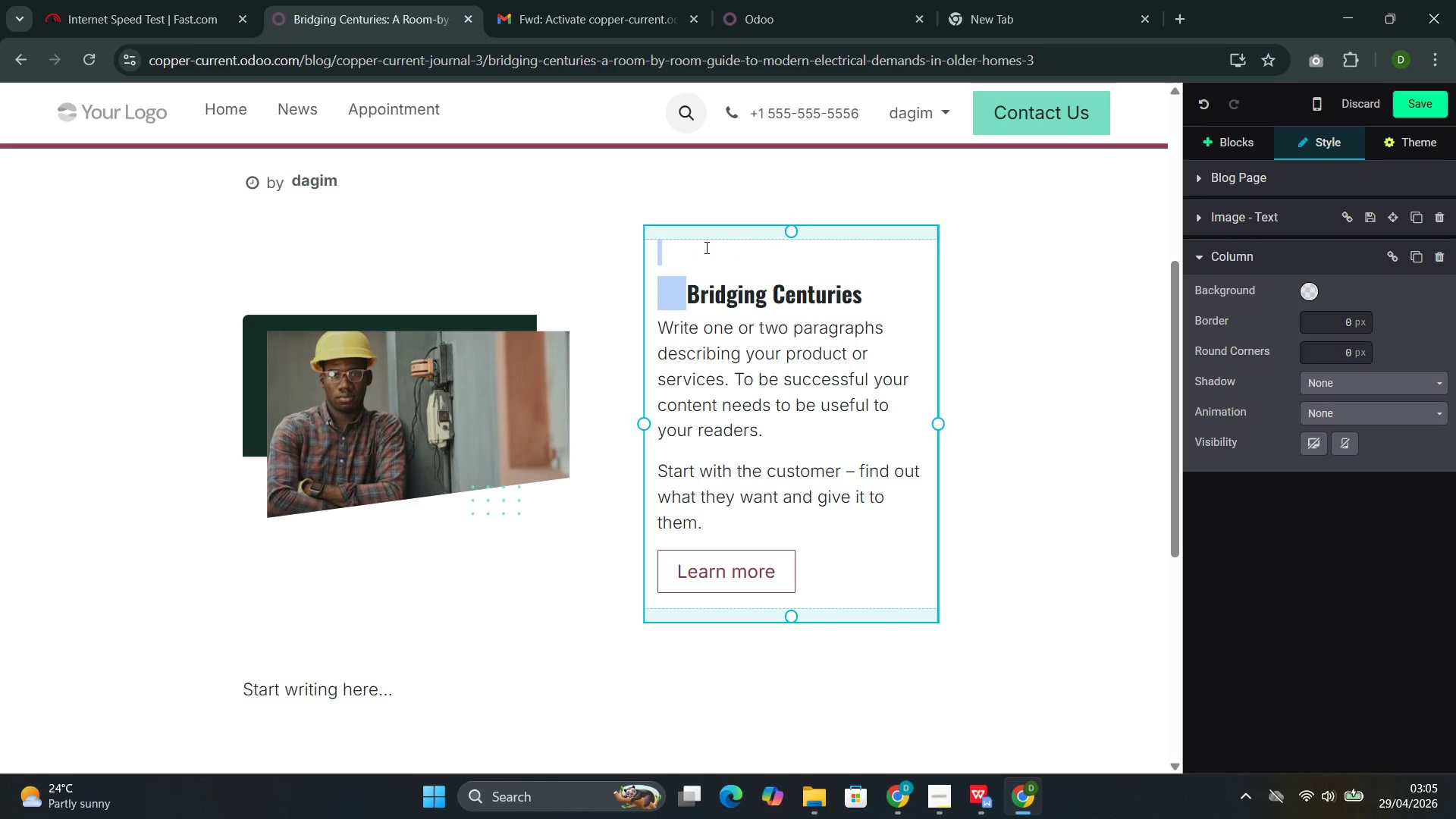 
triple_click([705, 247])
 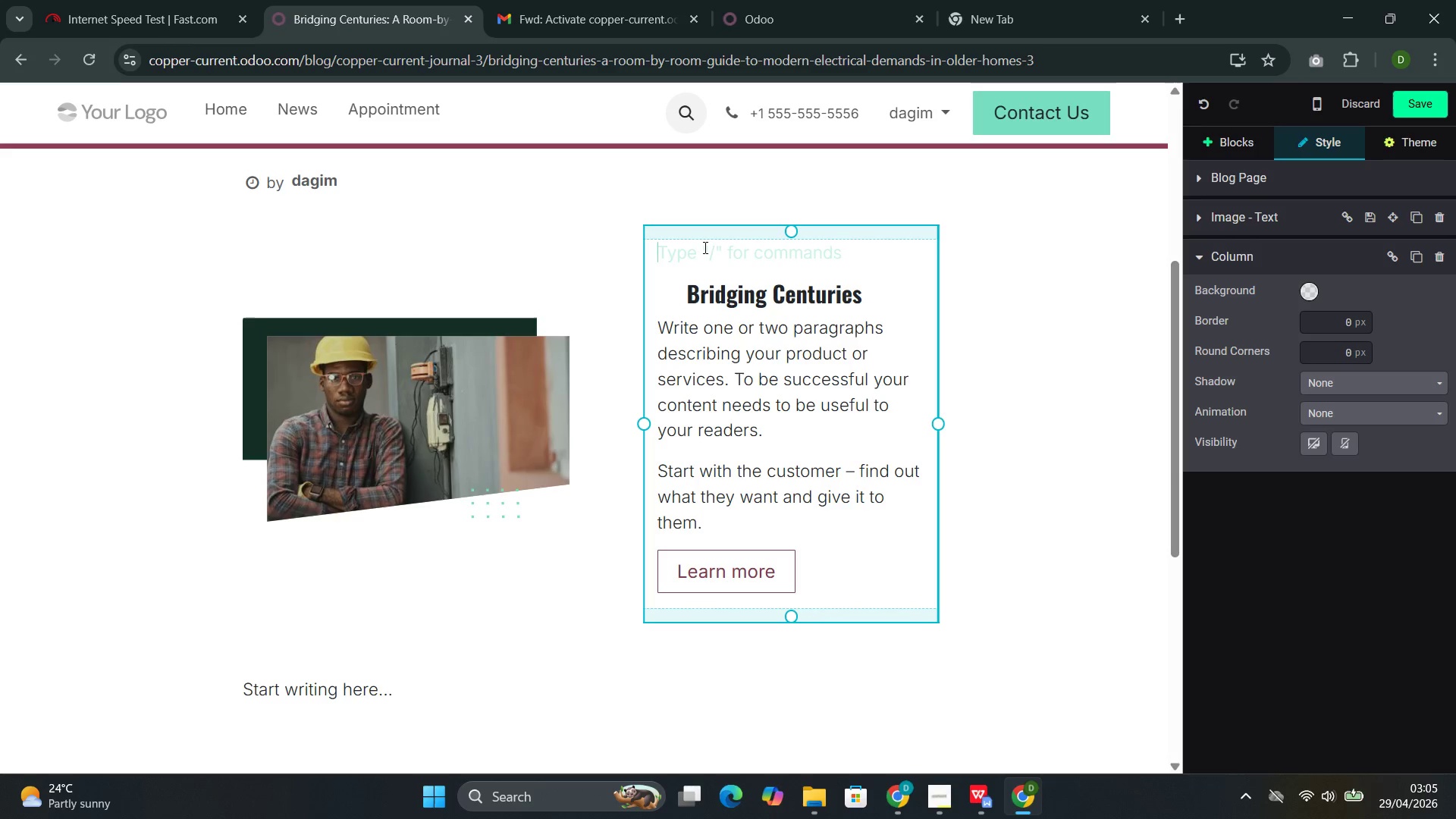 
double_click([704, 247])
 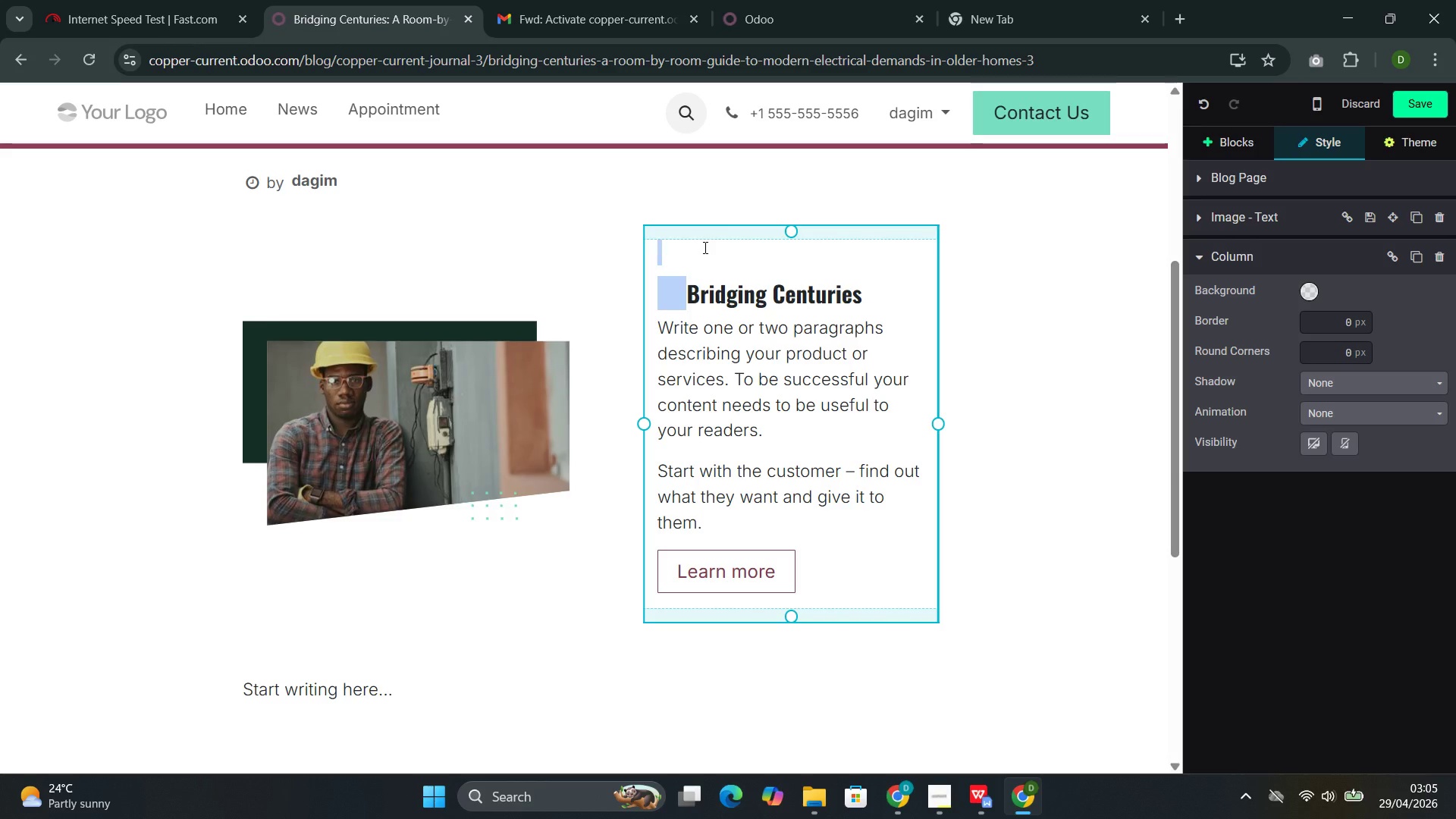 
key(Backspace)
 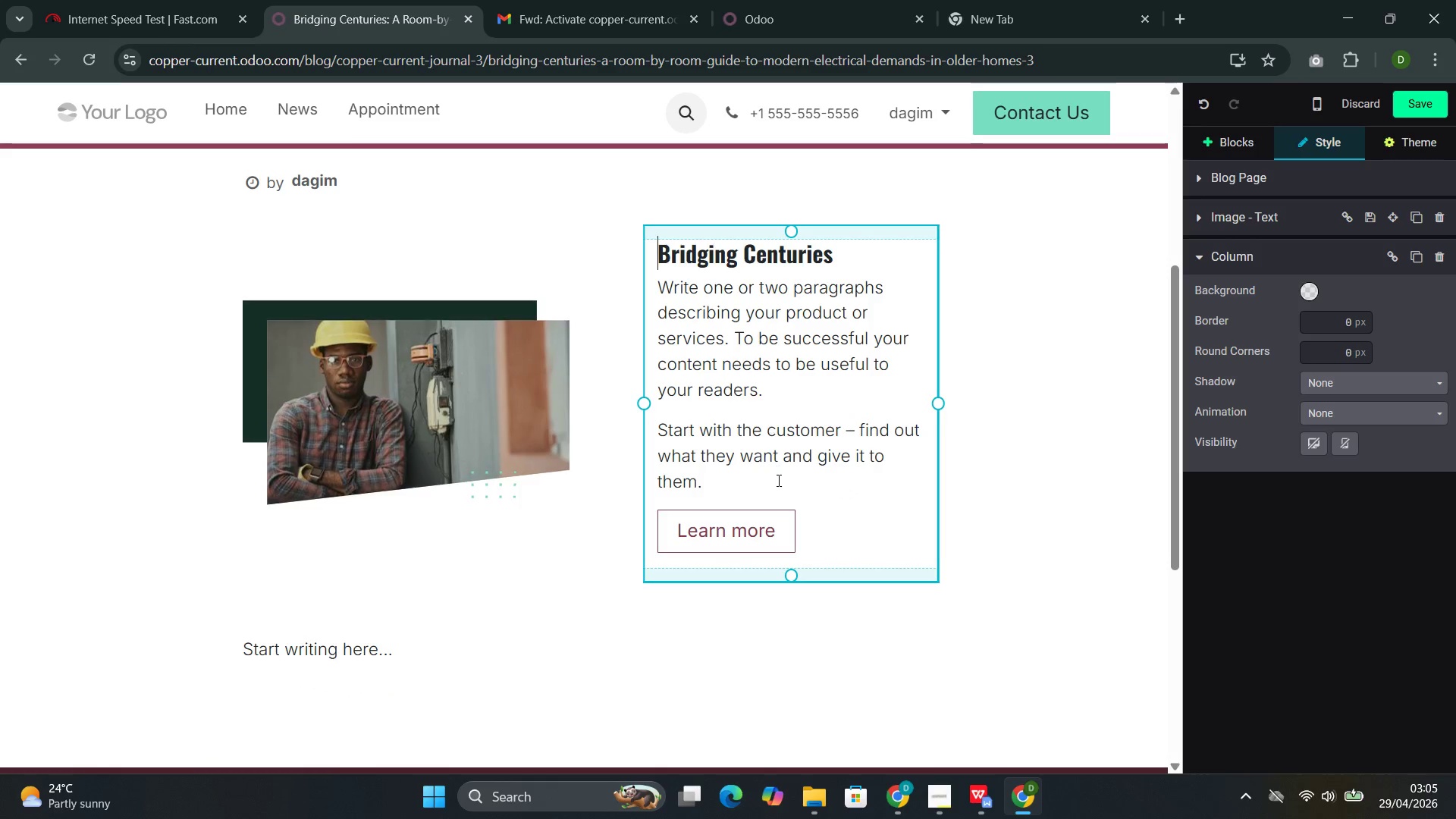 
left_click([843, 518])
 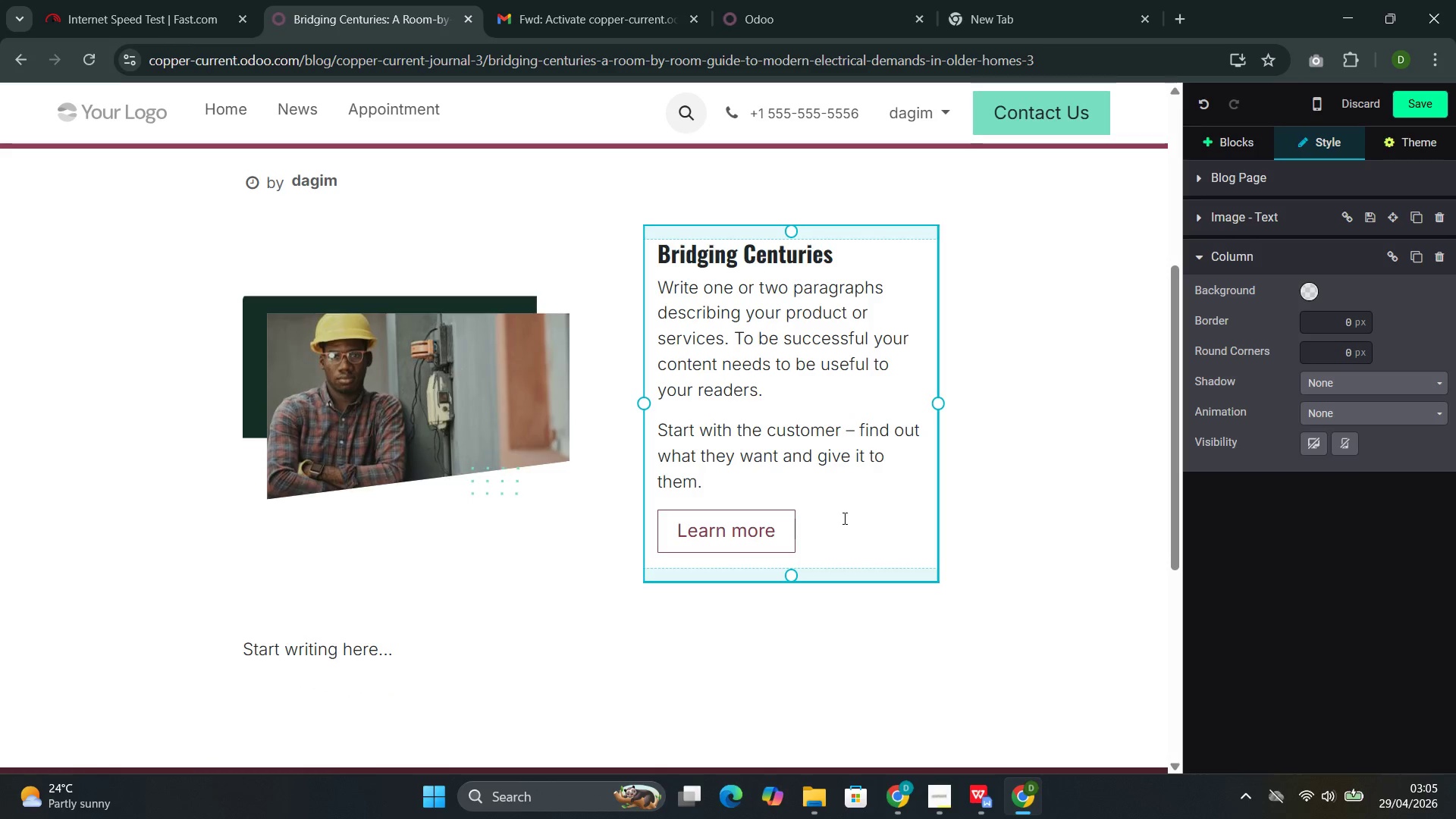 
left_click_drag(start_coordinate=[801, 522], to_coordinate=[788, 473])
 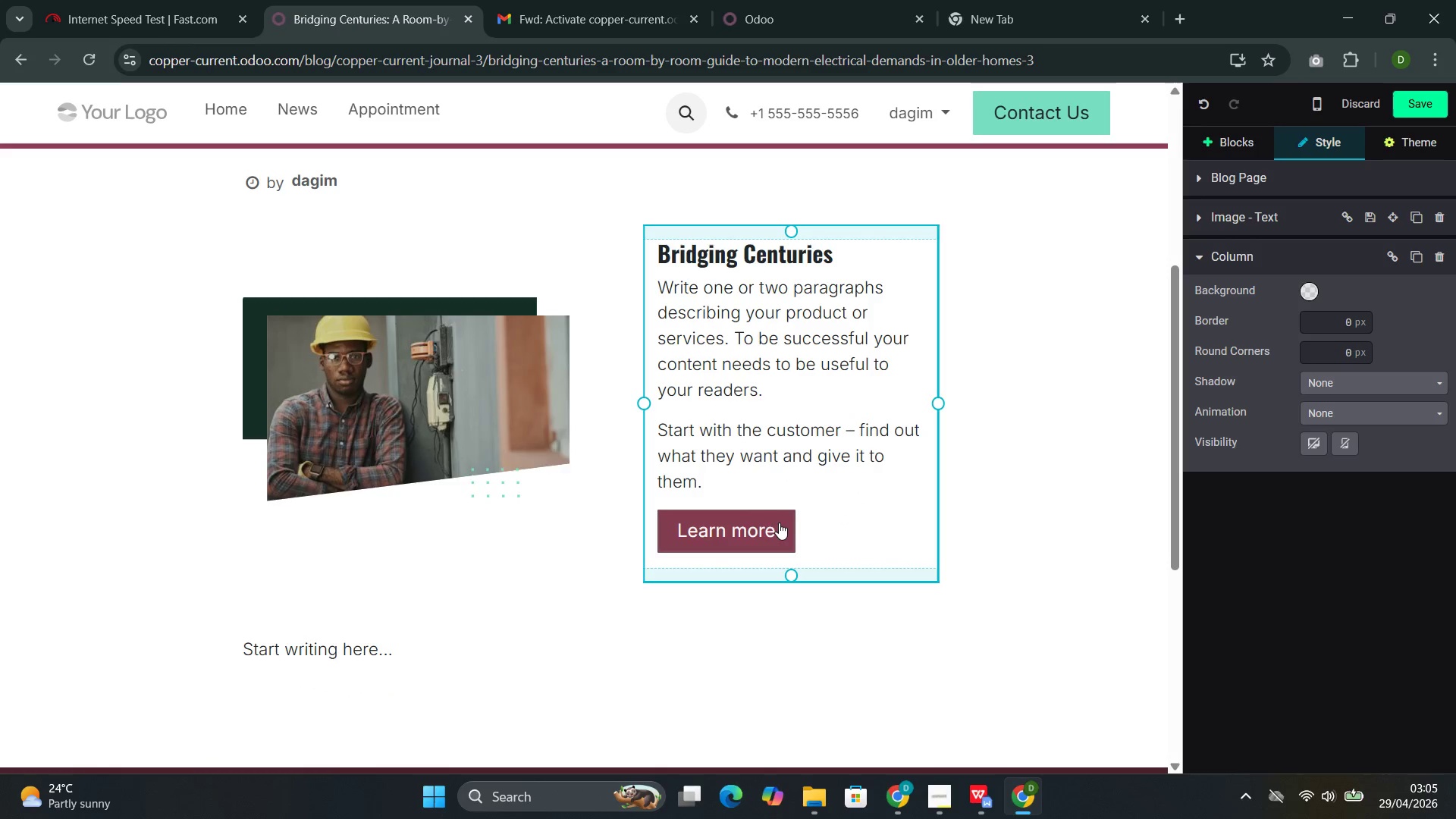 
left_click_drag(start_coordinate=[777, 526], to_coordinate=[680, 290])
 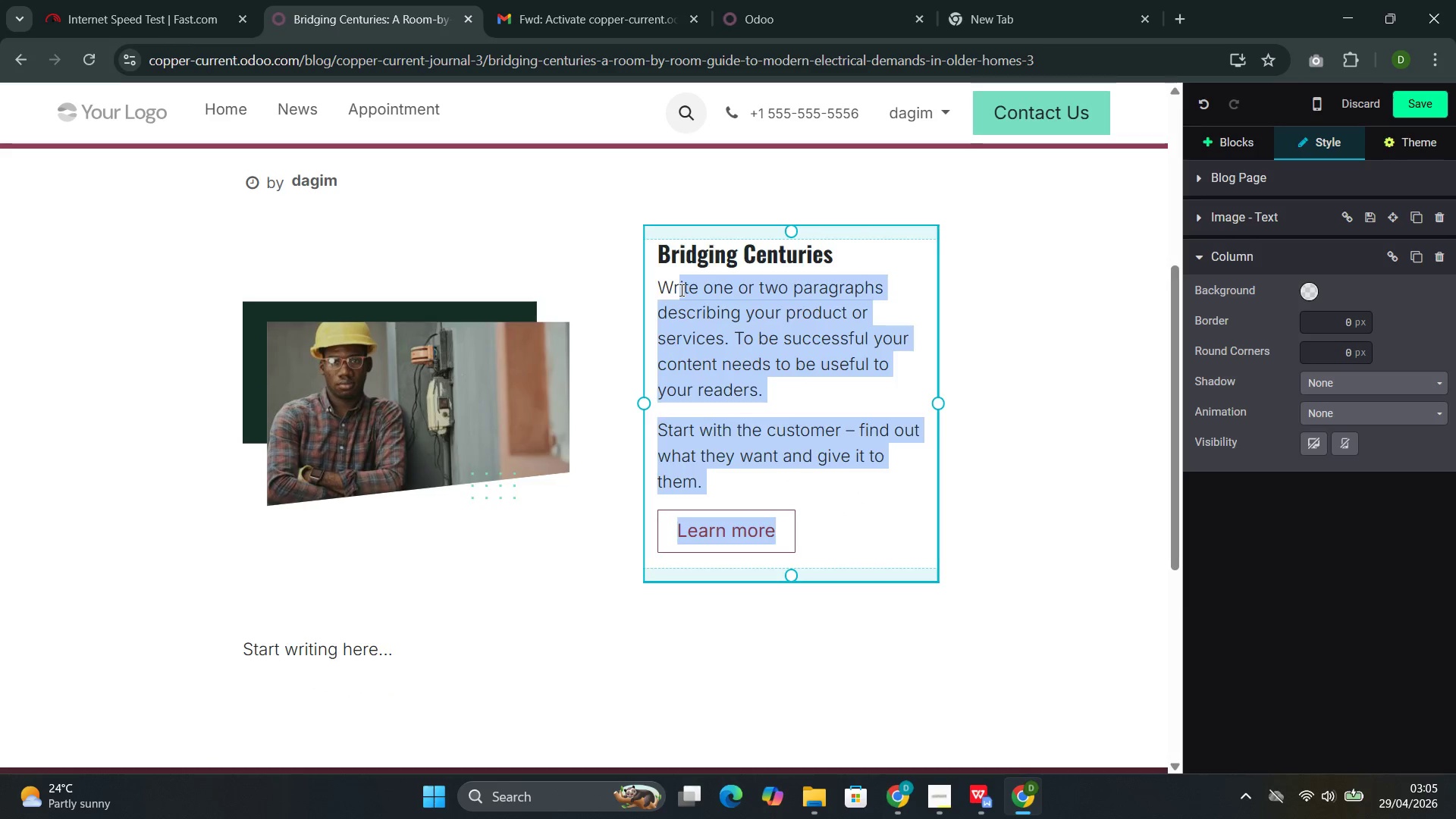 
key(Backspace)
 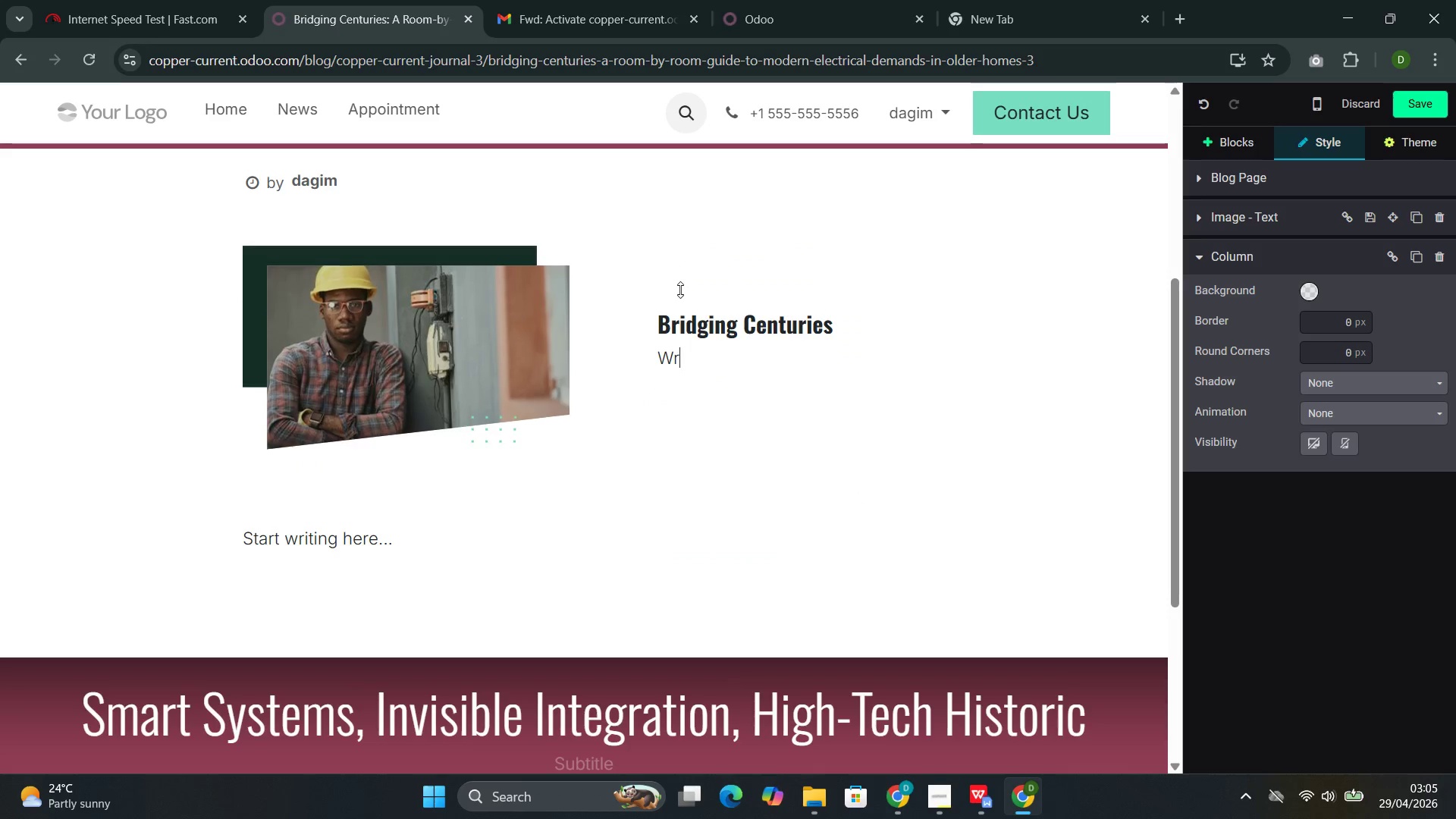 
key(Backspace)
 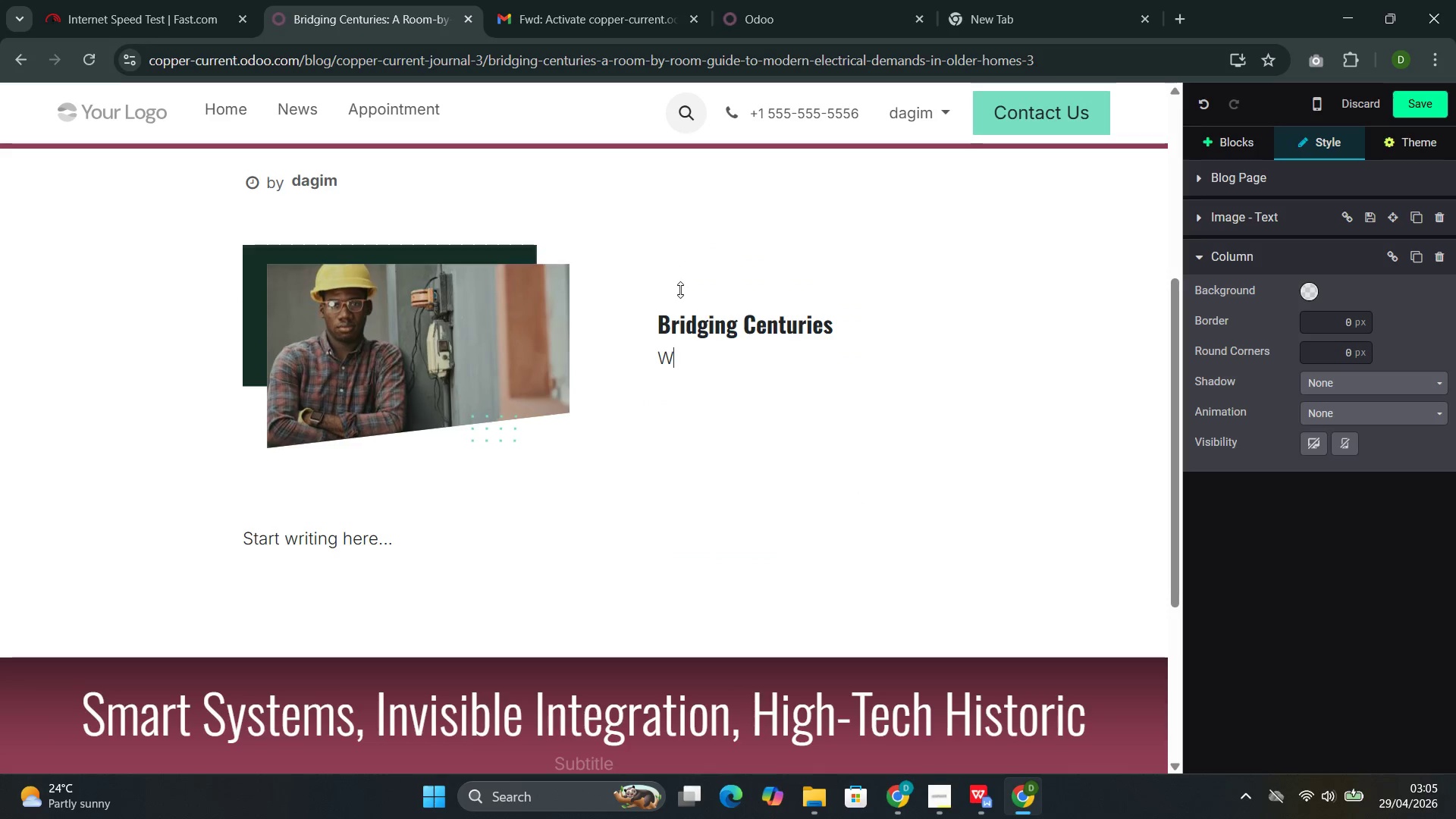 
key(Backspace)
 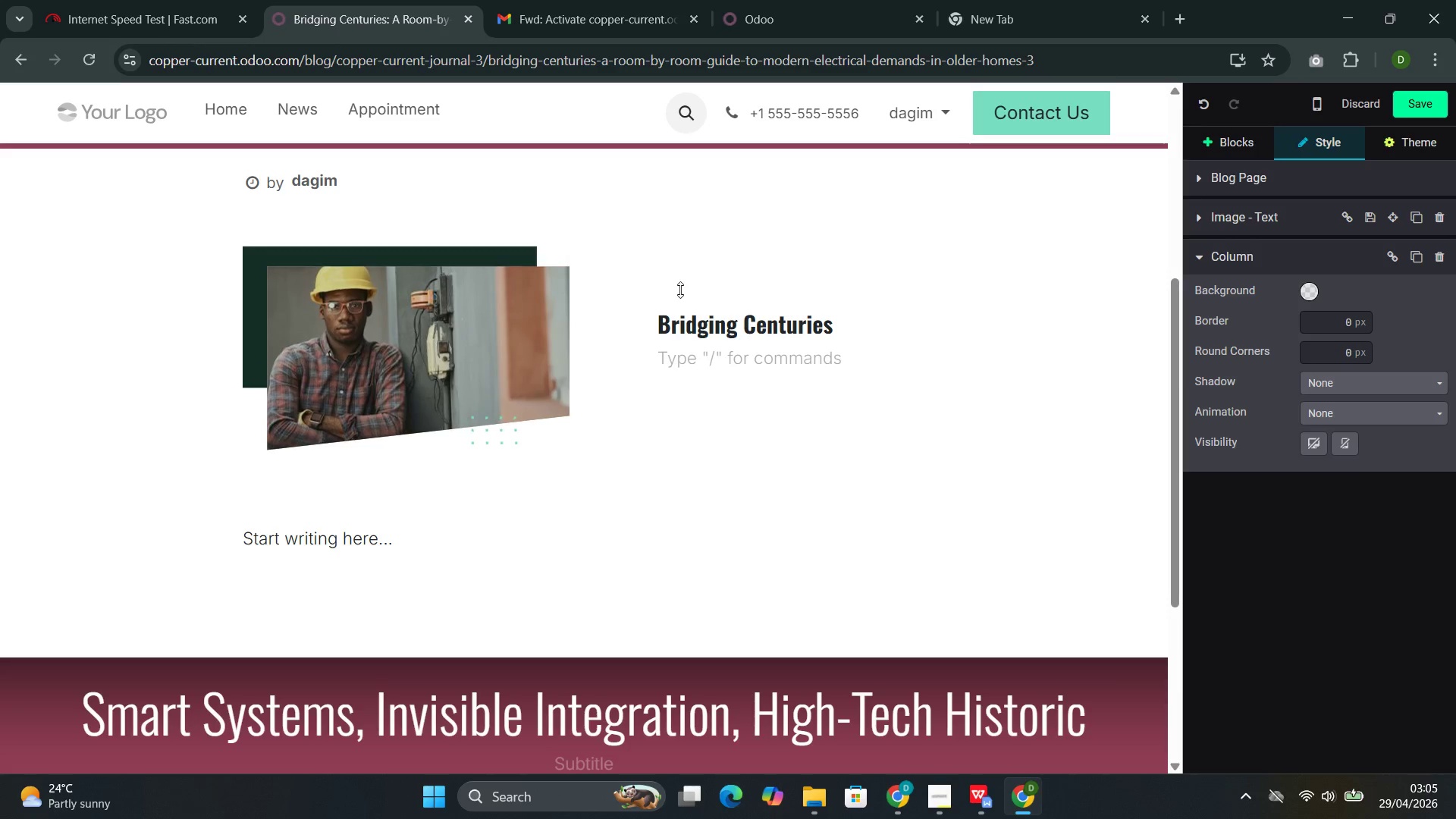 
wait(9.14)
 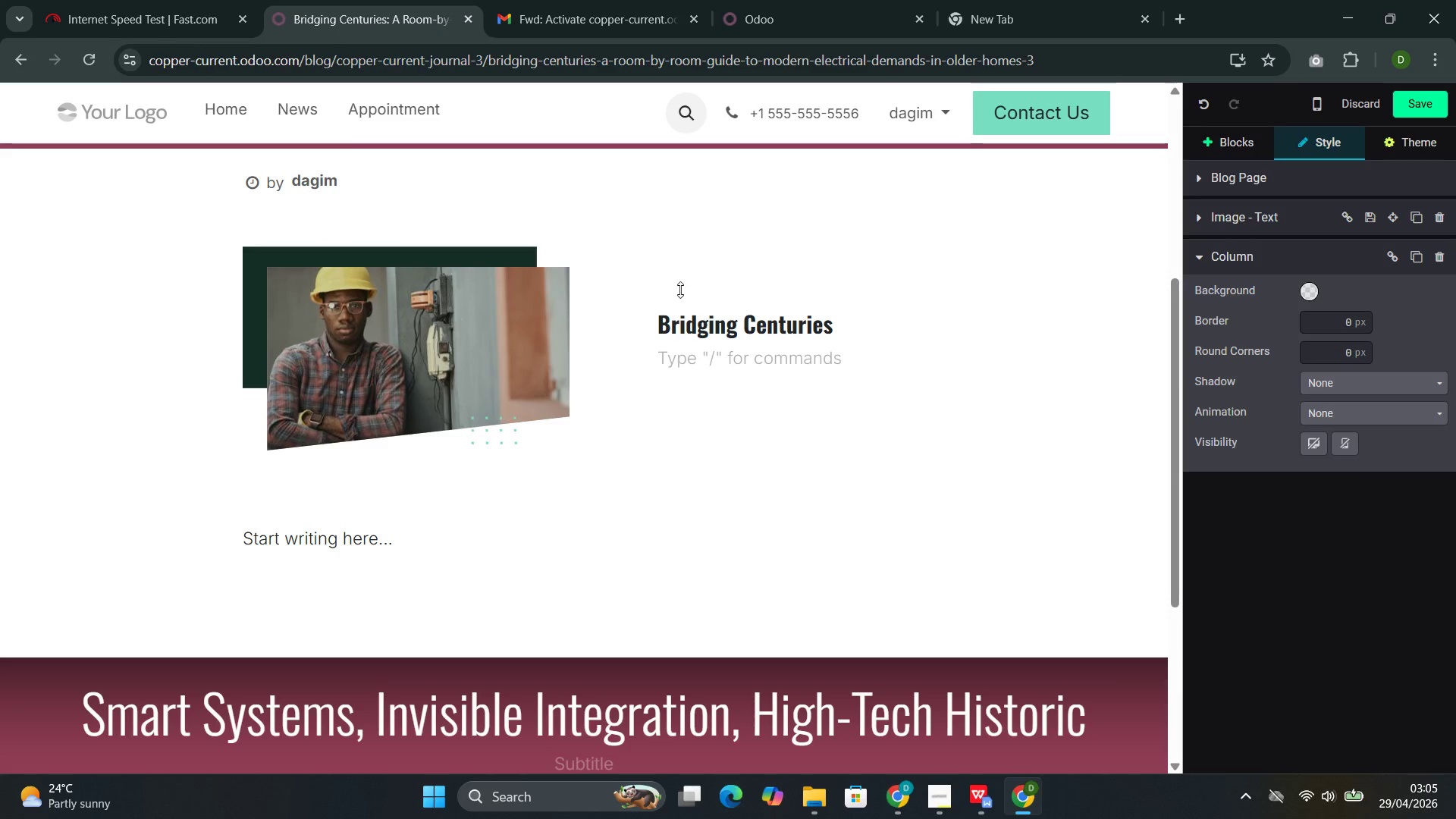 
type(The elecr)
key(Backspace)
type(trical demands of a modern housegol)
key(Backspace)
key(Backspace)
key(Backspace)
type(g)
key(Backspace)
type(hold are not distributrd ec)
key(Backspace)
type(venly across rooms. Thr )
key(Backspace)
key(Backspace)
type(e kitchen and homes)
key(Backspace)
type( office consume for more power )
 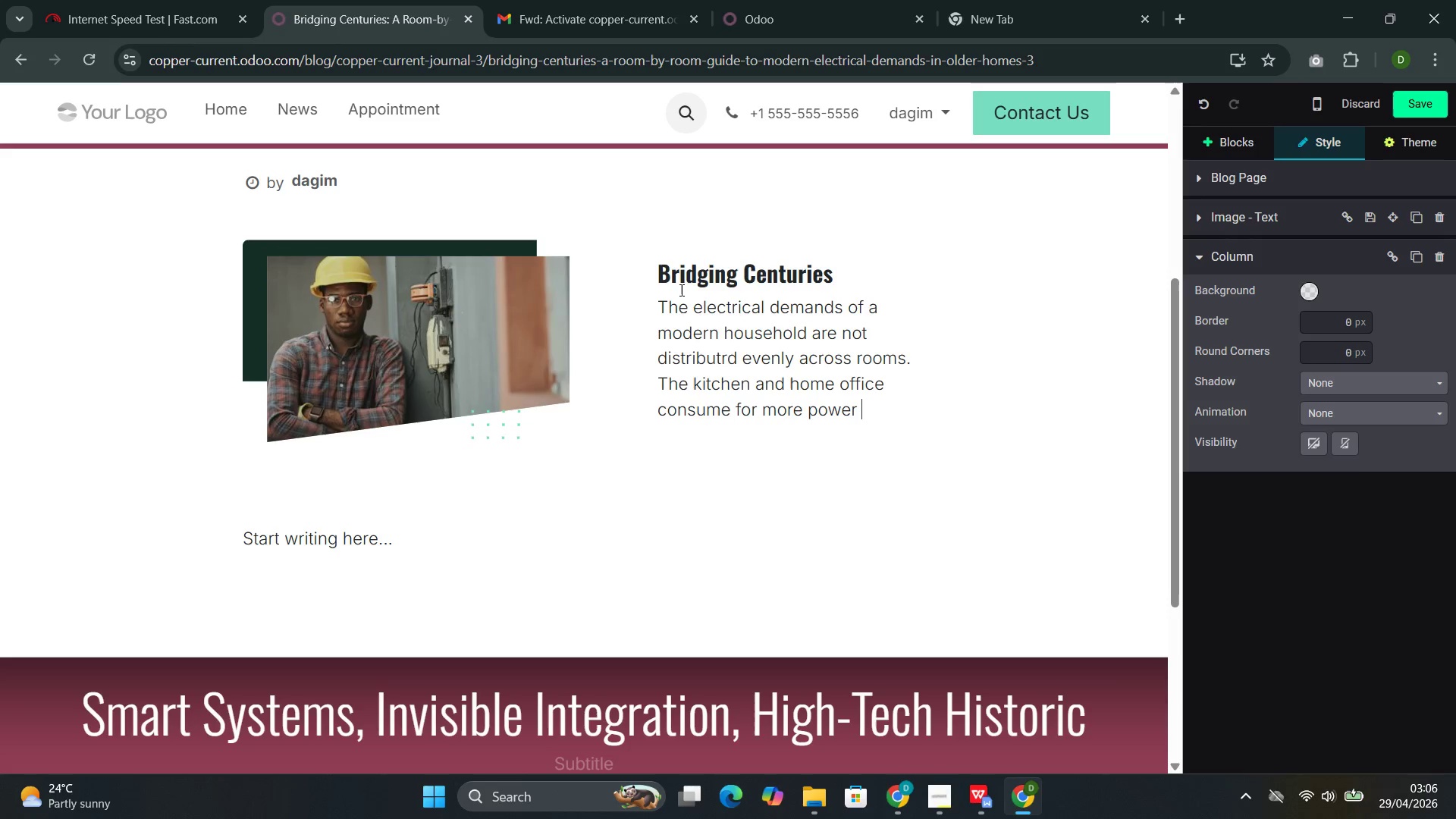 
wait(12.3)
 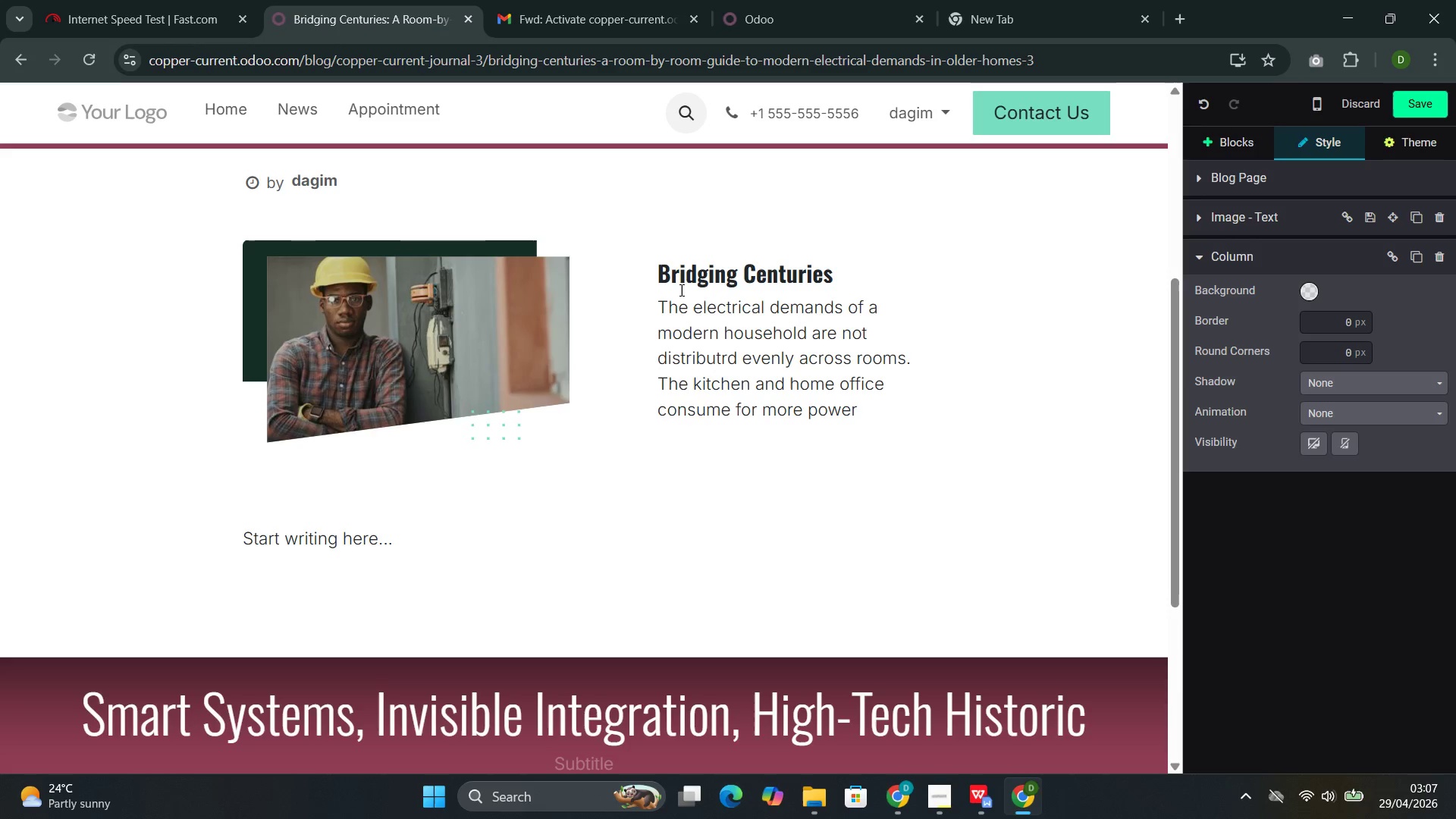 
key(ArrowUp)
 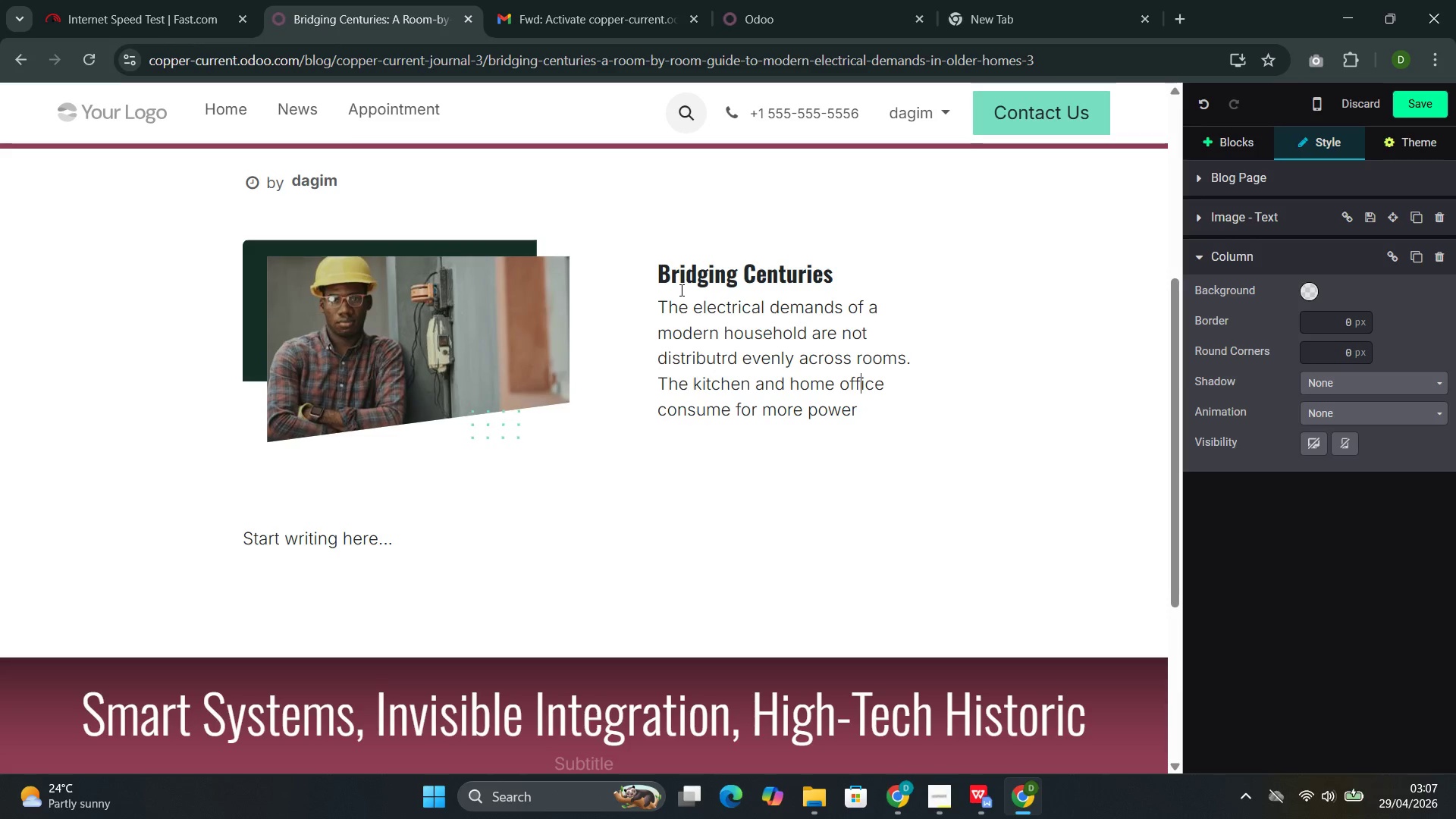 
key(ArrowUp)
 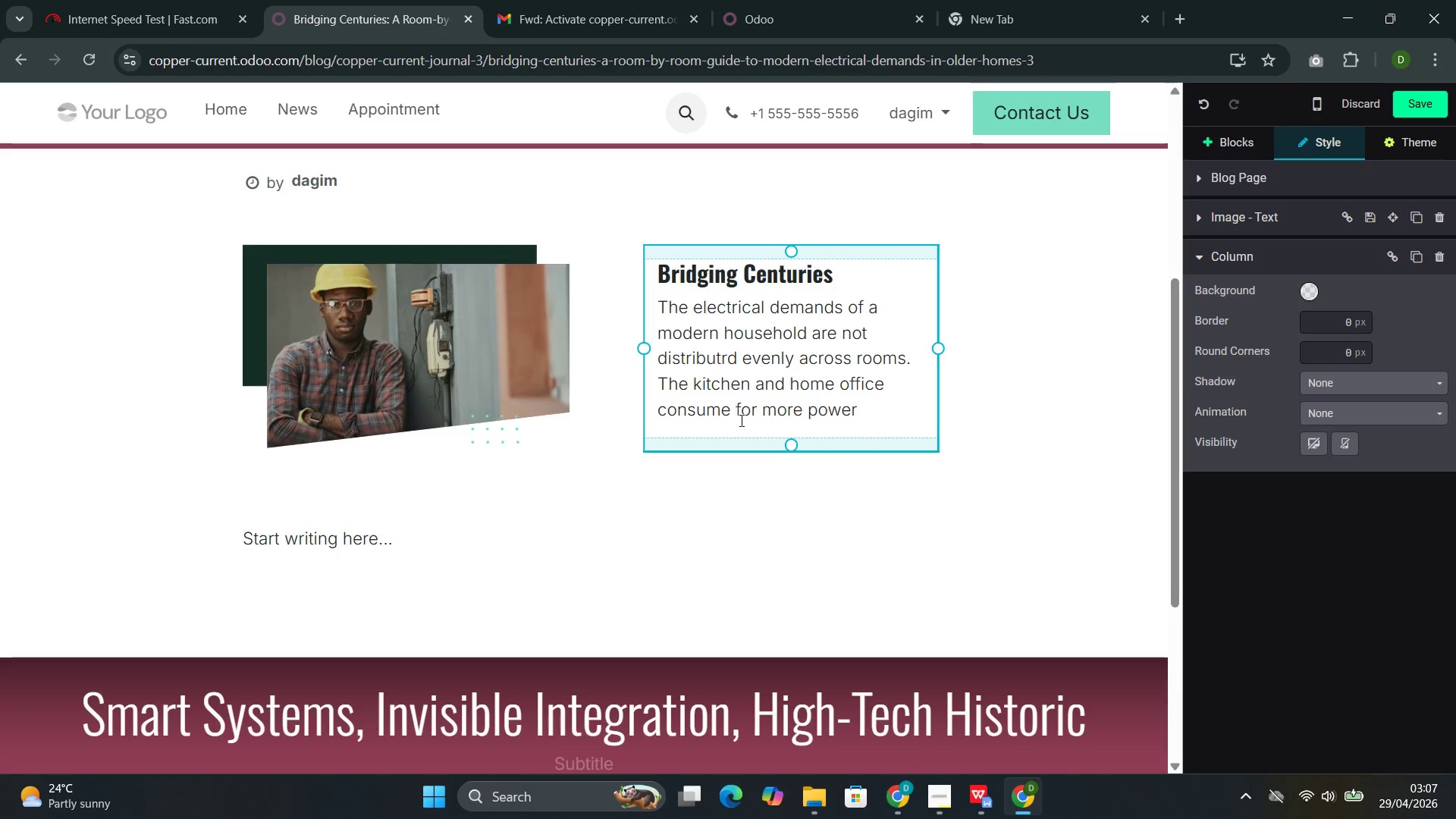 
left_click([753, 408])
 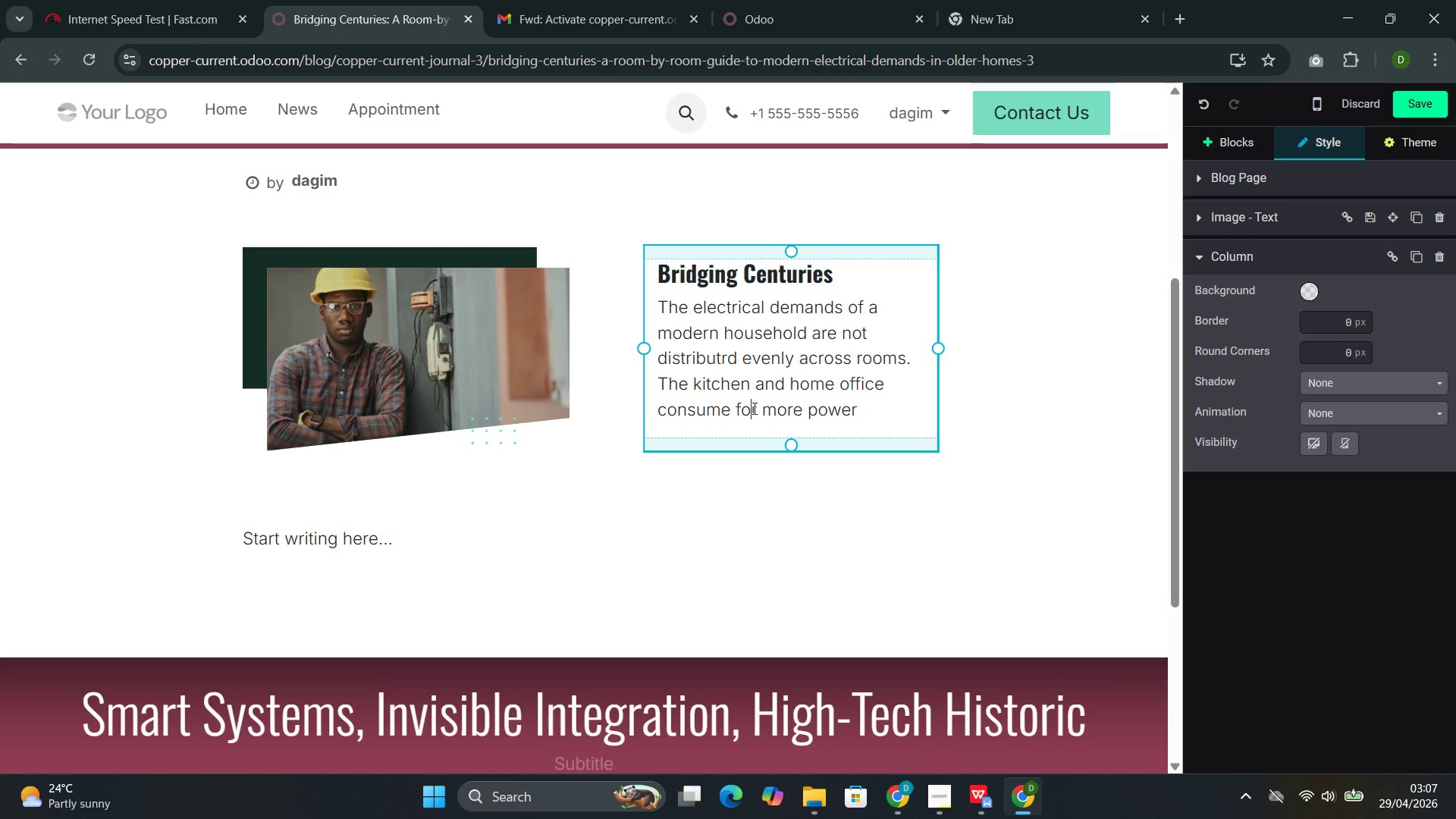 
key(Backspace)
 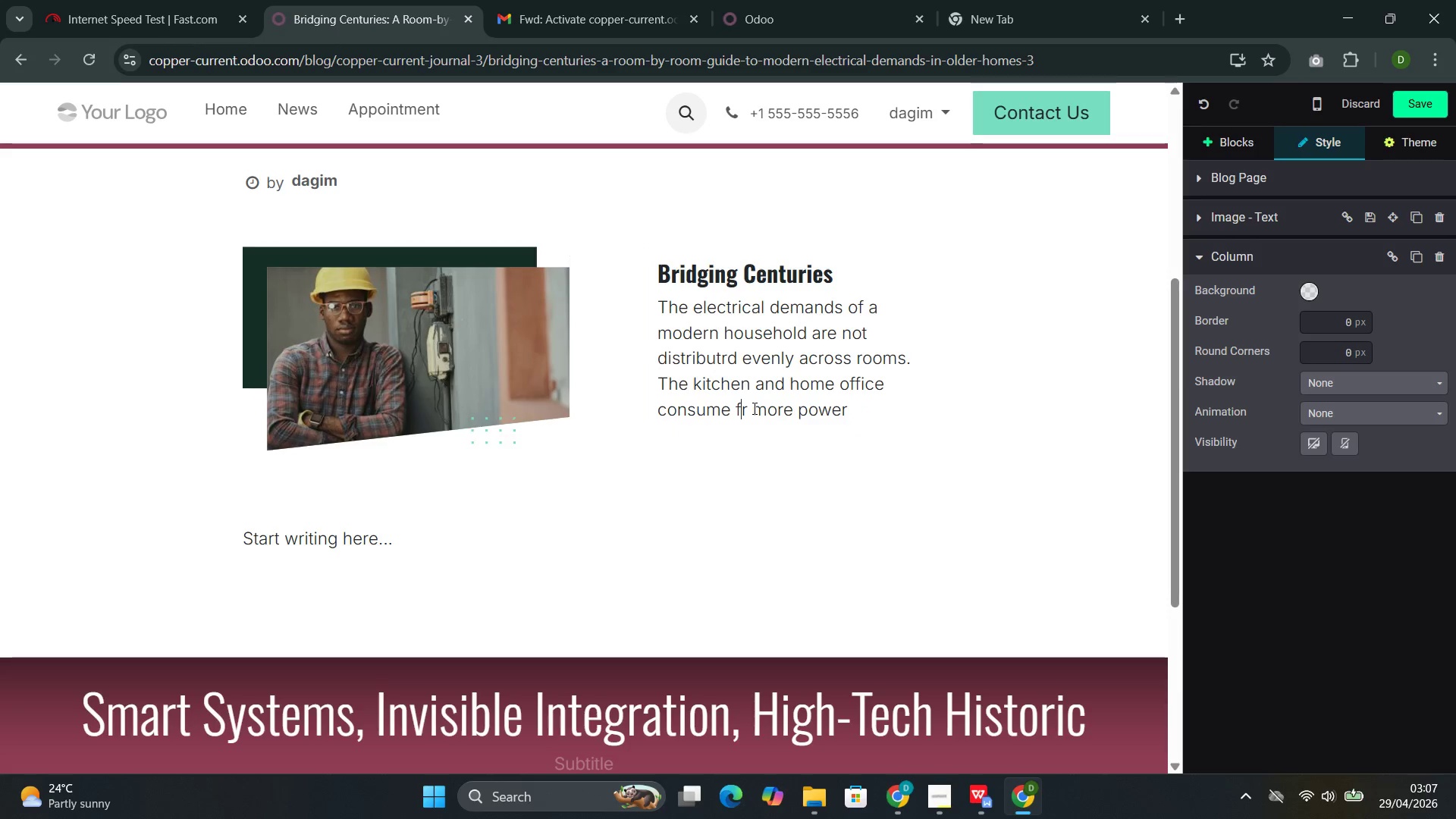 
key(A)
 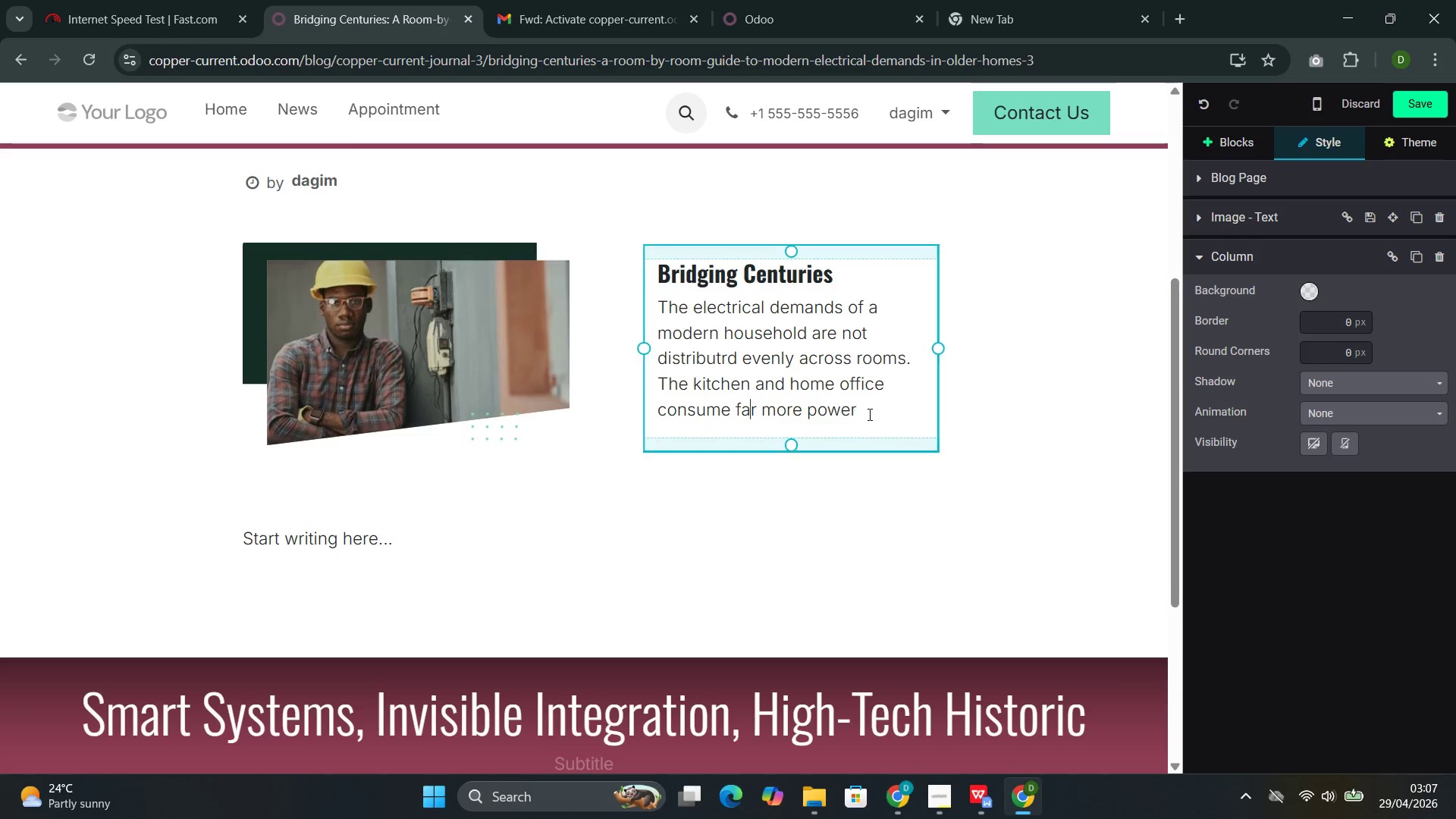 
left_click([869, 413])
 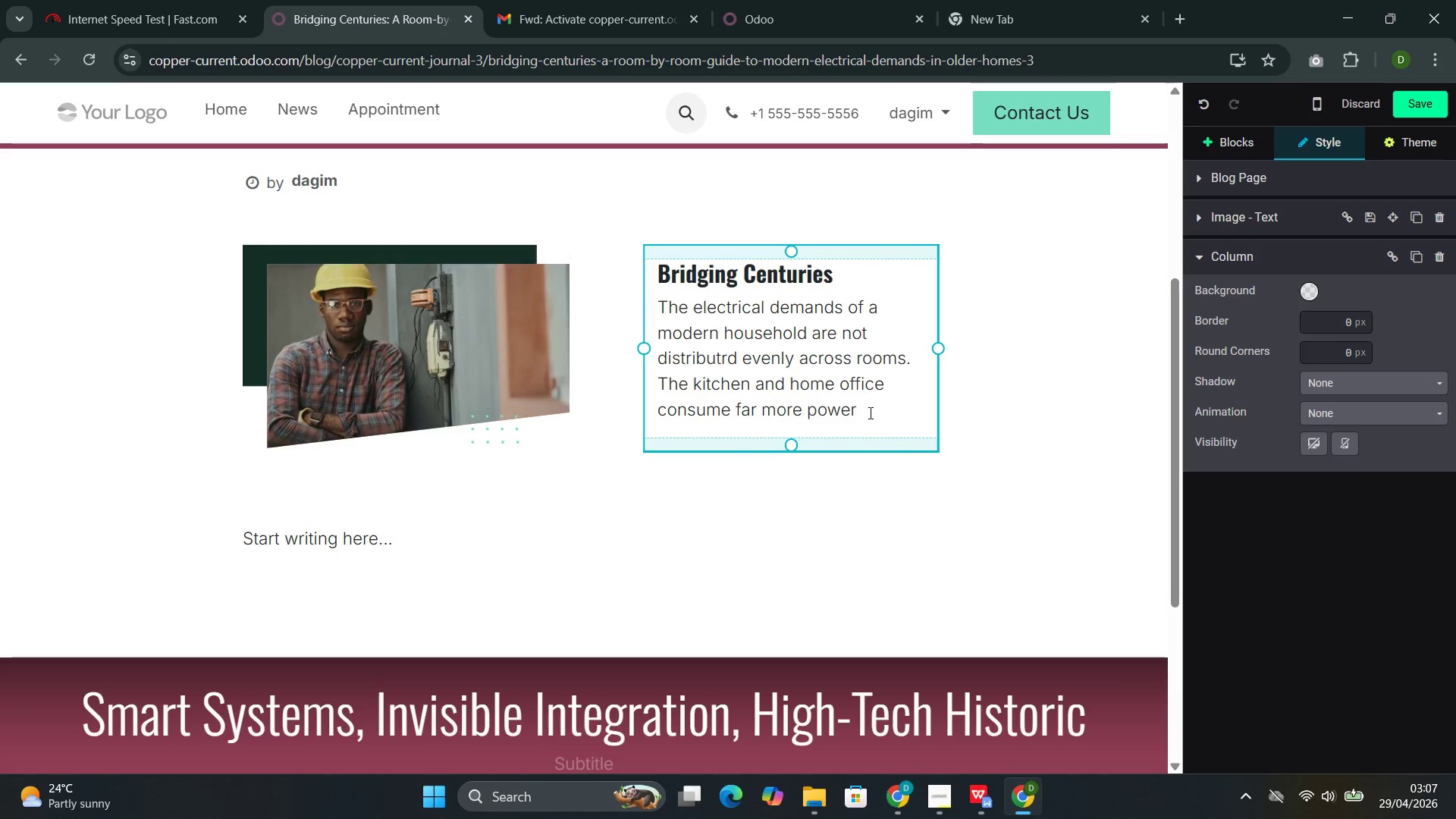 
type(than )
 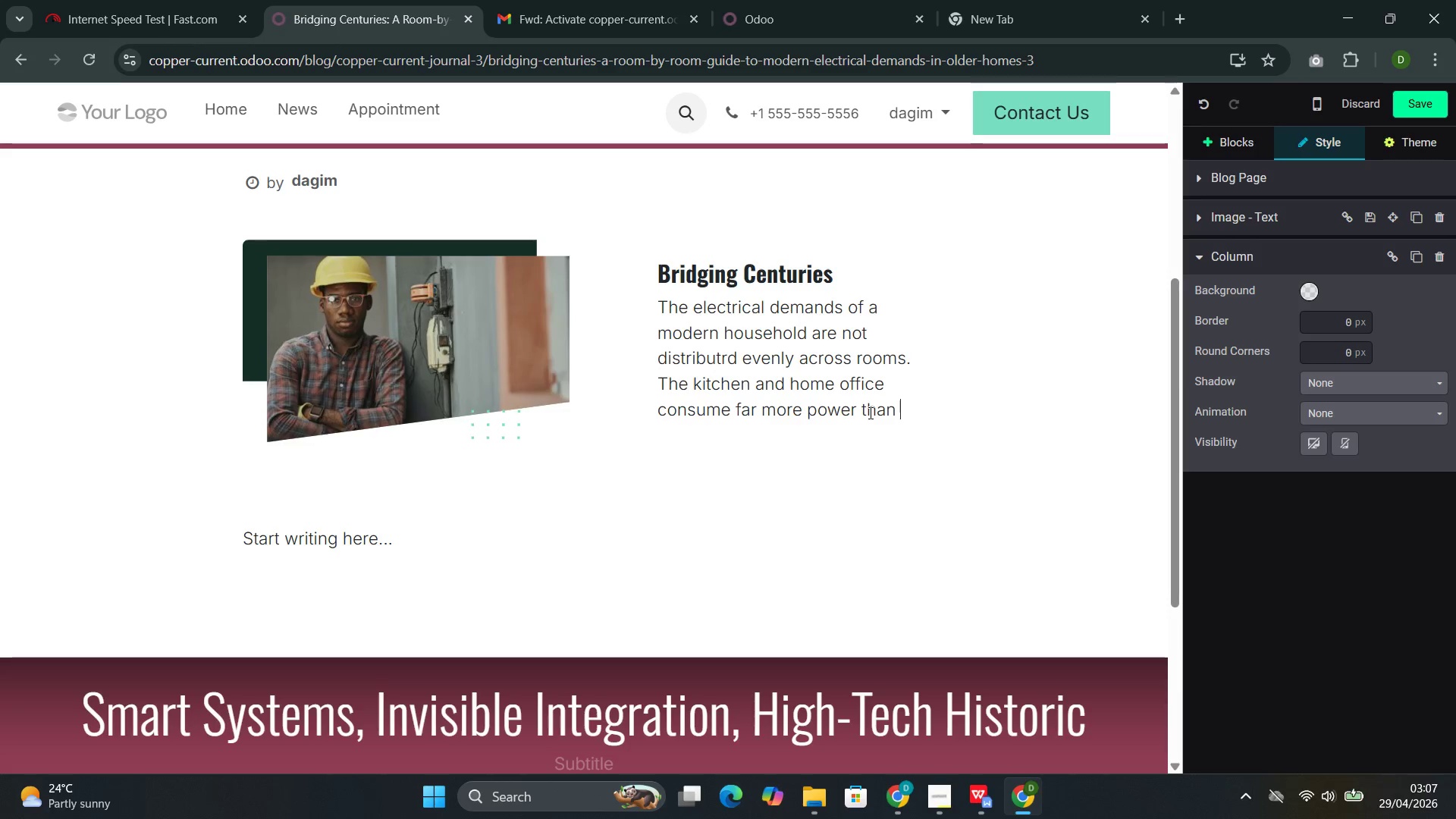 
type(the bd)
key(Backspace)
type(ed =)
key(Backspace)
key(Backspace)
type(rooms anf lin=)
key(Backspace)
key(Backspace)
type(ving )
key(Backspace)
type( spaces. Understanding this distribution is esen)
key(Backspace)
key(Backspace)
type(sential fp)
key(Backspace)
type(or planning an elecr)
key(Backspace)
type(tr)
 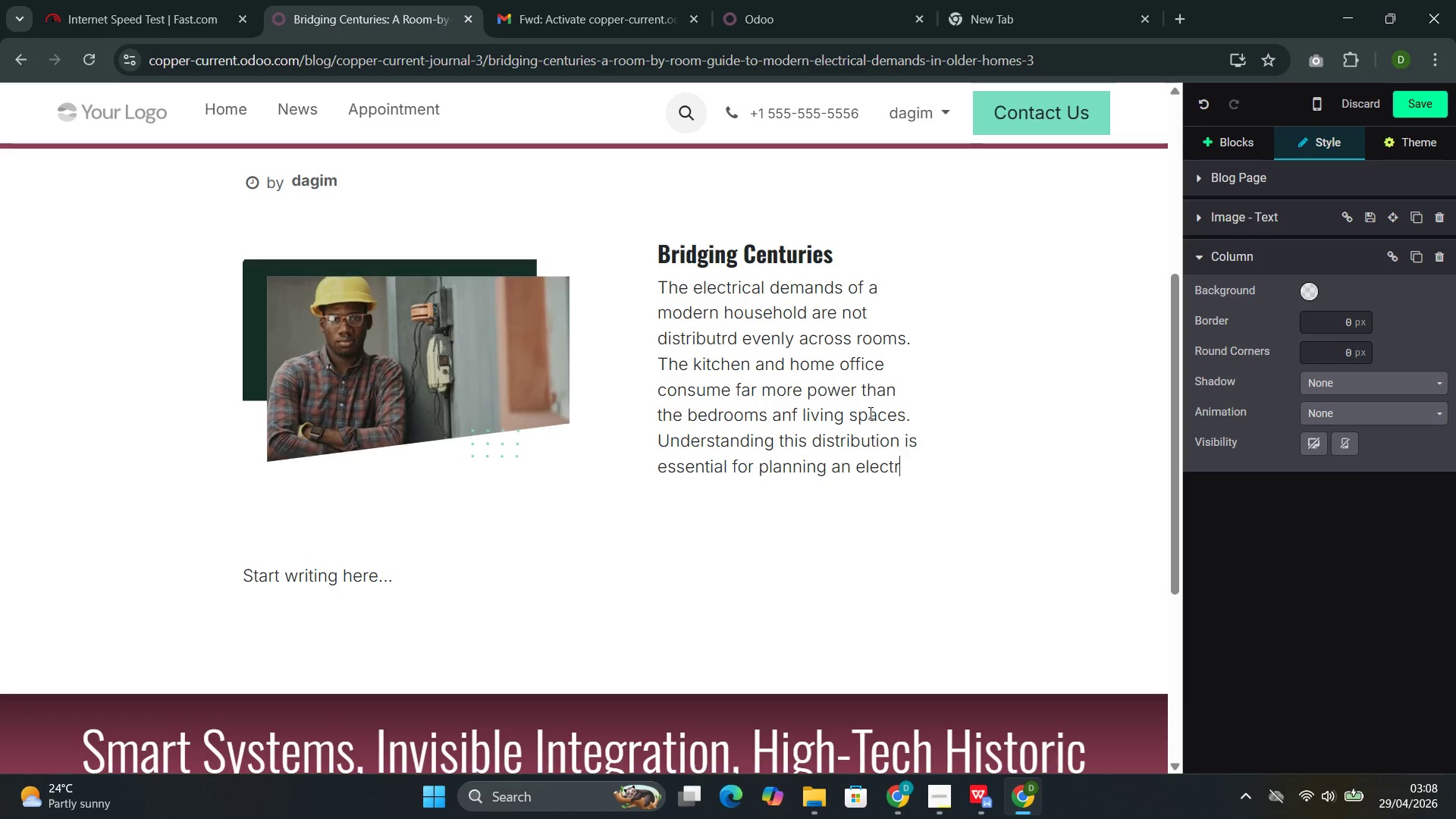 
type(ical ra)
key(Backspace)
type(et)
 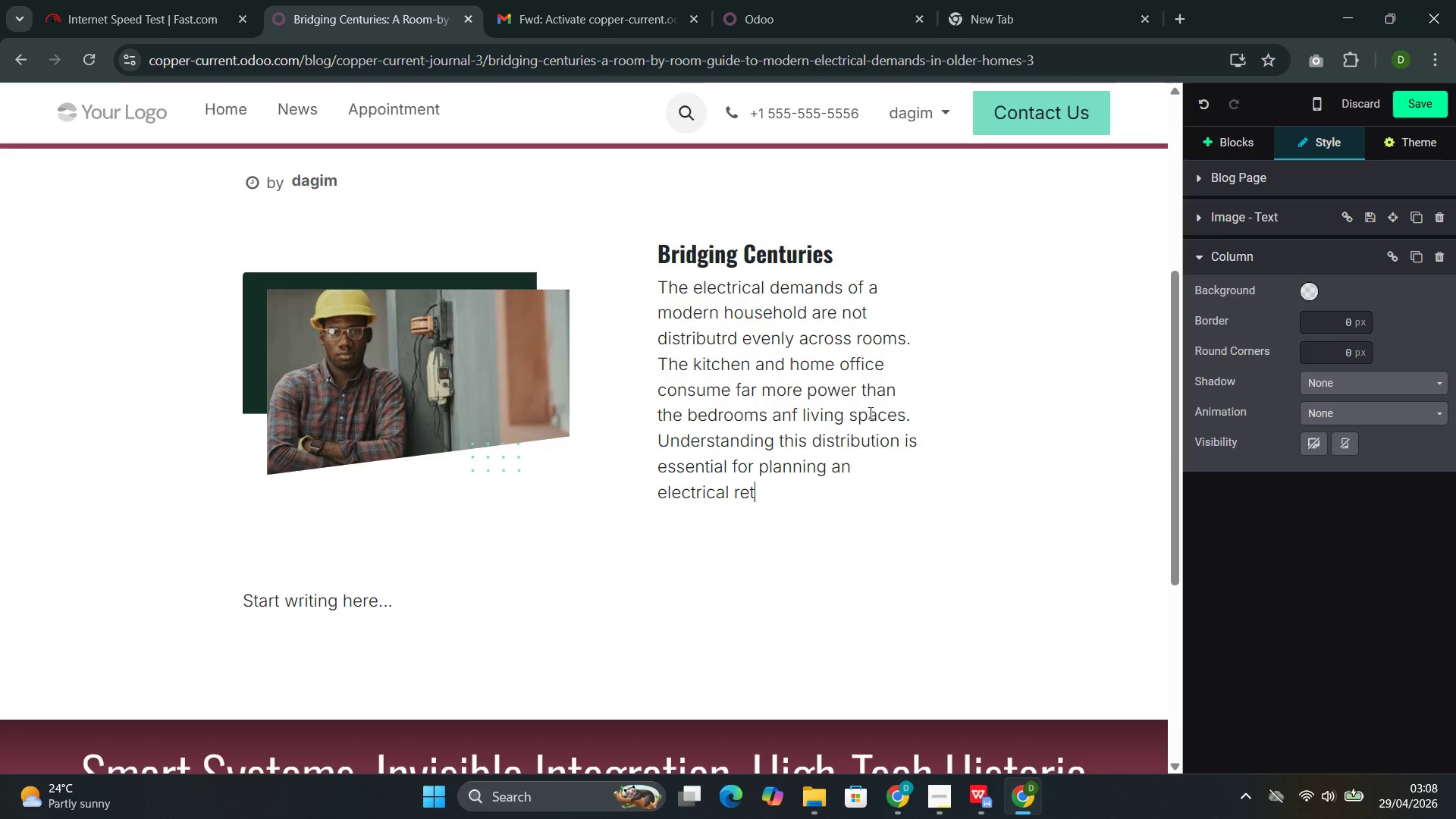 
type(rofit that meets actual needs withp)
key(Backspace)
type(out )
 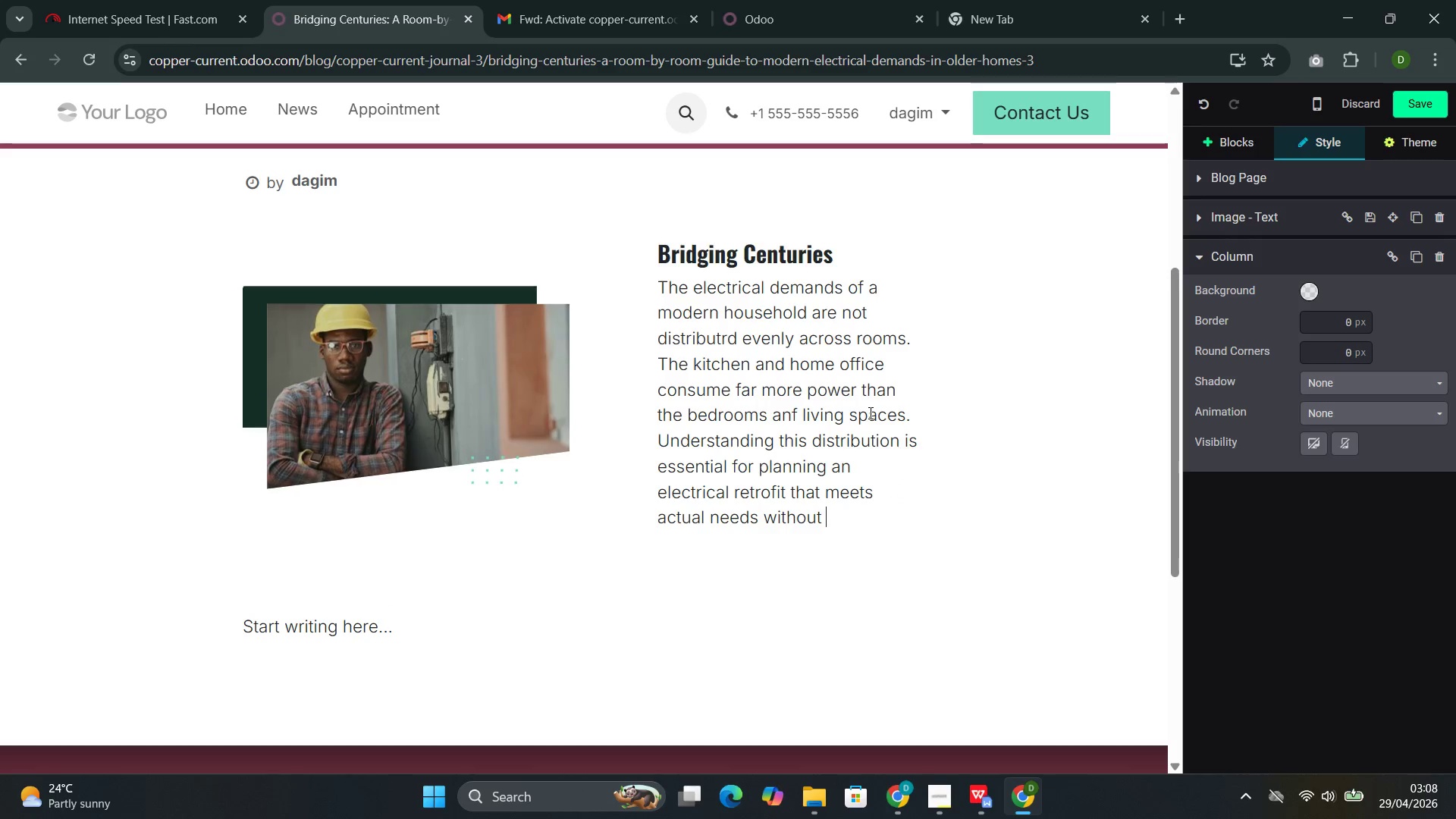 
type(unnecessary cost.)
 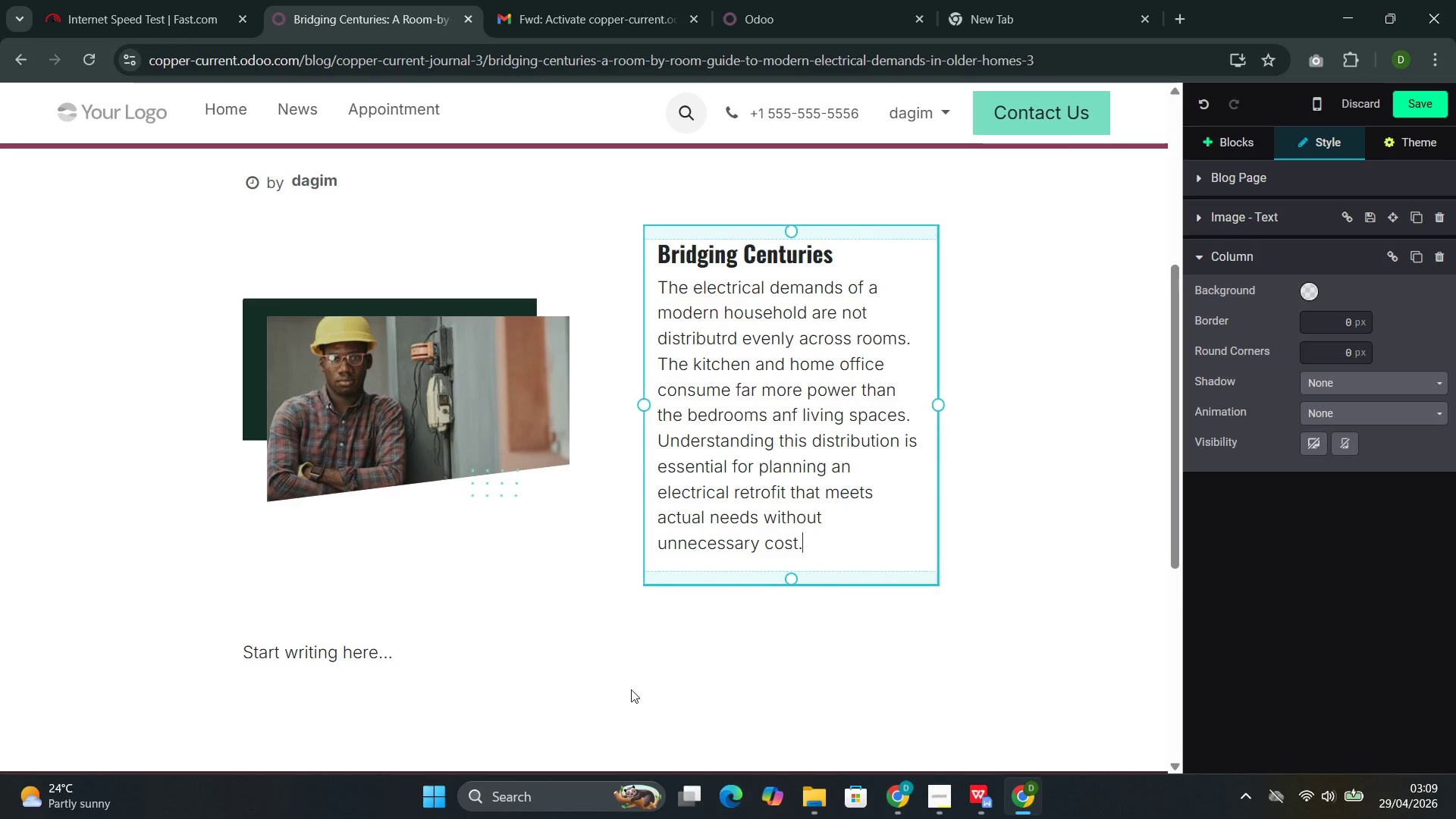 
left_click([419, 667])
 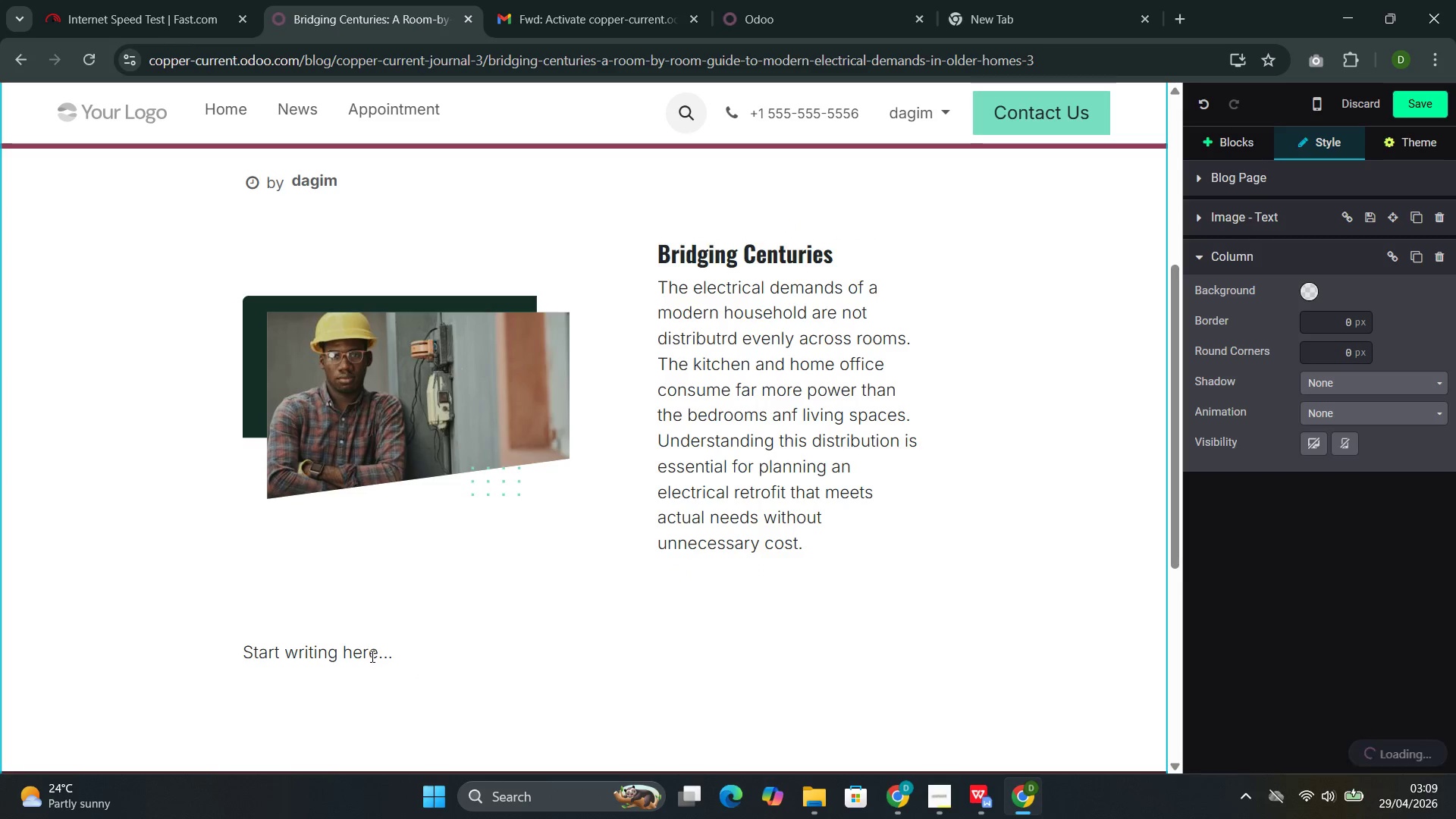 
left_click([371, 657])
 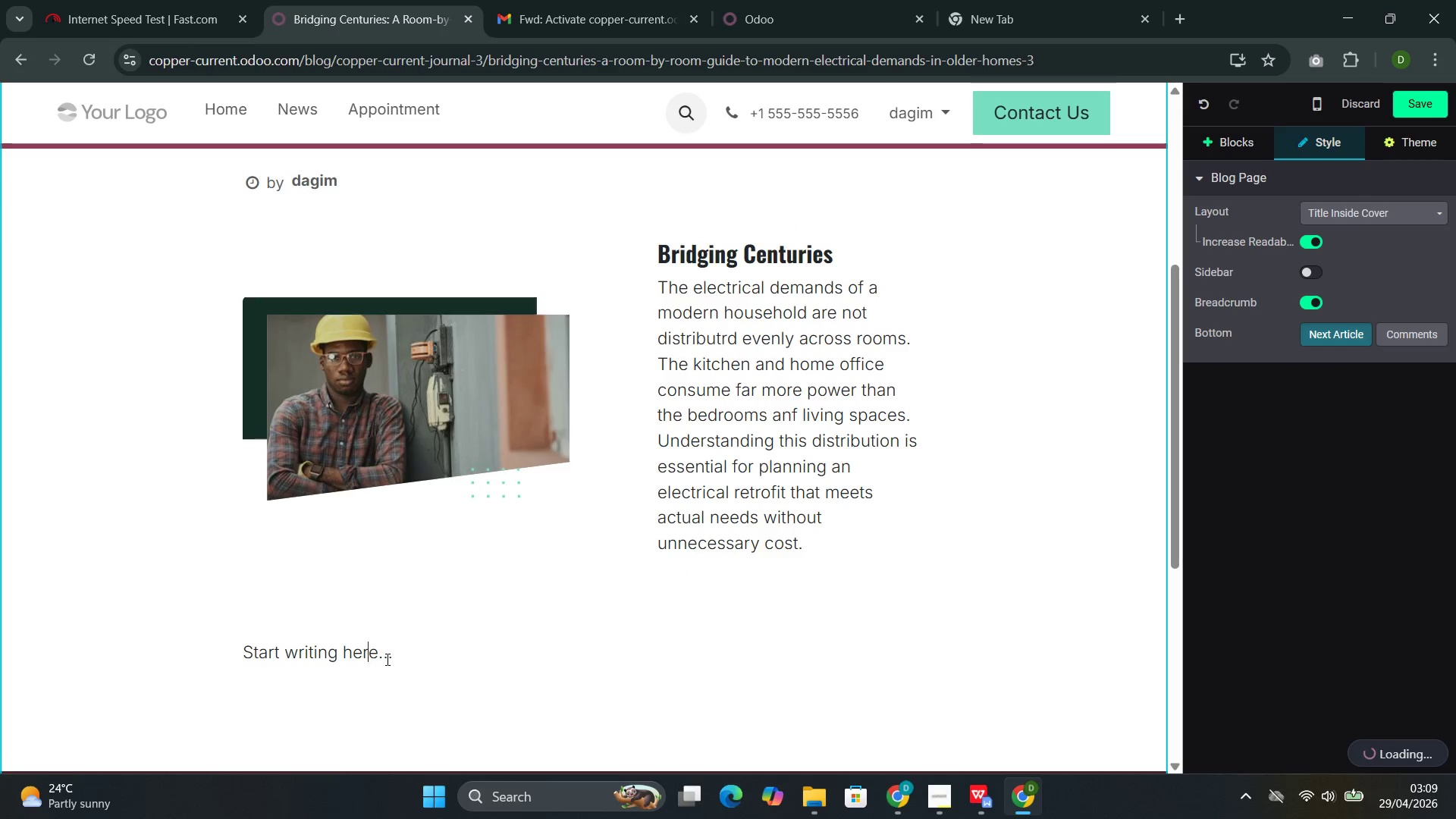 
left_click_drag(start_coordinate=[390, 657], to_coordinate=[261, 658])
 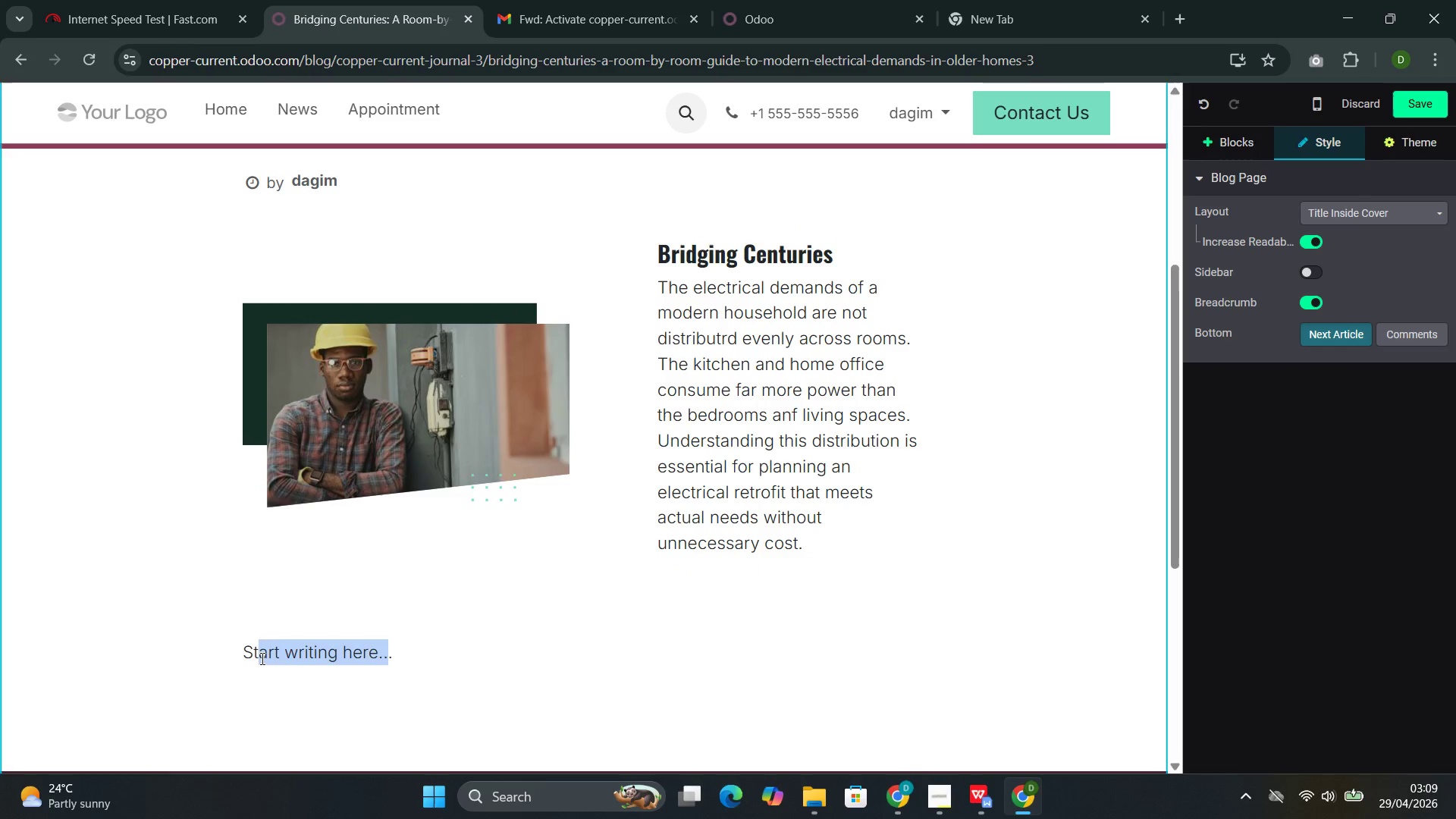 
key(Backspace)
 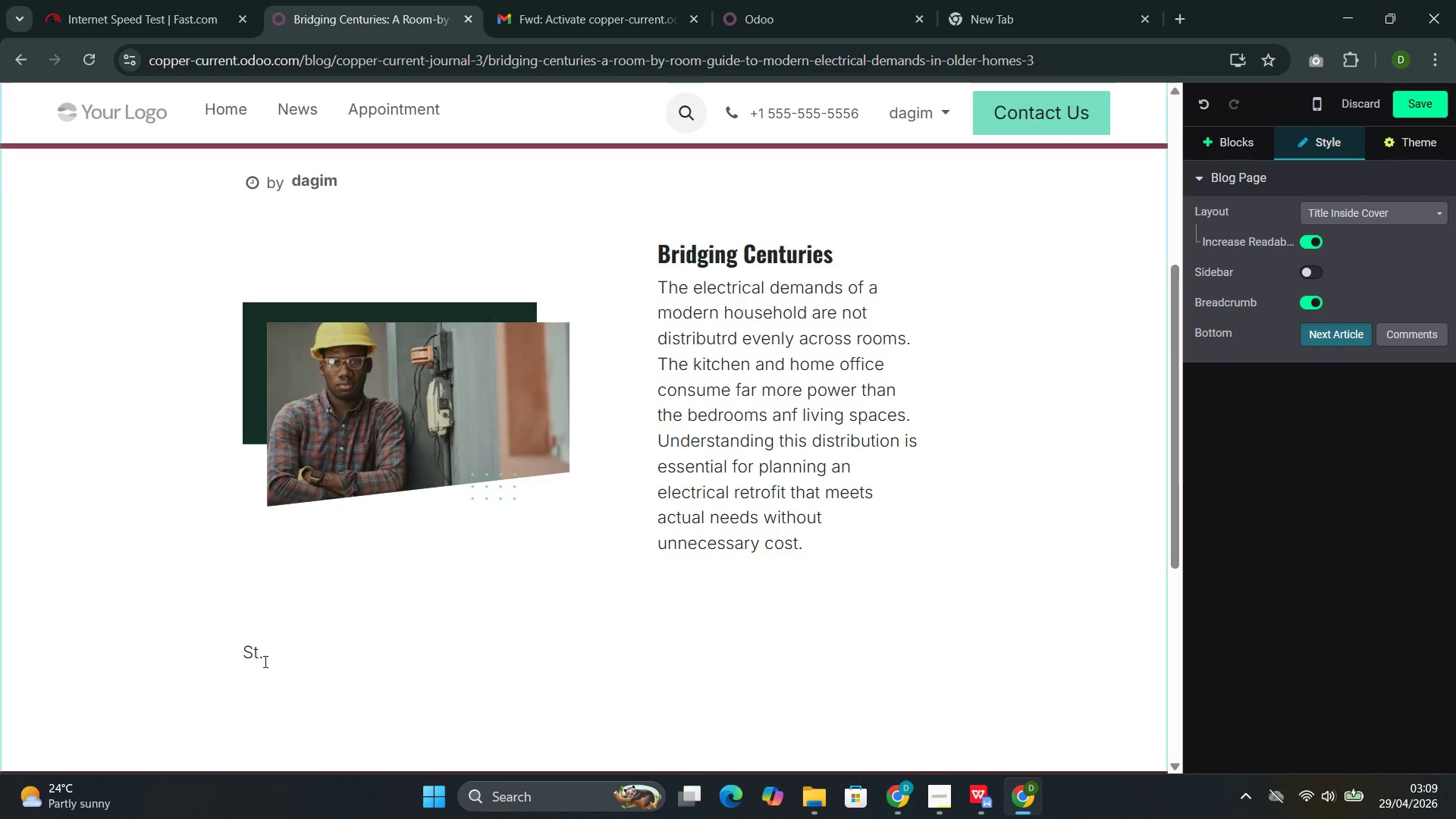 
left_click([273, 656])
 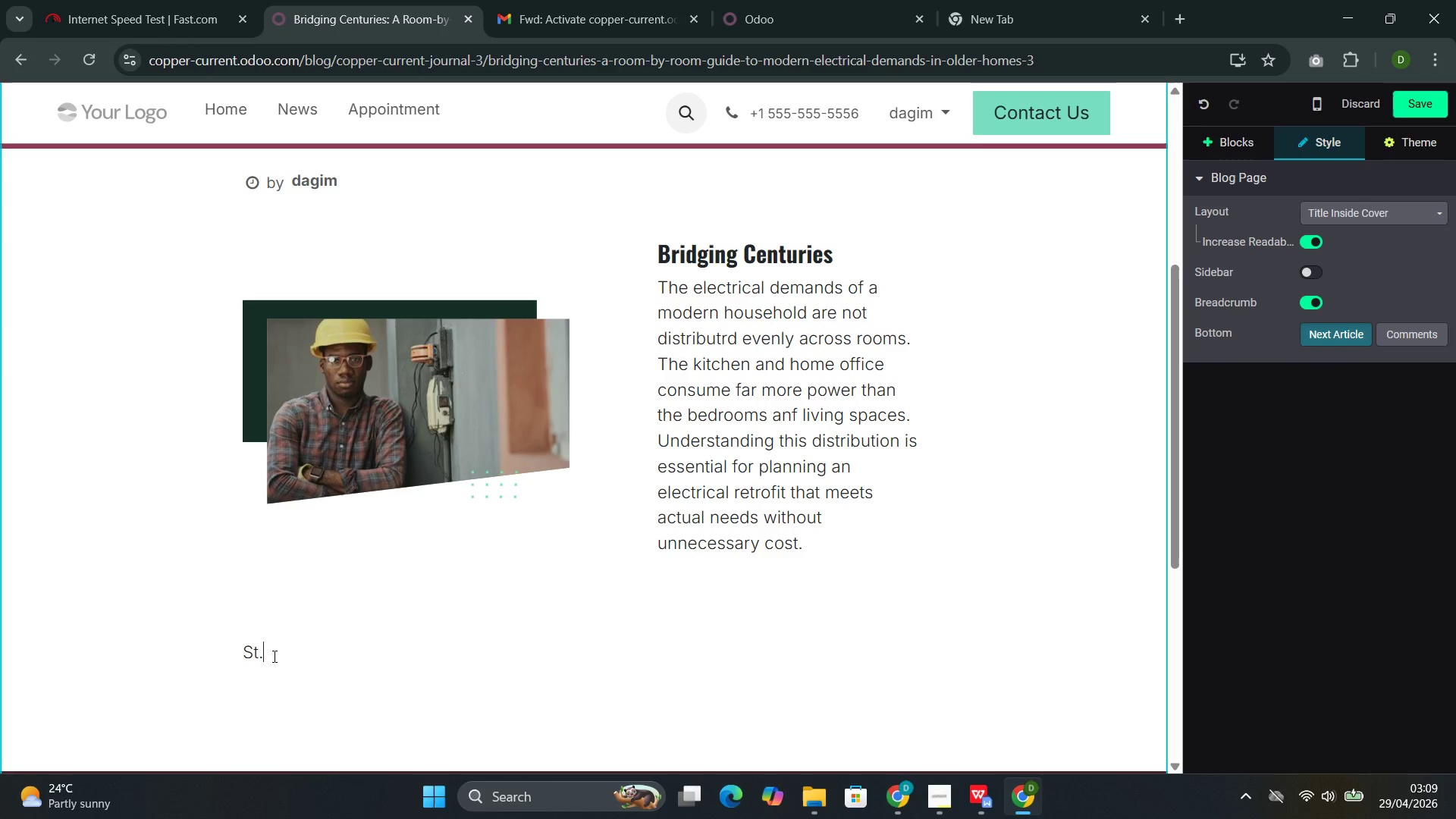 
left_click_drag(start_coordinate=[273, 656], to_coordinate=[208, 642])
 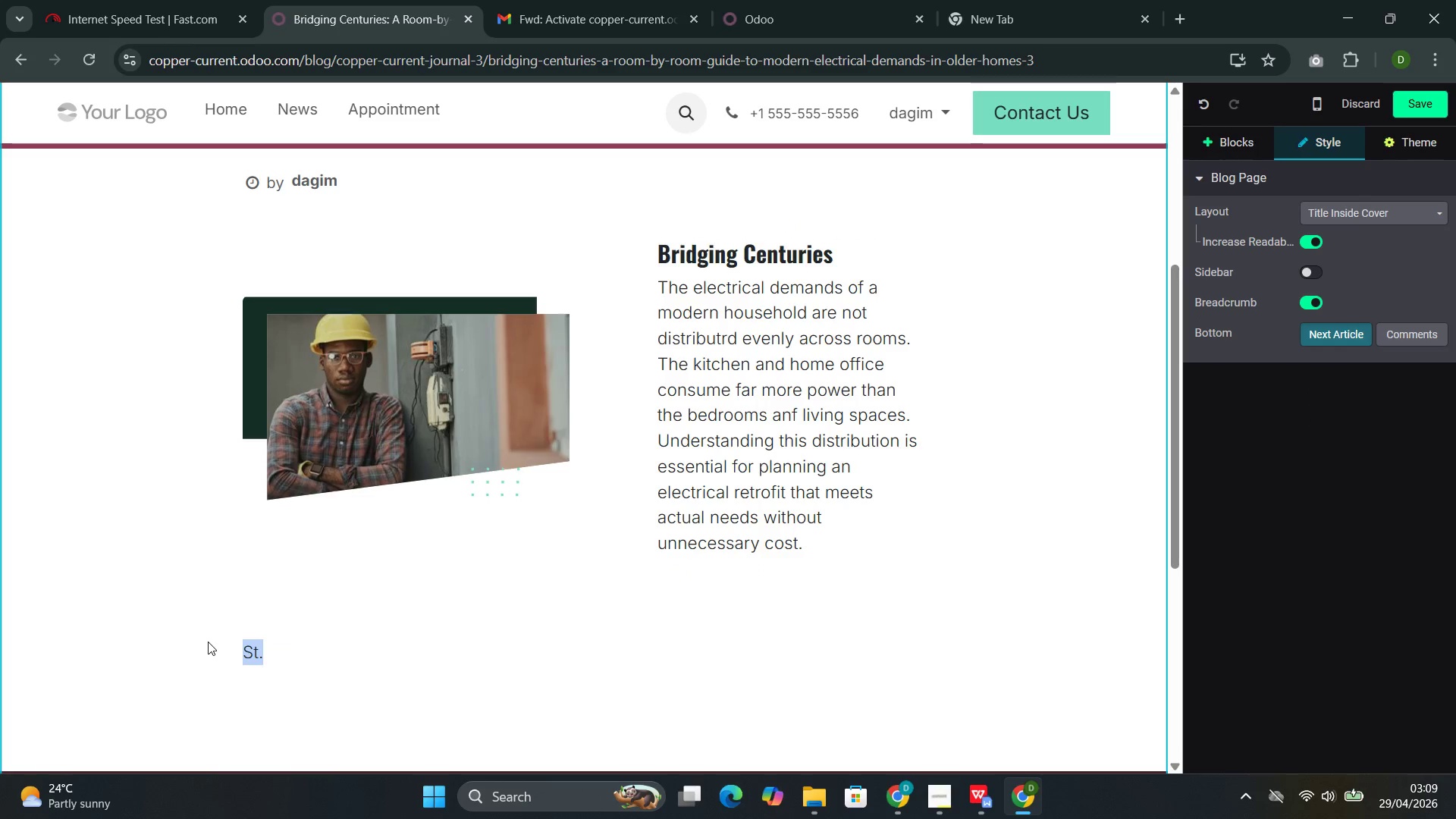 
key(Backspace)
 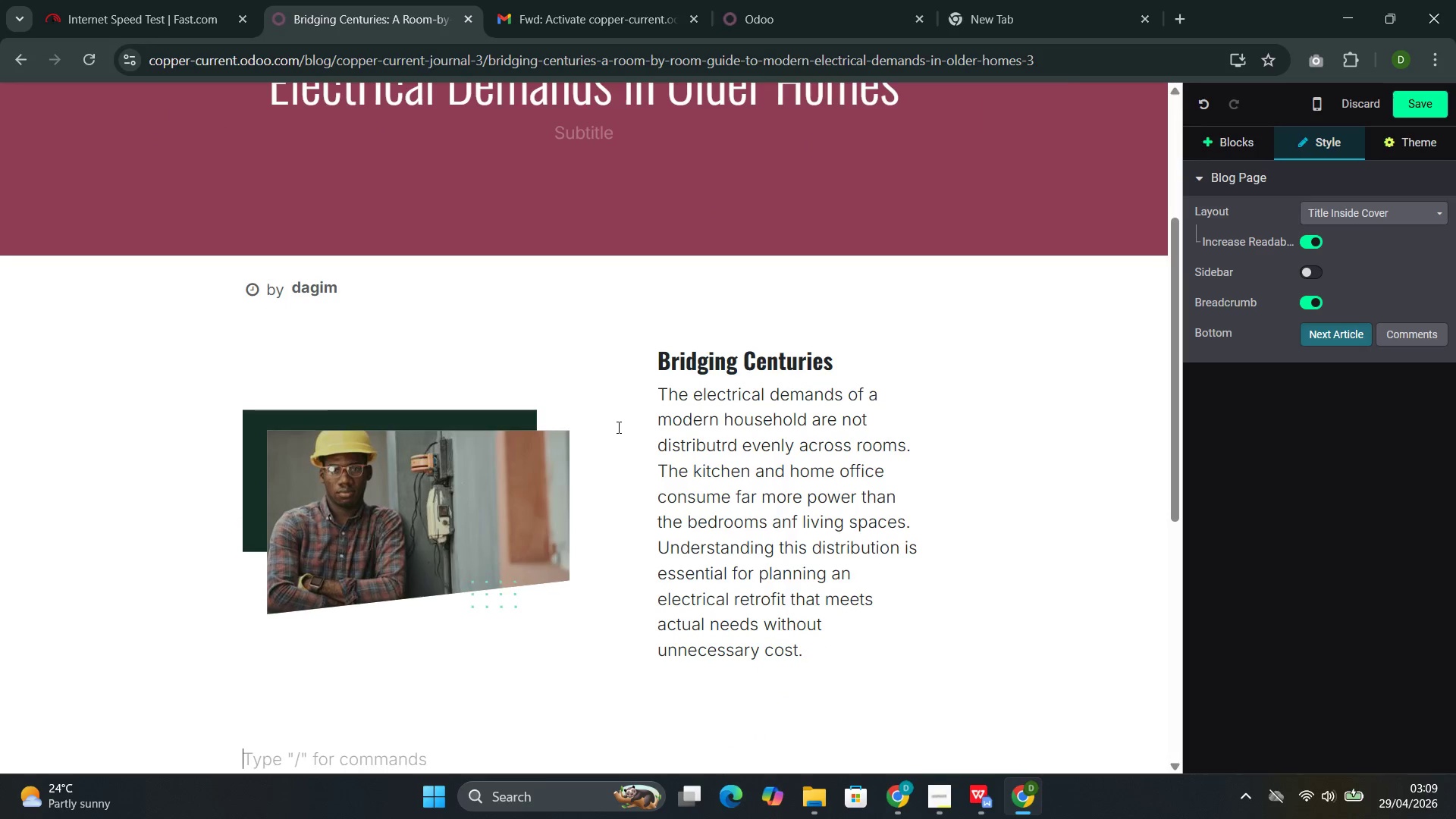 
left_click([532, 419])
 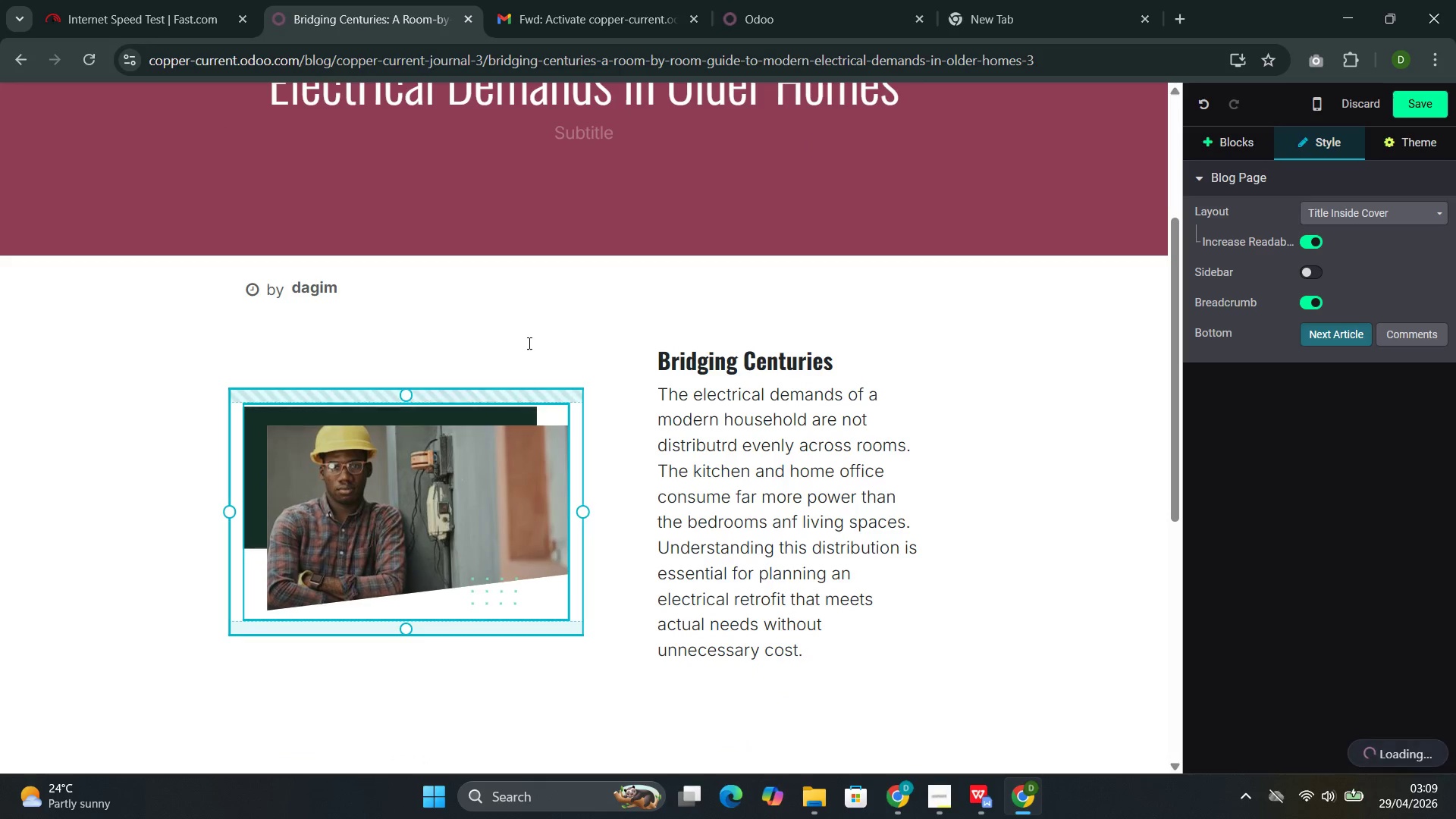 
left_click([528, 340])
 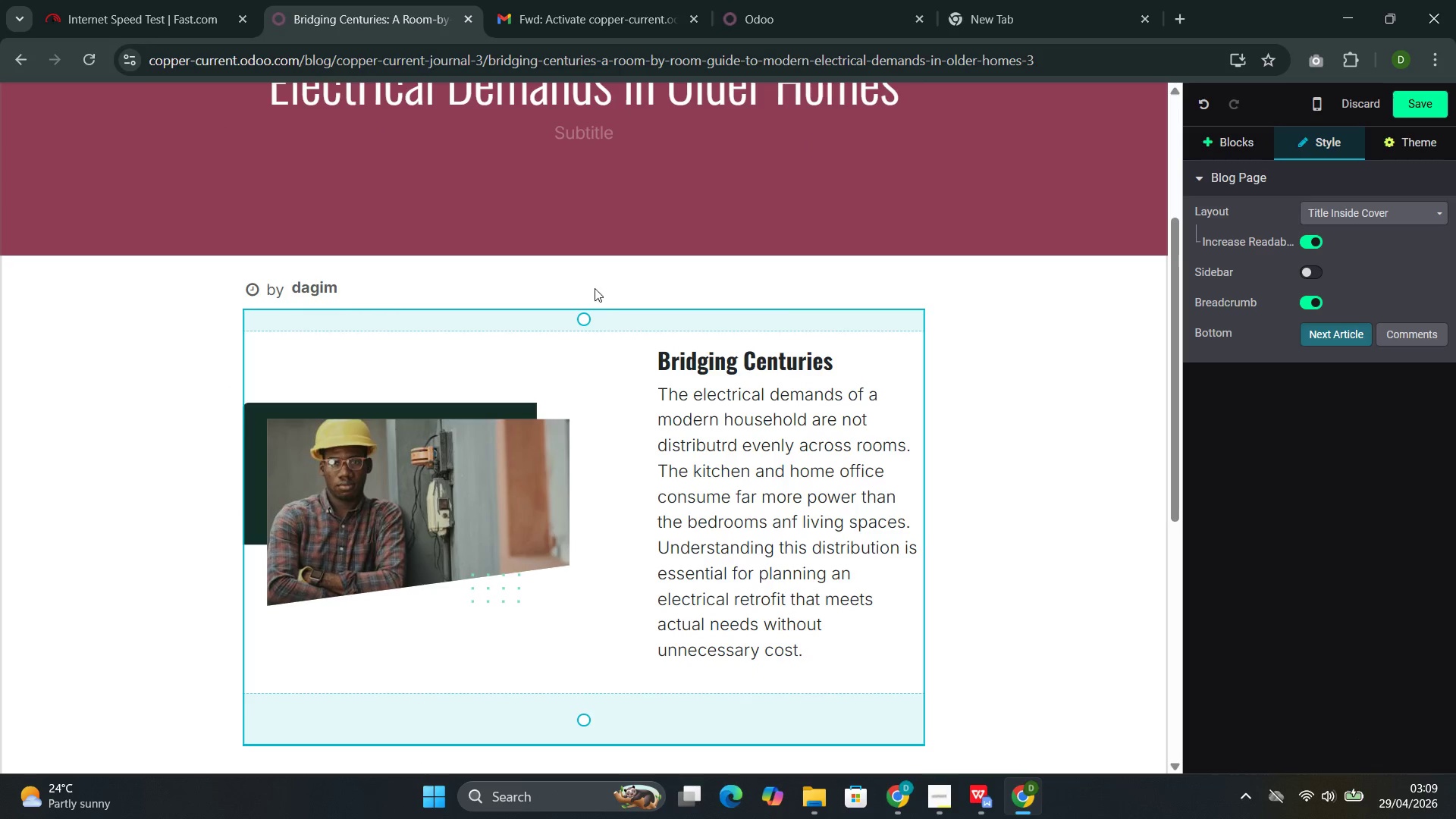 
left_click([613, 366])
 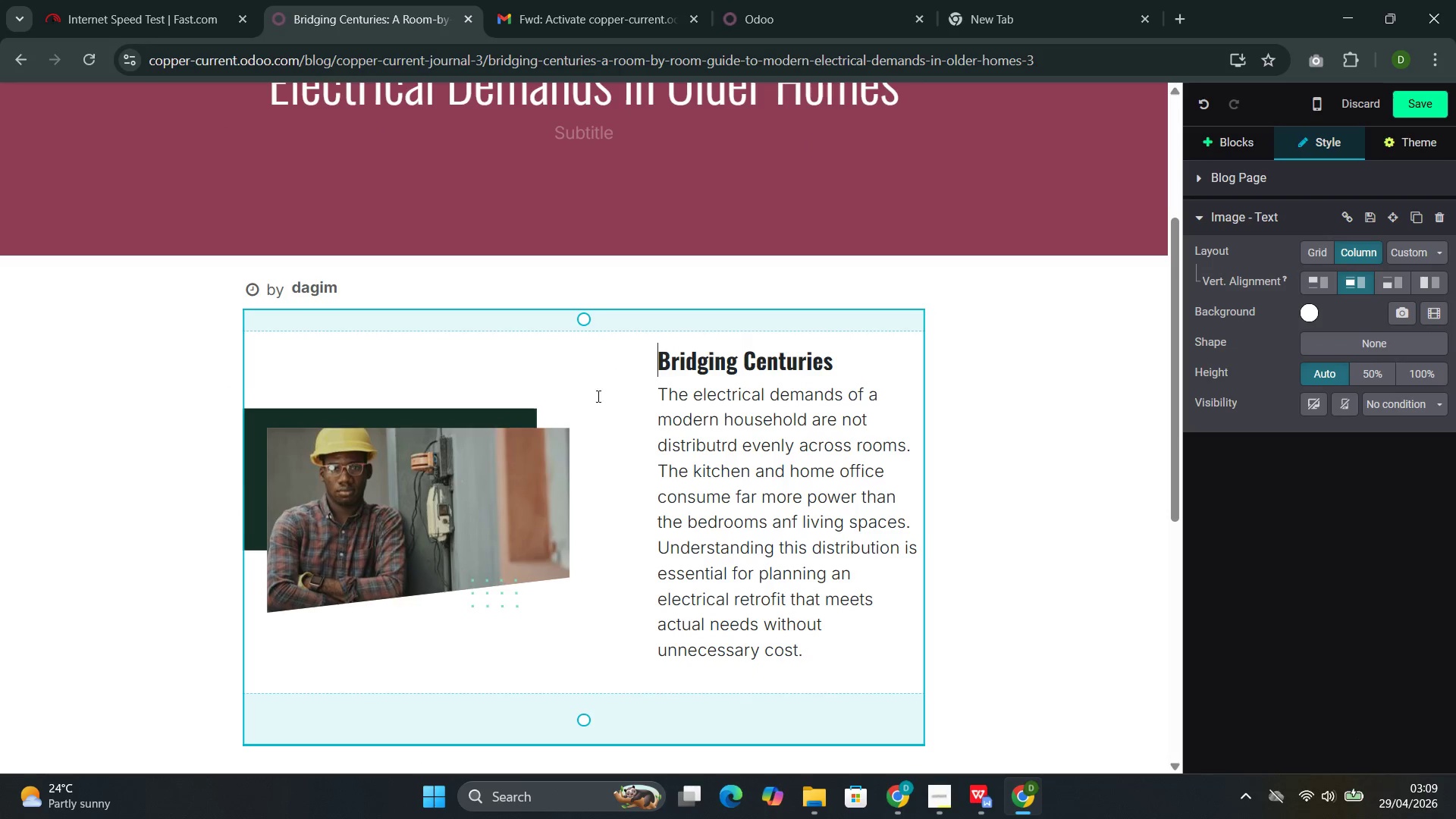 
double_click([599, 409])
 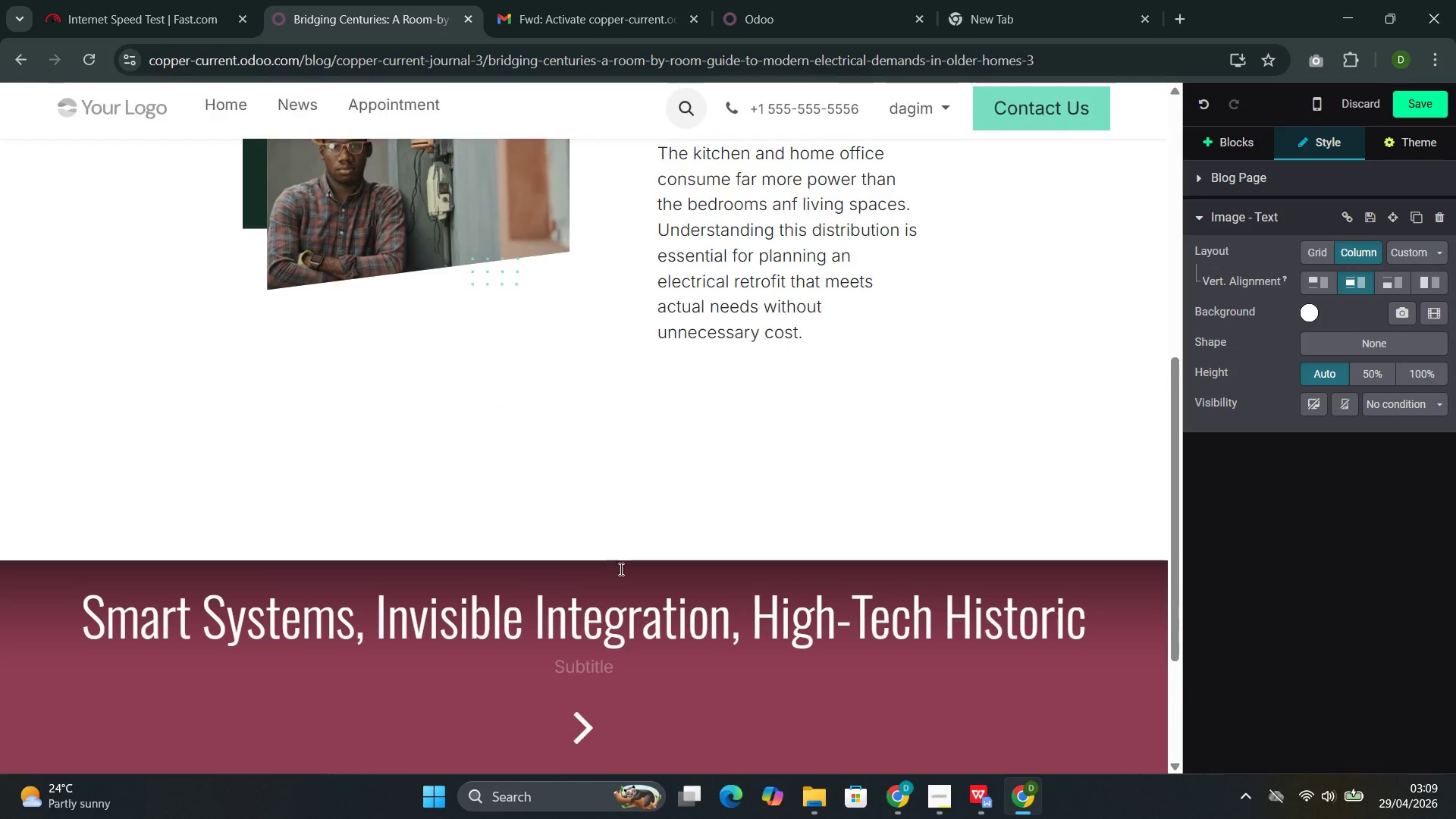 
left_click([636, 181])
 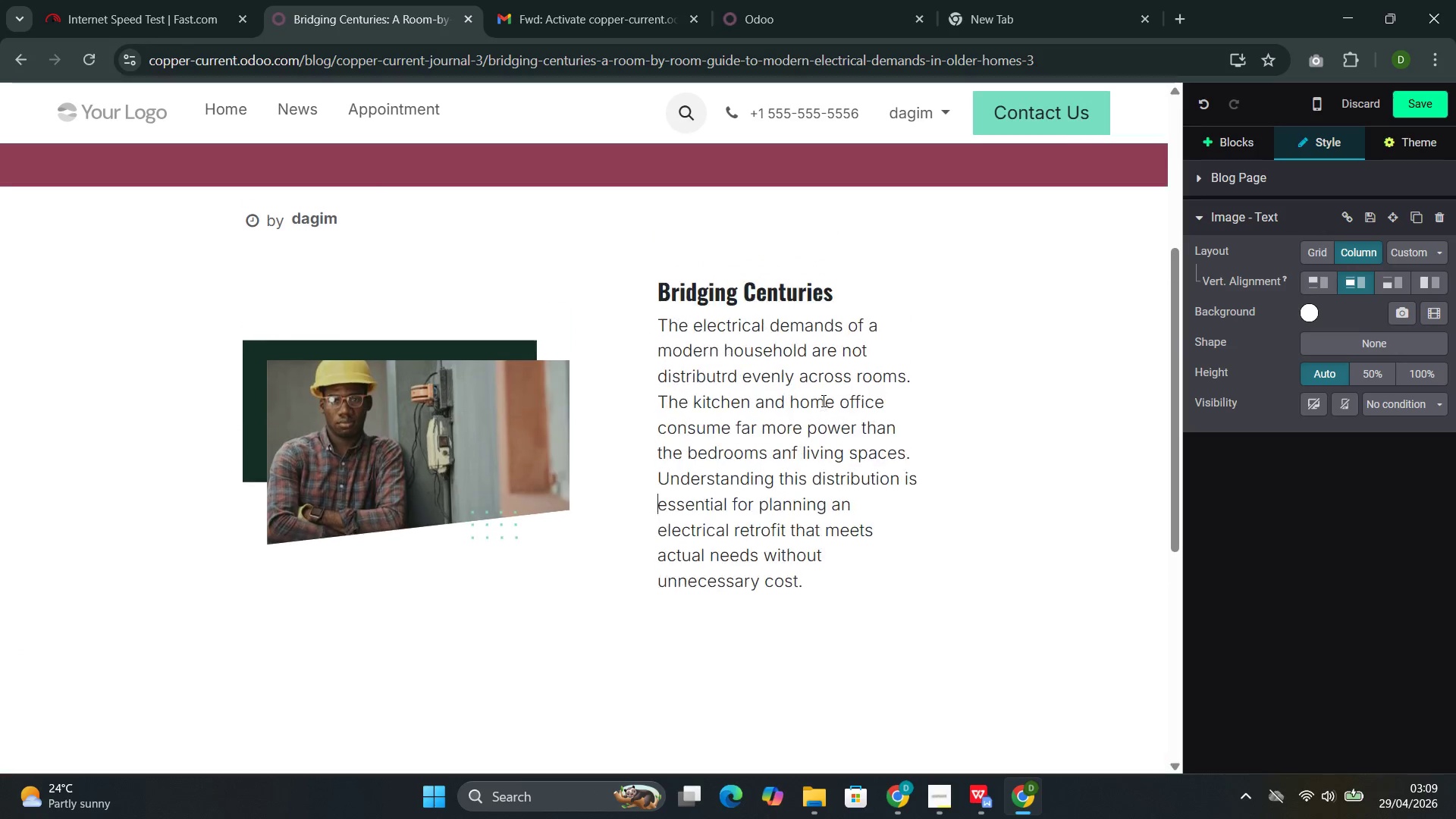 
left_click_drag(start_coordinate=[813, 579], to_coordinate=[638, 288])
 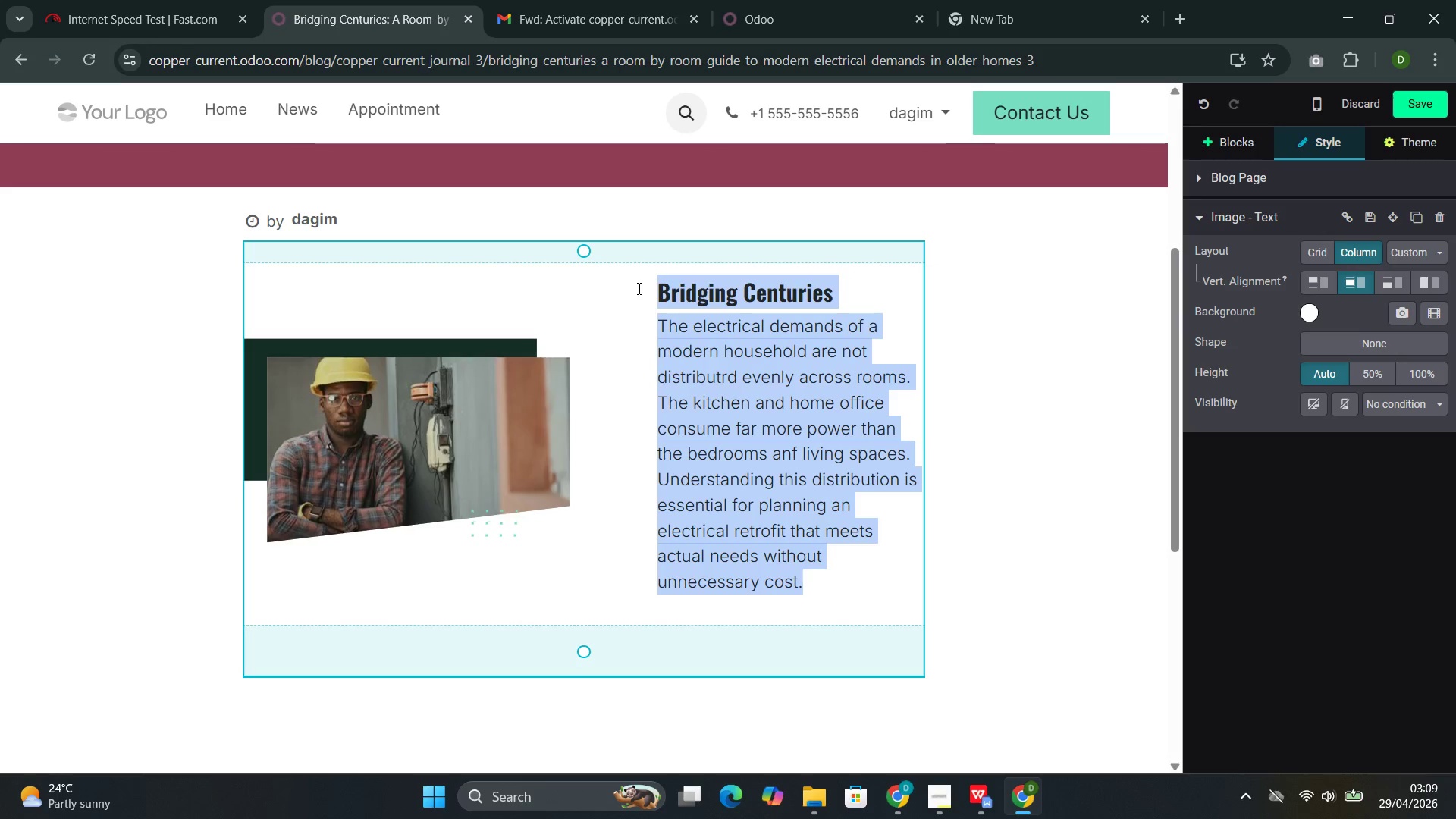 
key(Control+C)
 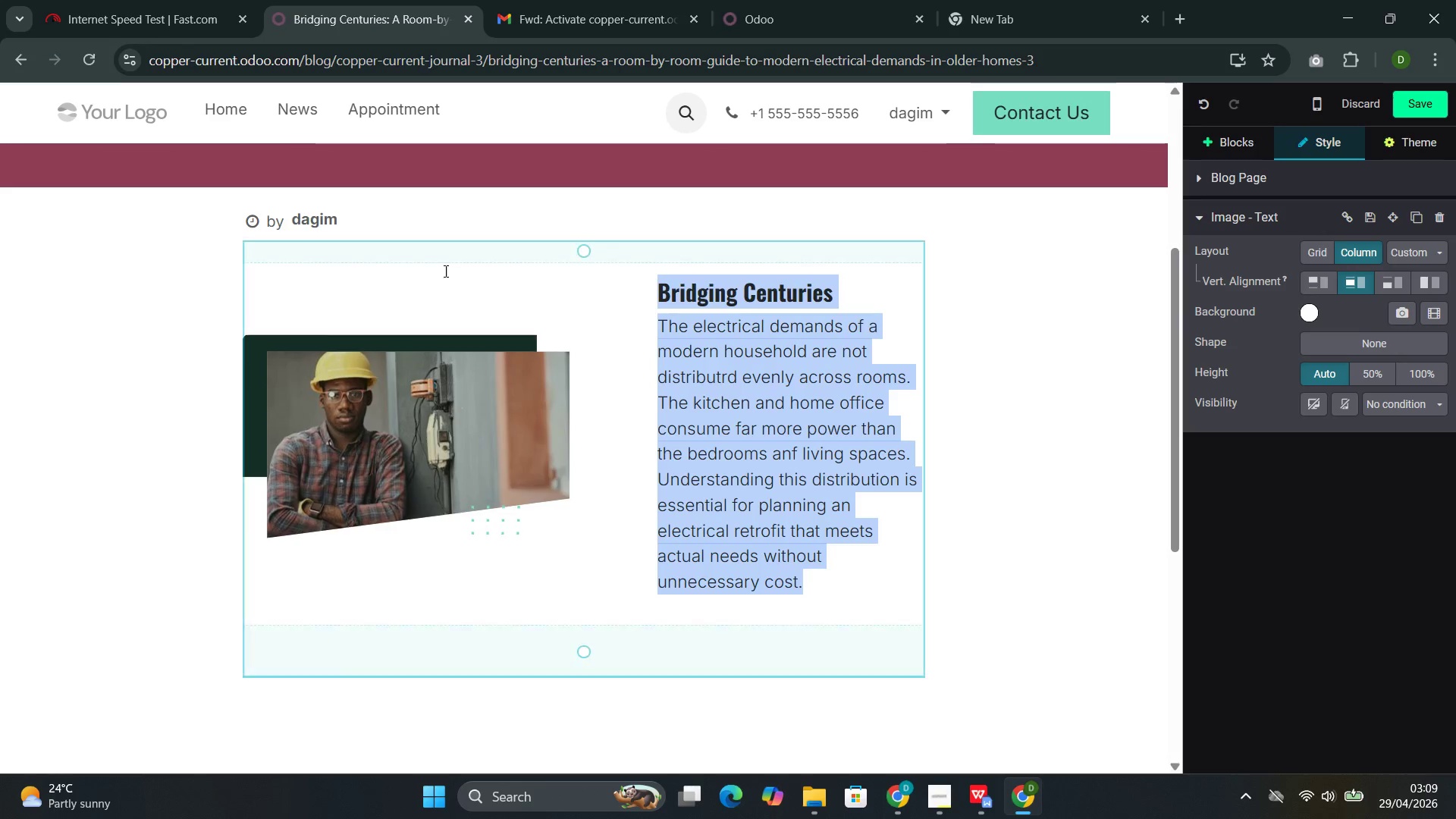 
left_click([444, 271])
 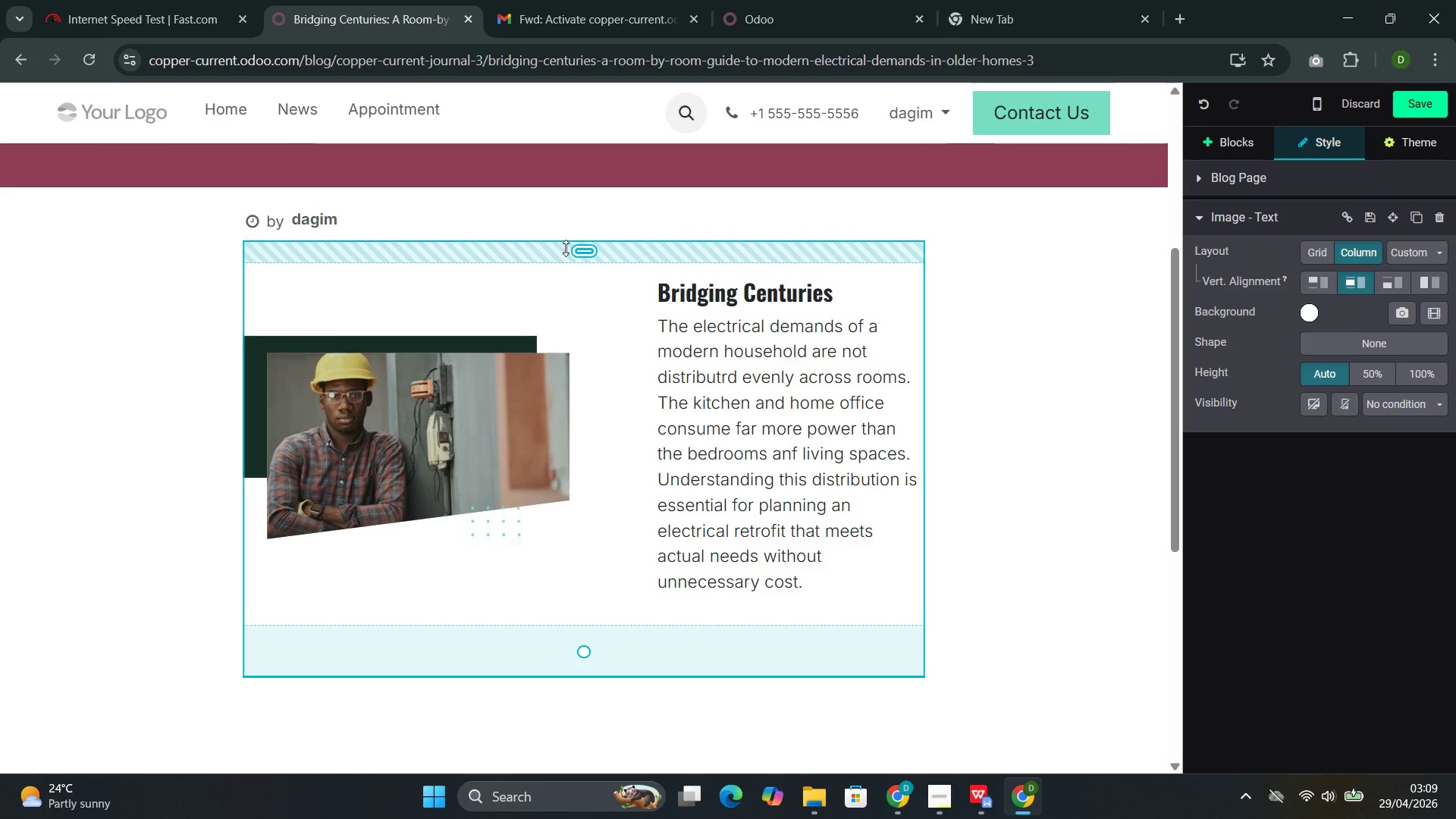 
left_click_drag(start_coordinate=[585, 242], to_coordinate=[595, 218])
 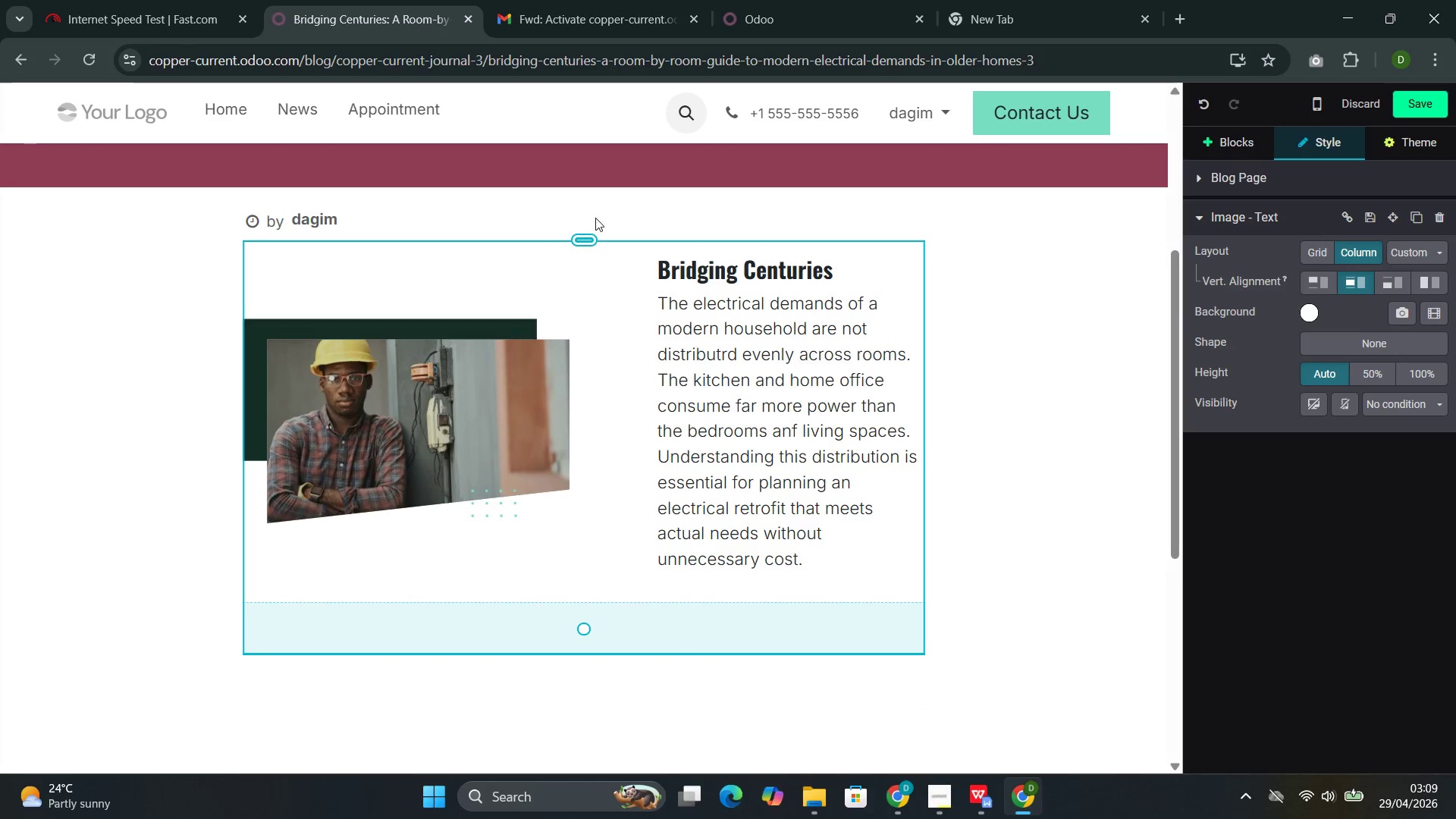 
left_click([579, 239])
 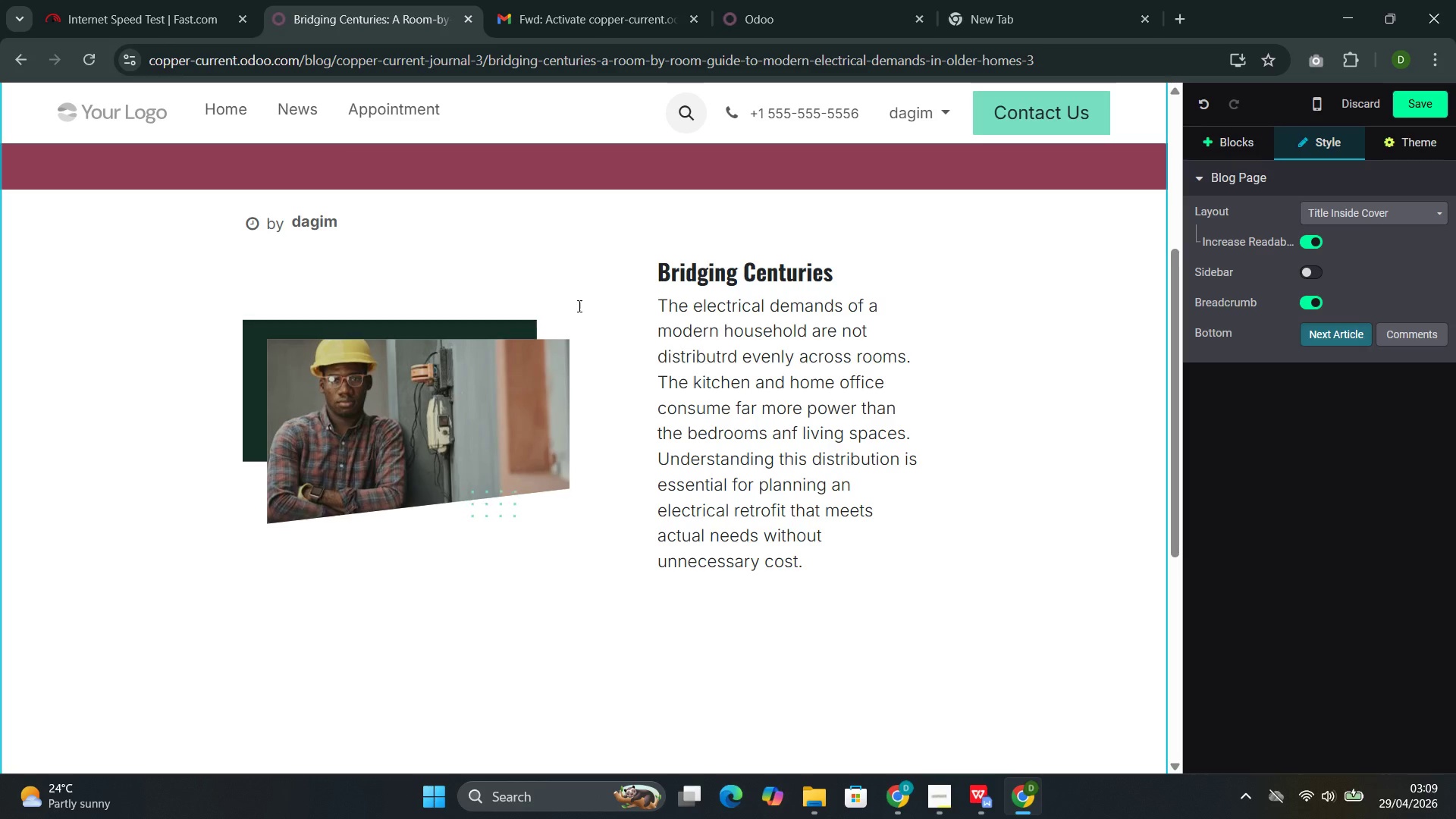 
scroll: coordinate [595, 218], scroll_direction: none, amount: 0.0
 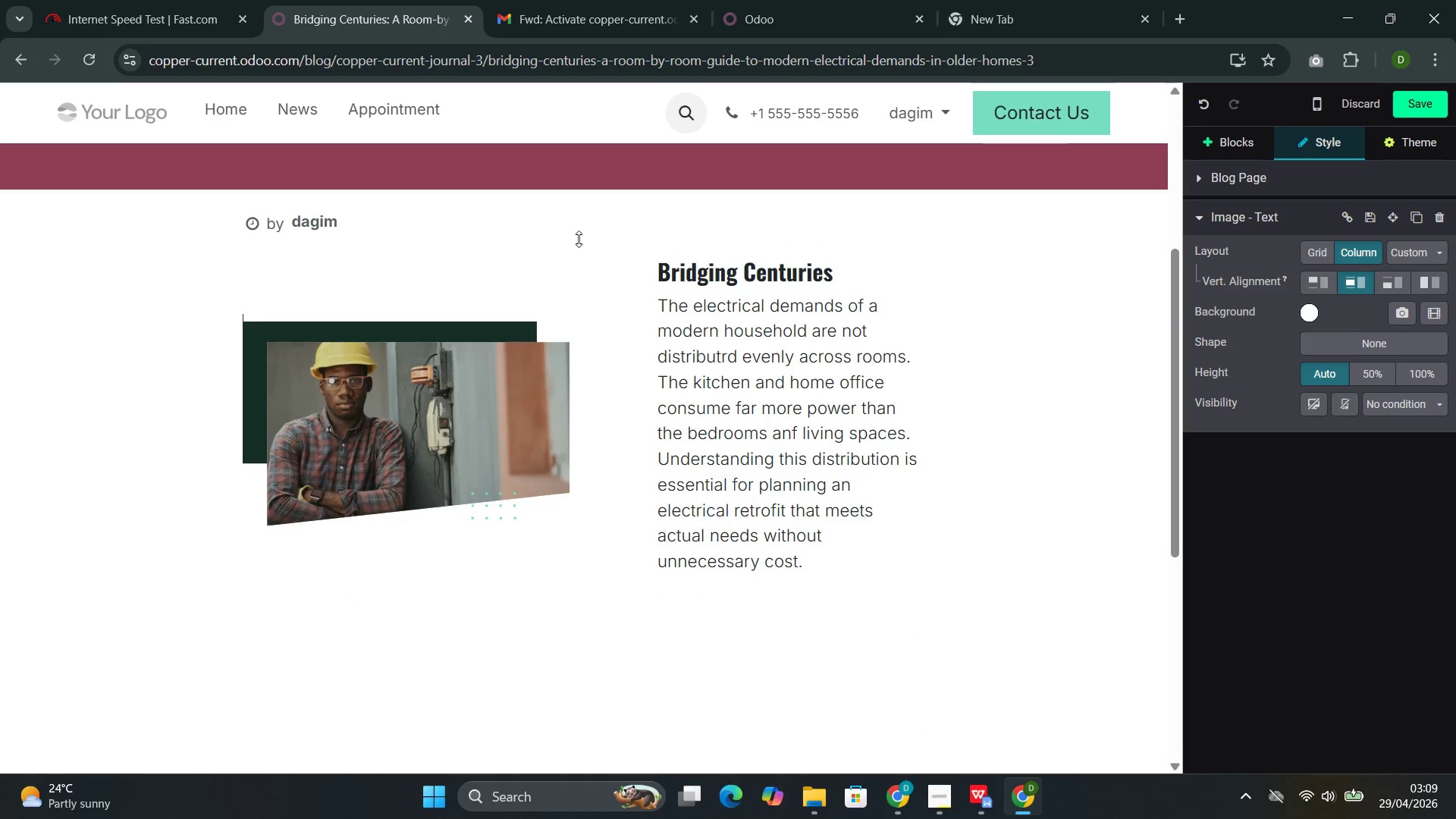 
left_click([590, 442])
 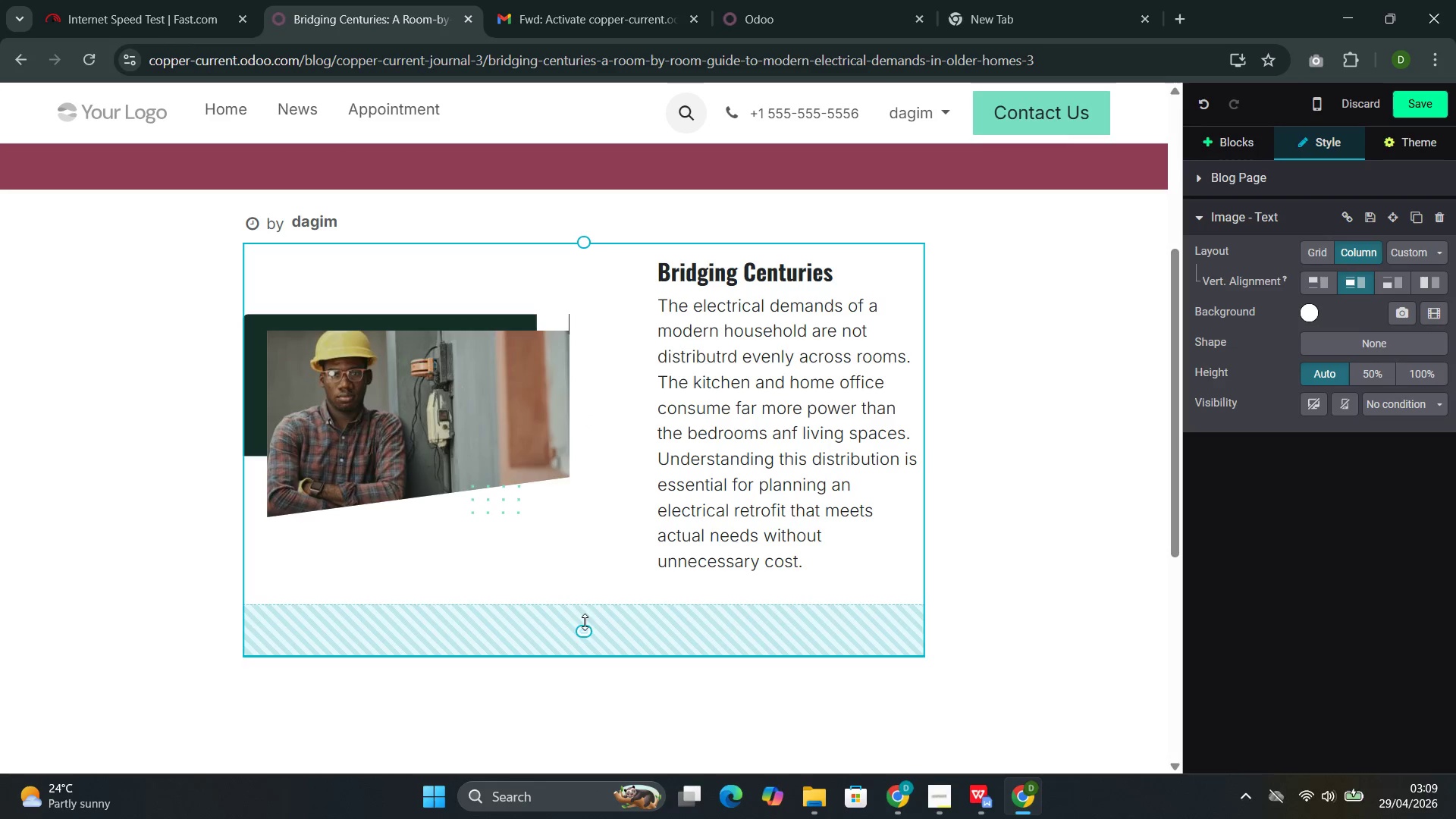 
left_click_drag(start_coordinate=[588, 627], to_coordinate=[585, 638])
 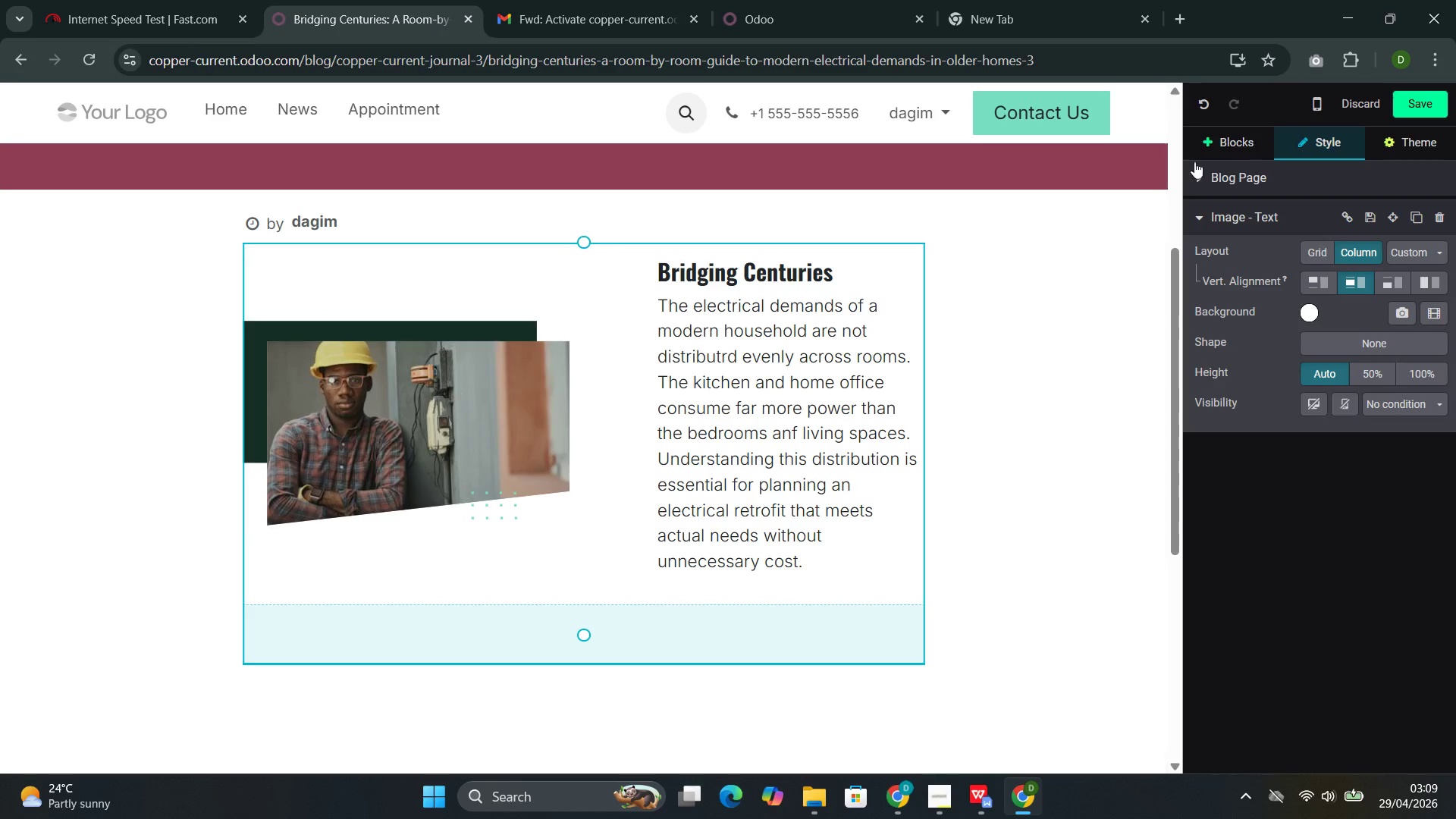 
left_click([1219, 138])
 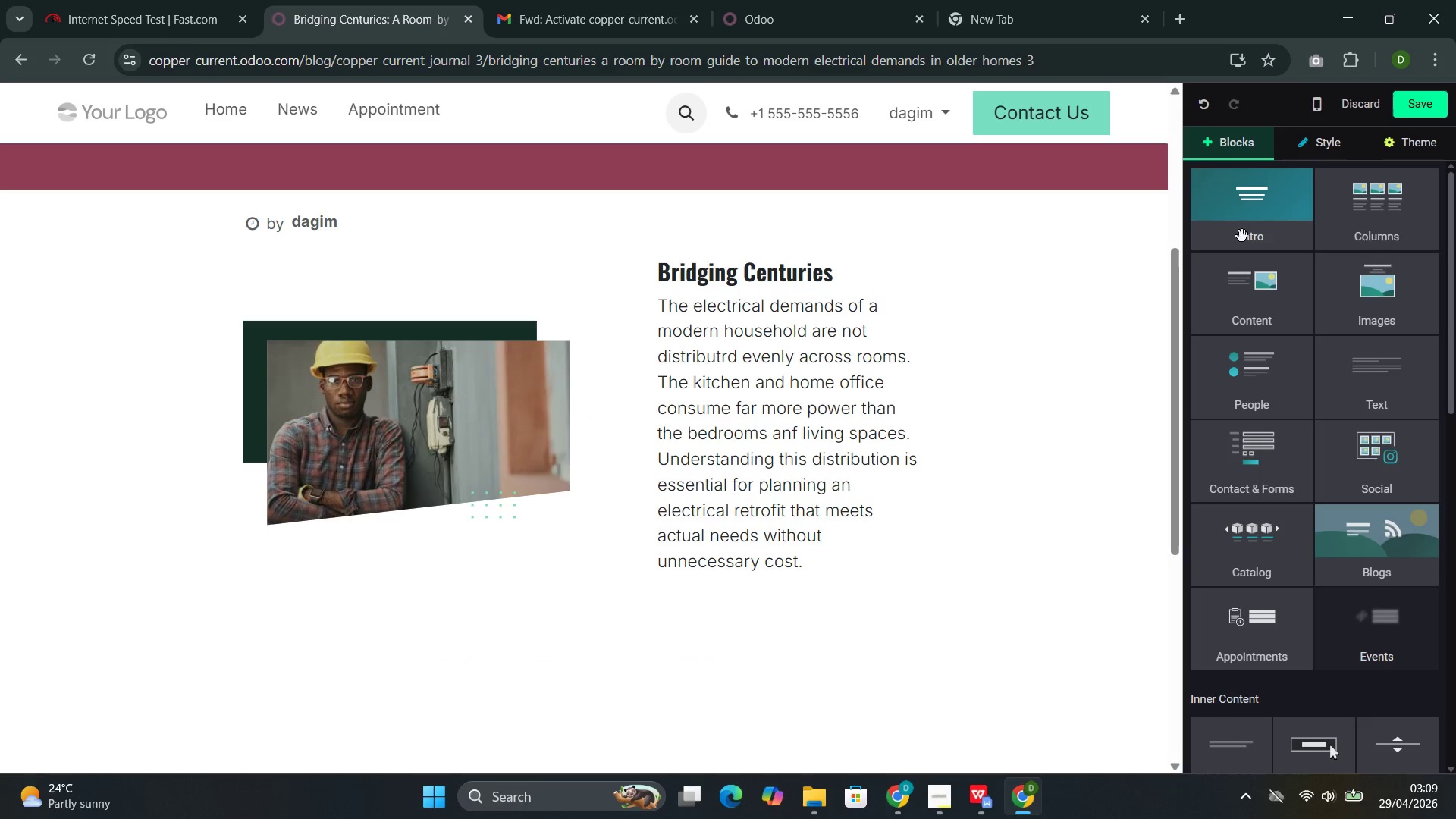 
left_click([1242, 237])
 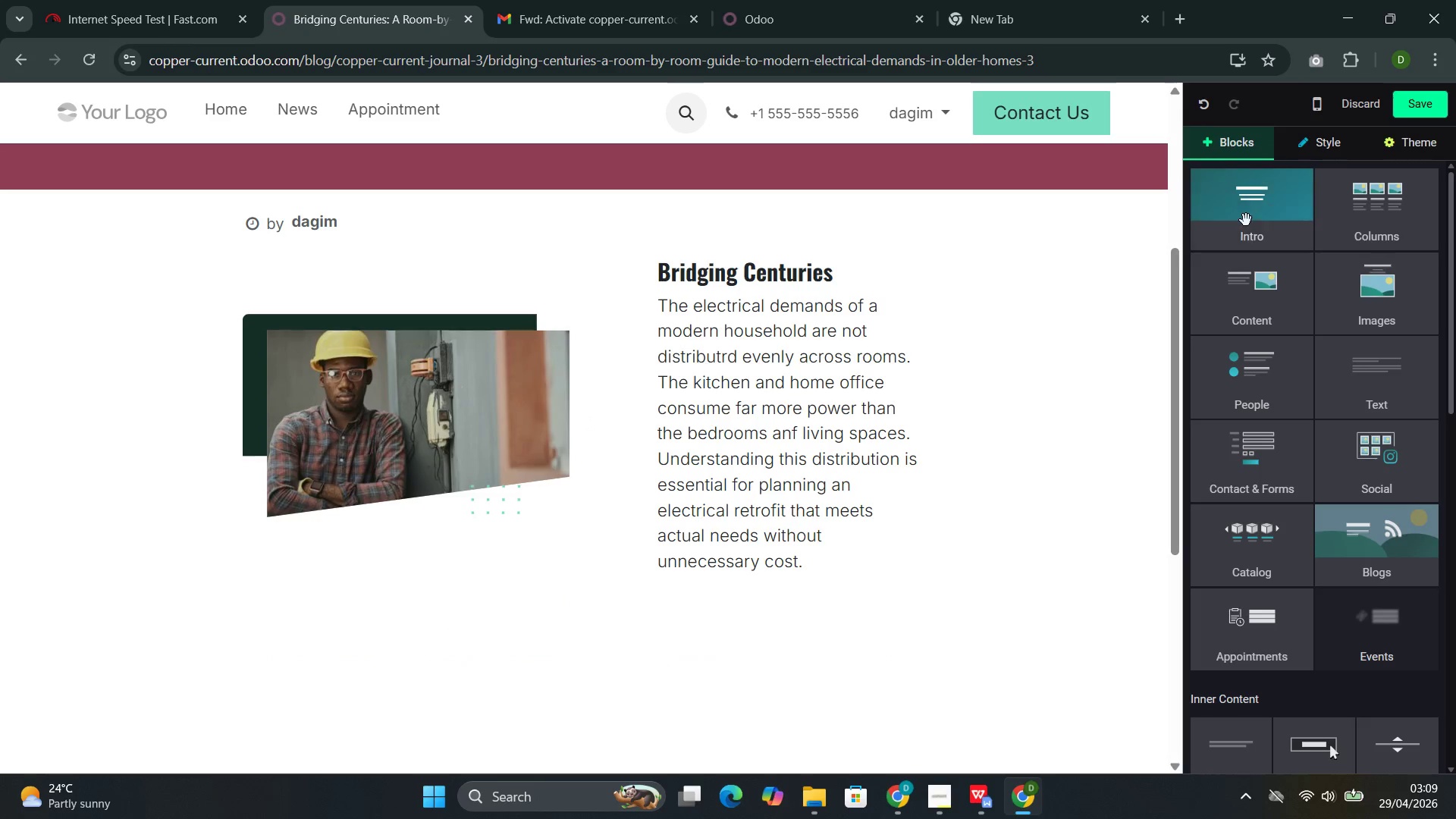 
left_click([1235, 270])
 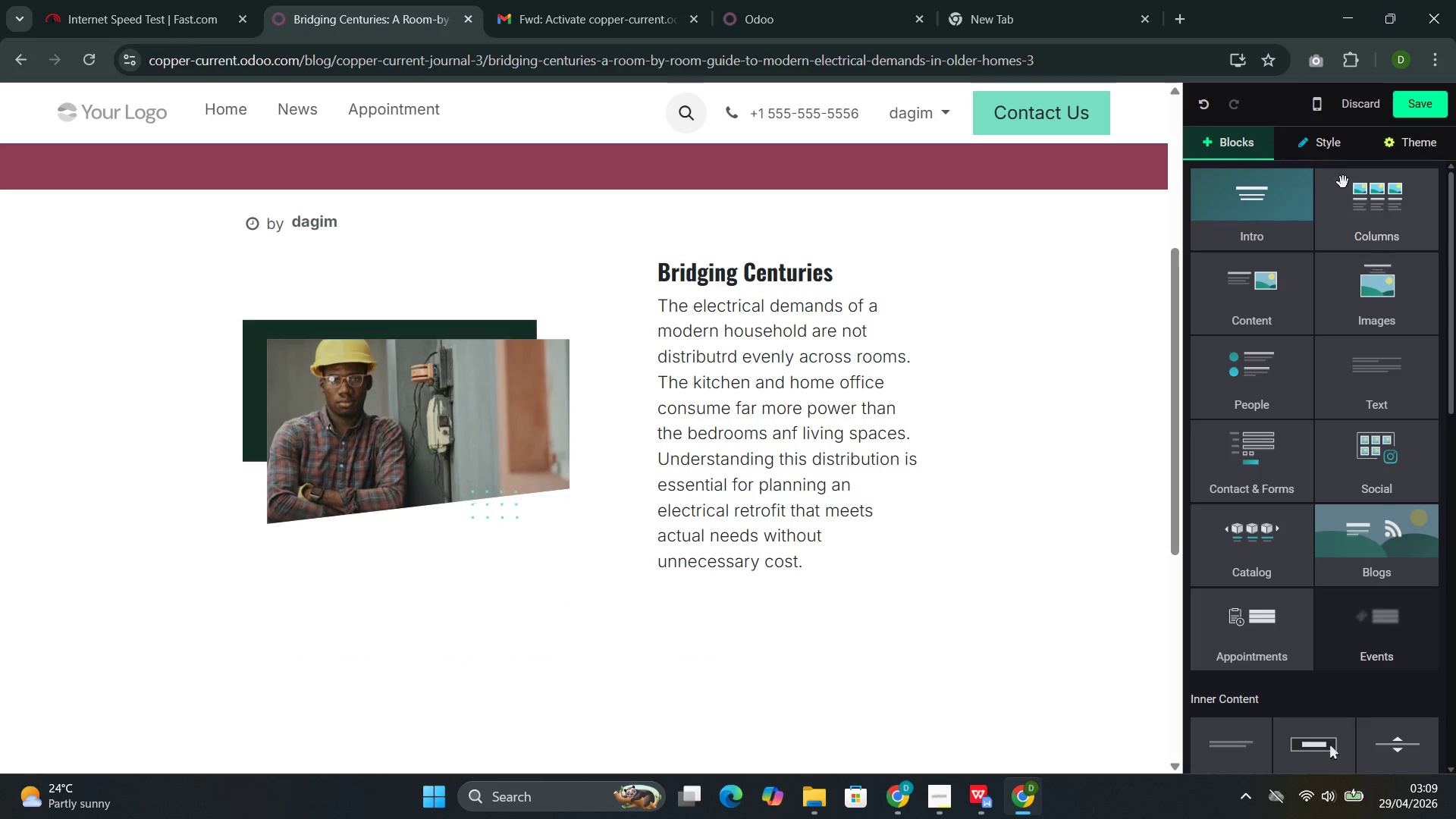 
left_click([1349, 197])
 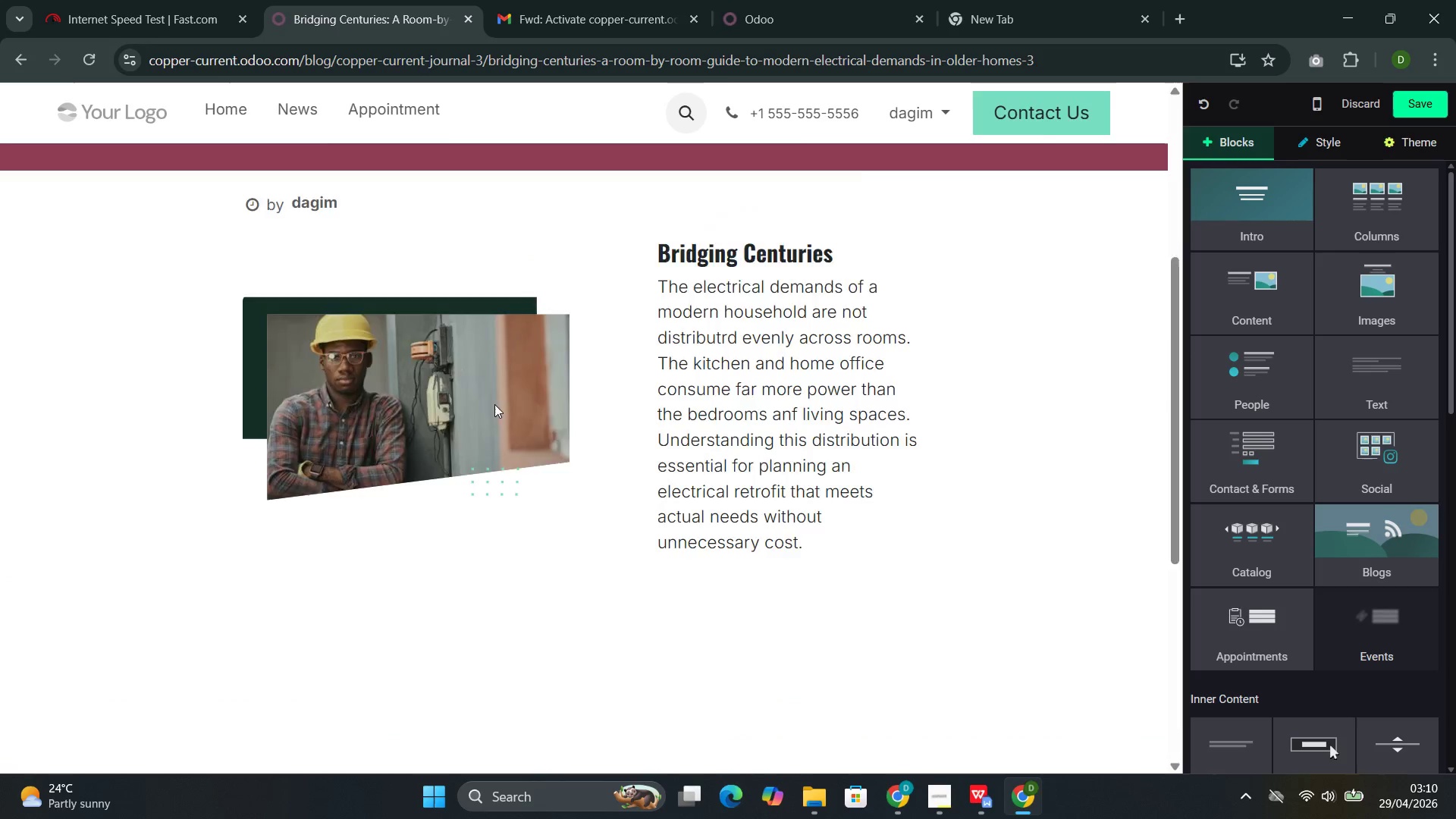 
wait(19.47)
 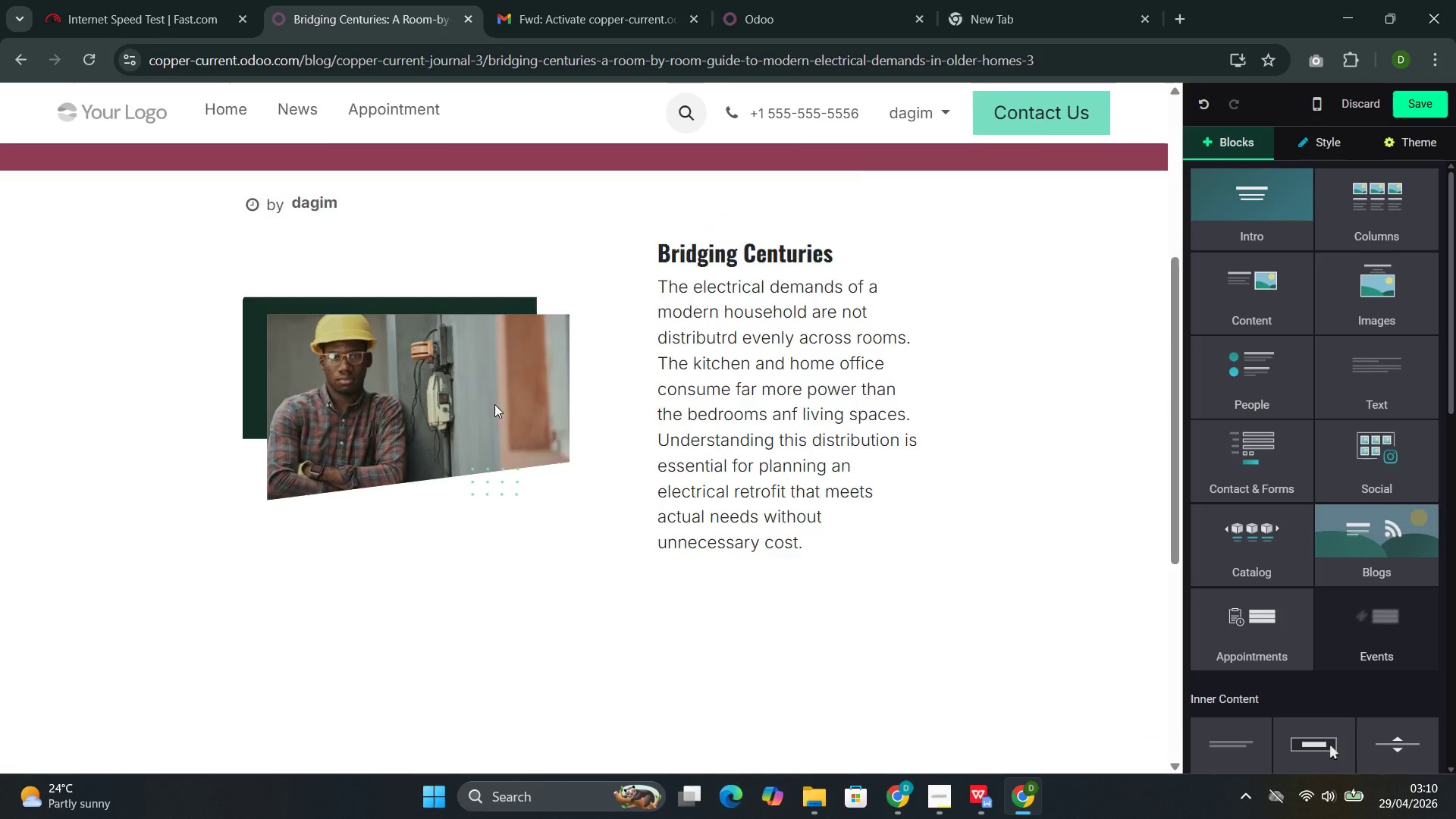 
left_click([678, 623])
 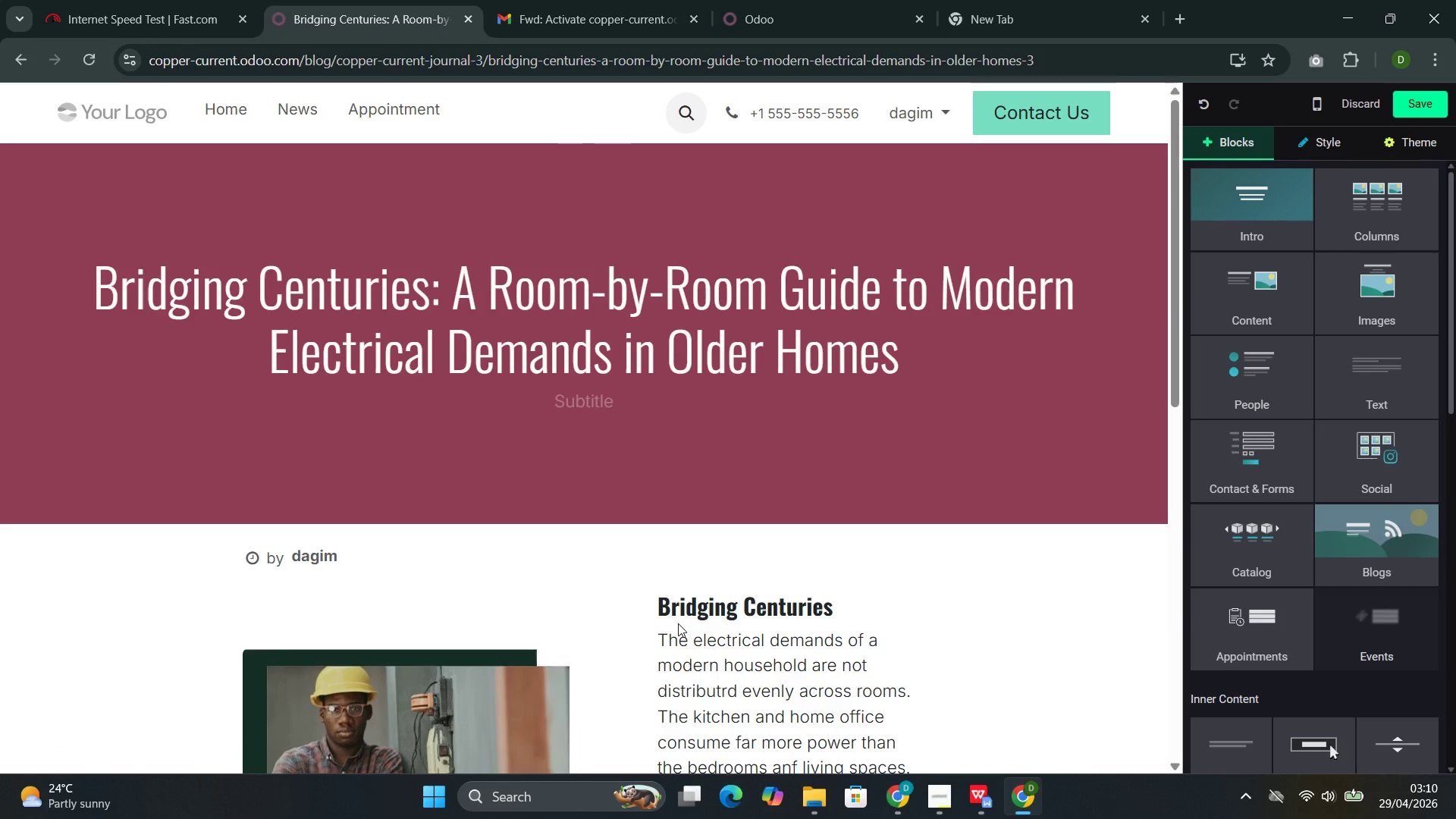 
wait(12.3)
 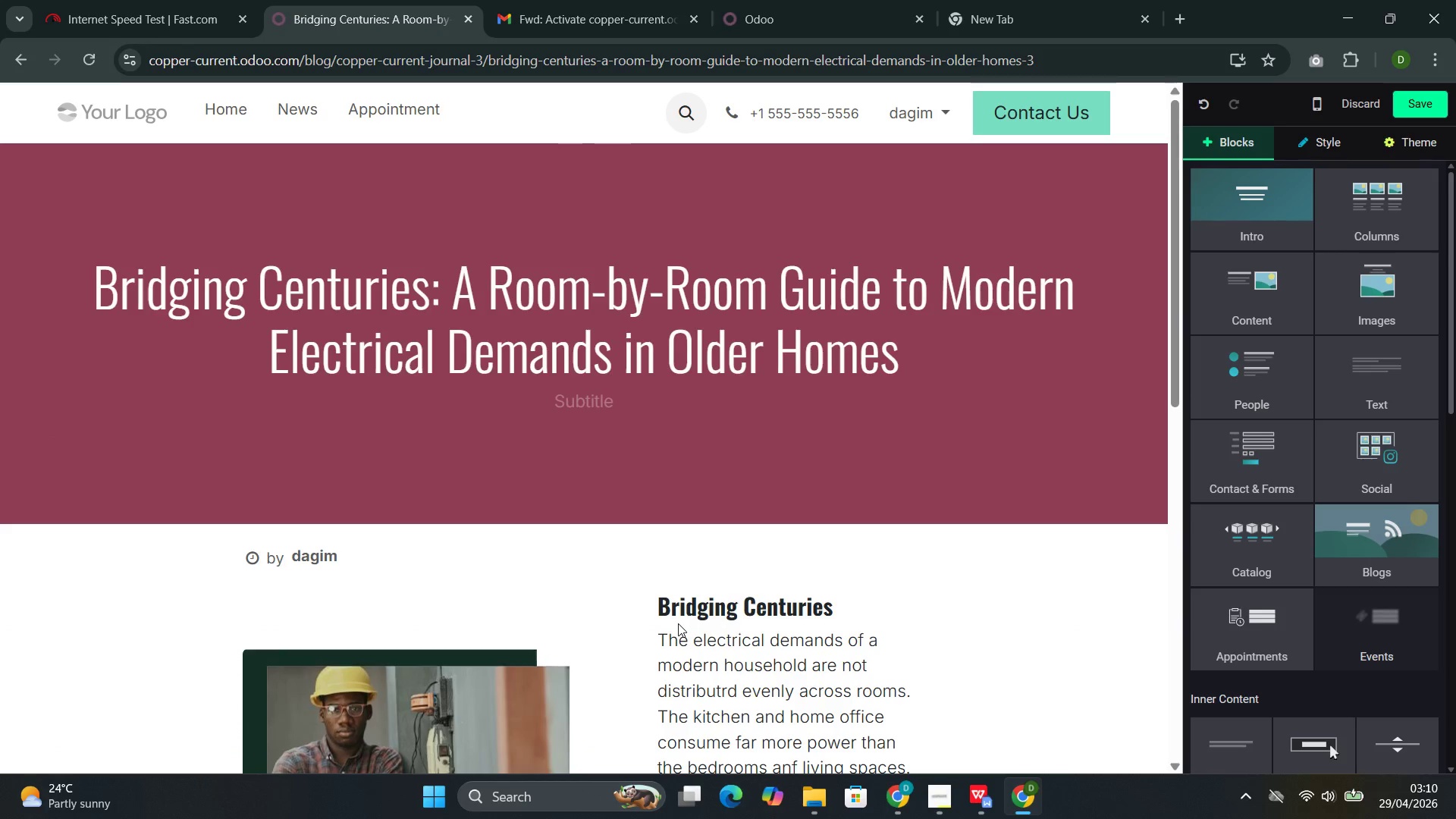 
left_click([162, 5])
 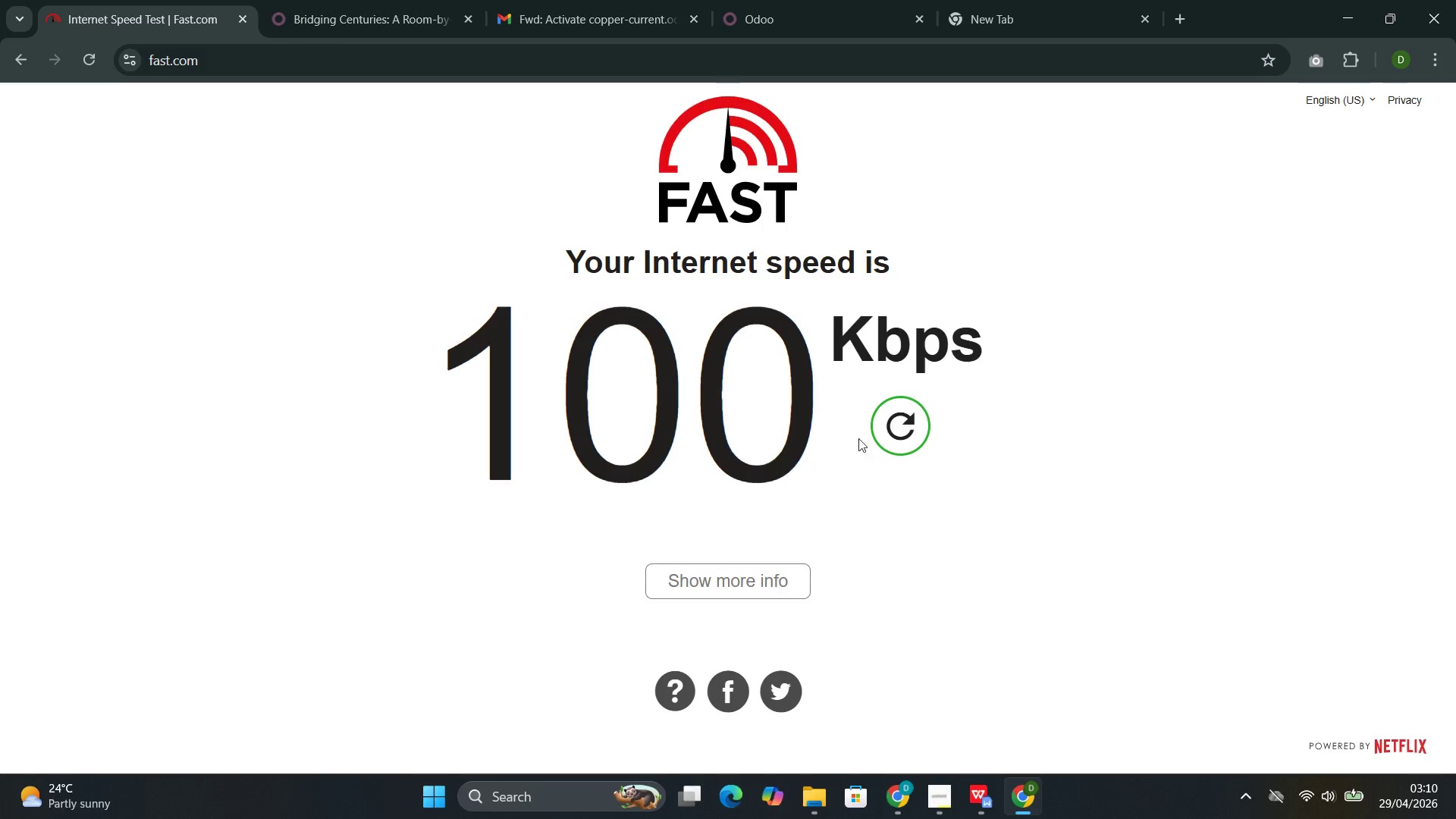 
left_click([874, 434])
 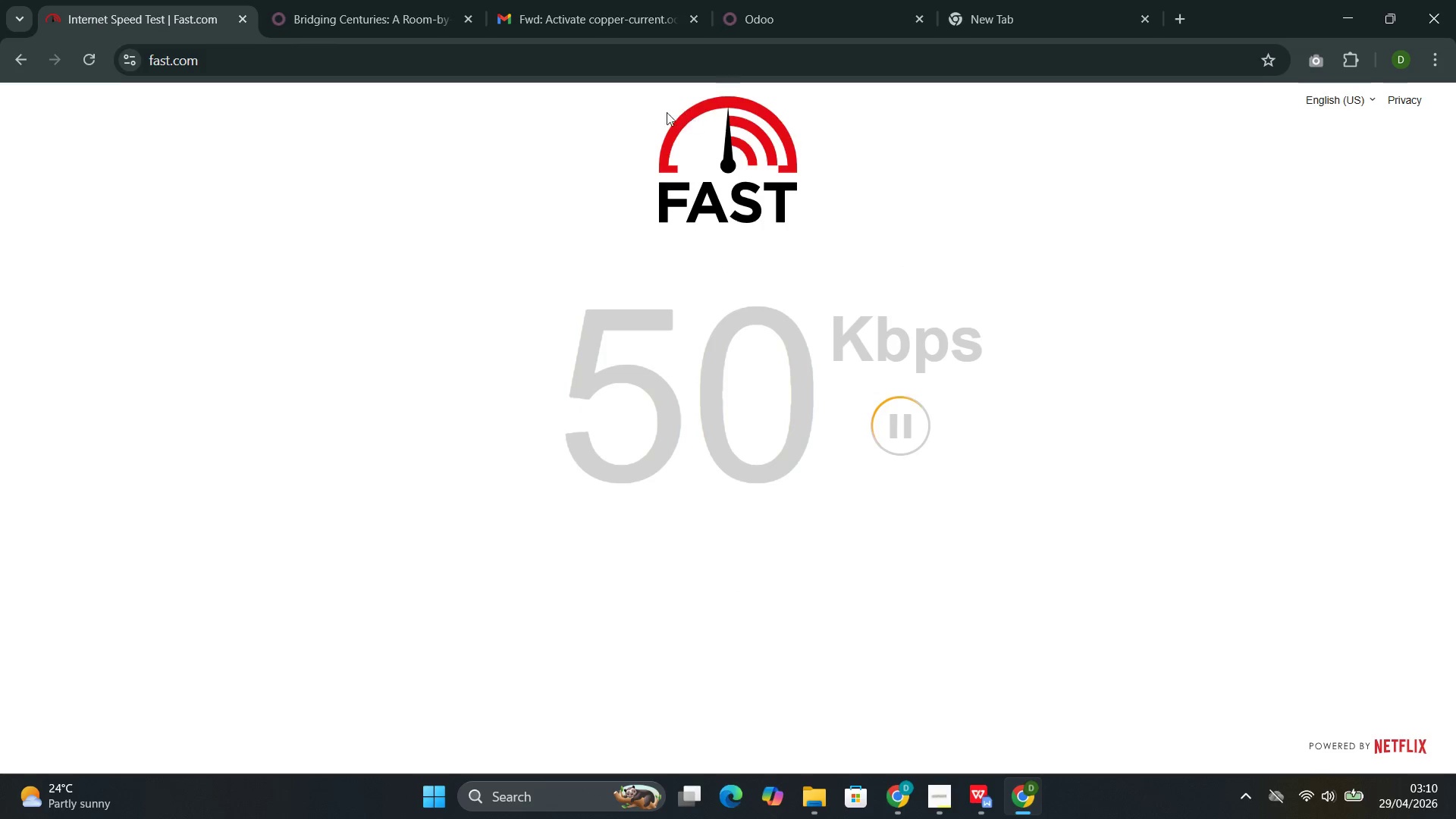 
left_click([333, 0])
 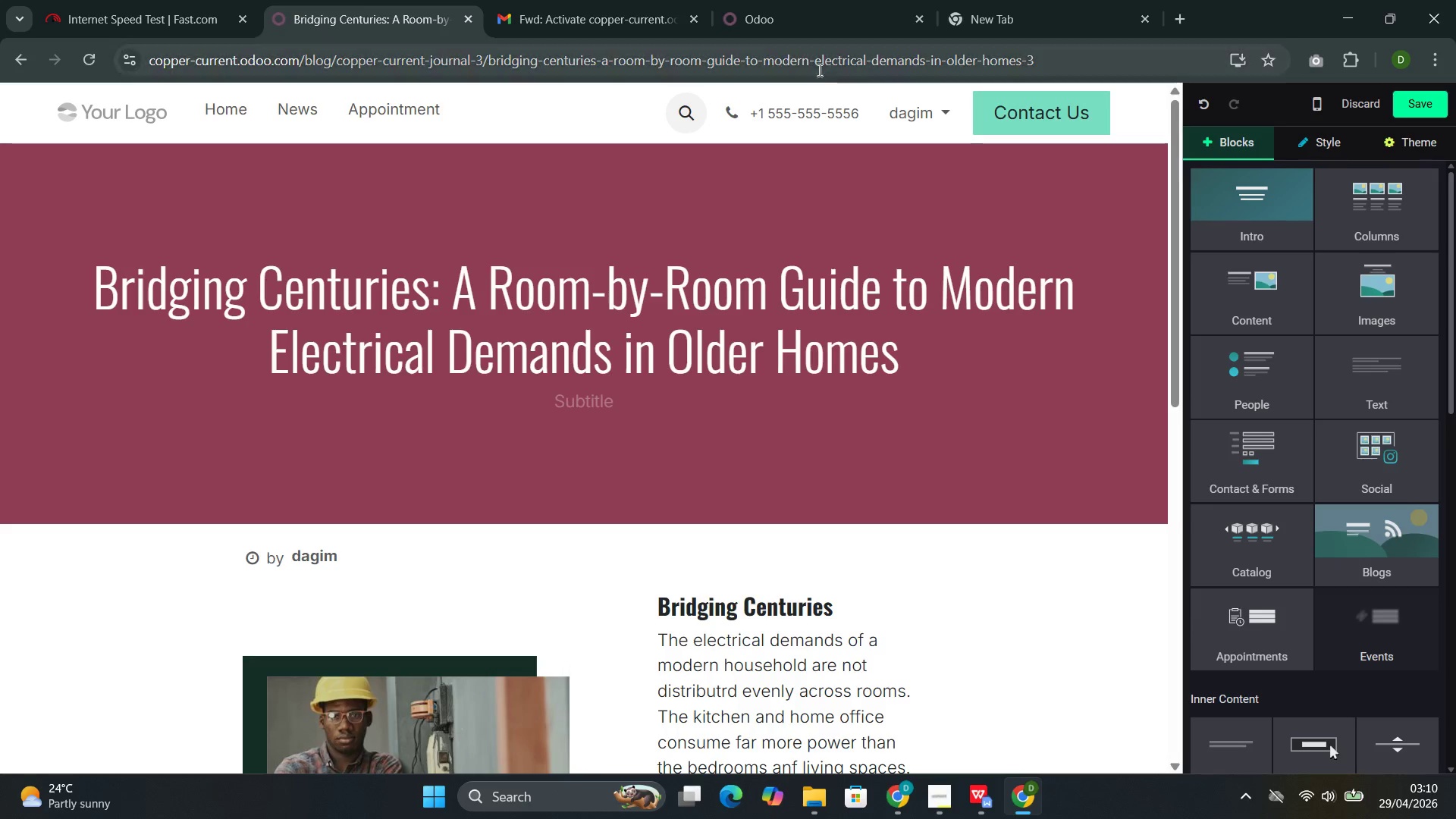 
left_click([808, 1])
 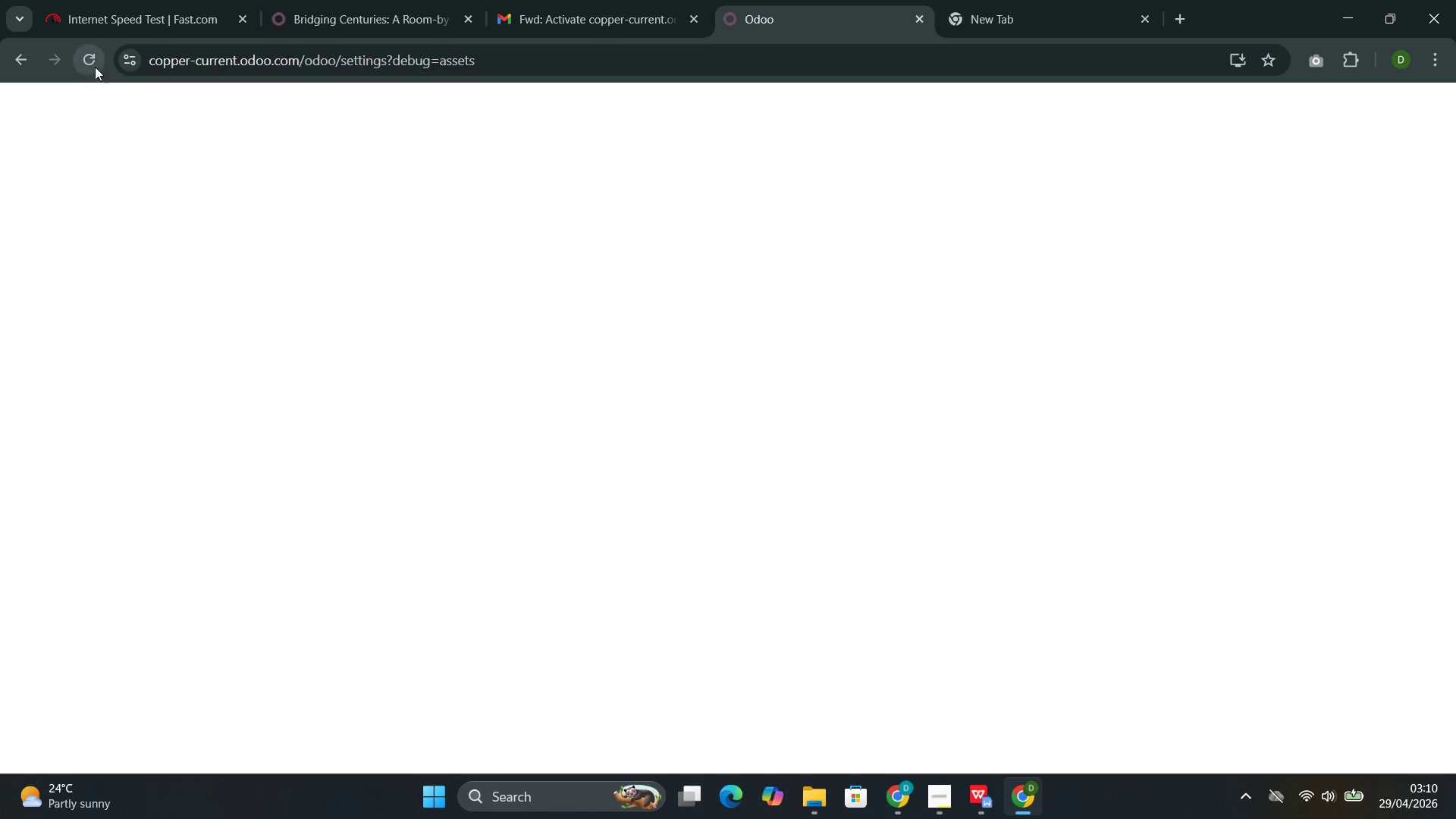 
left_click([83, 52])
 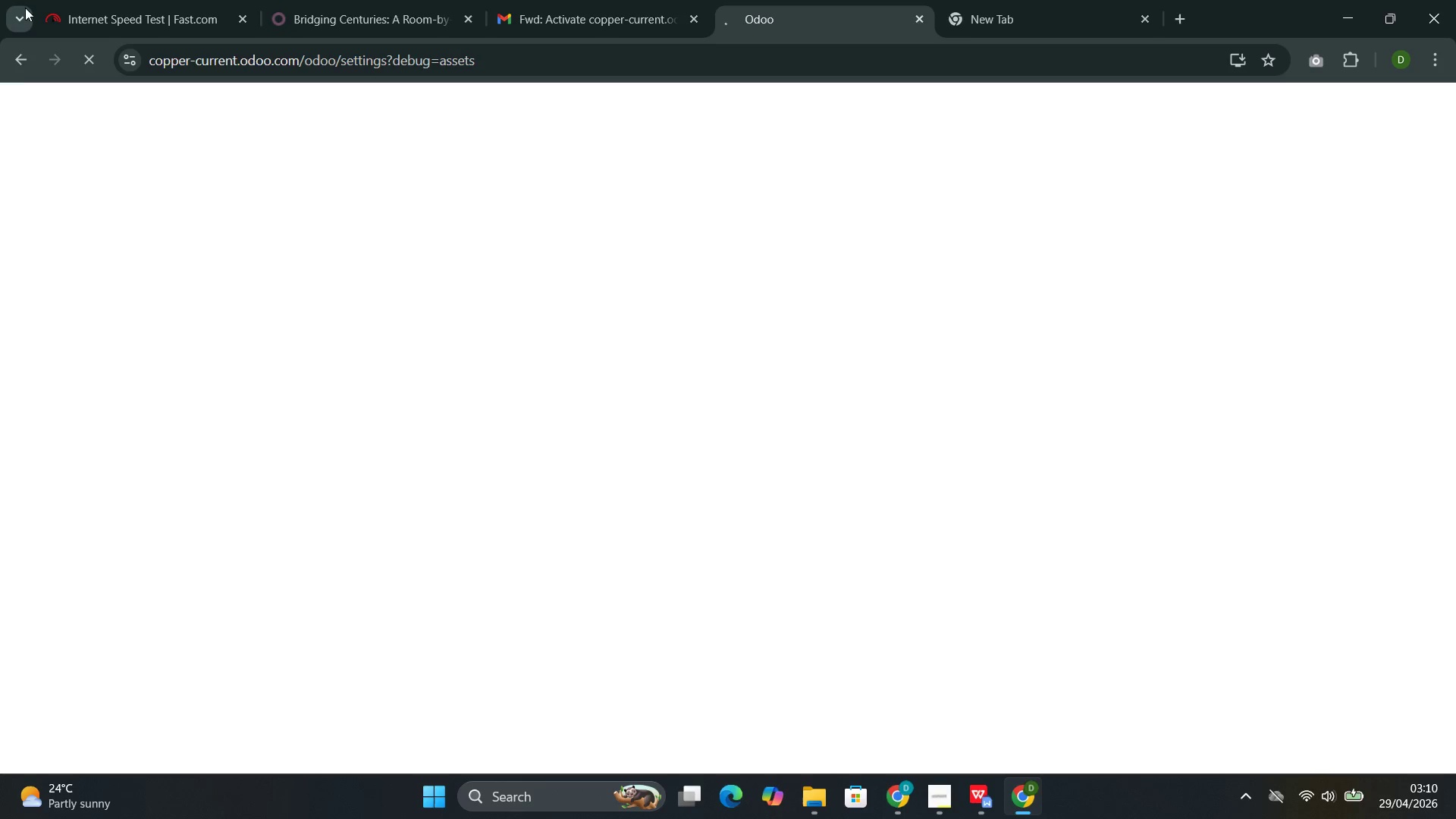 
left_click([22, 67])
 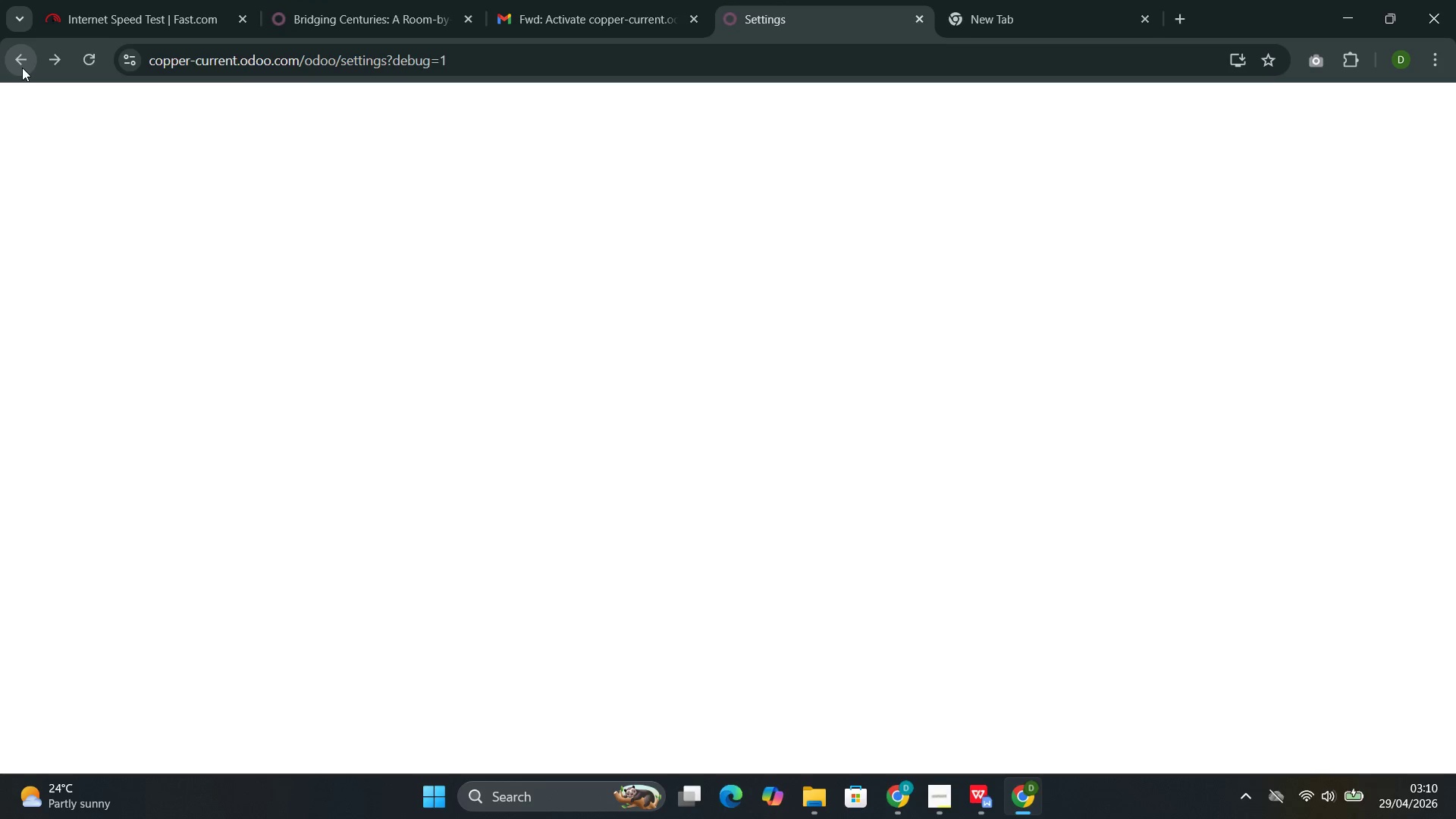 
left_click([22, 67])
 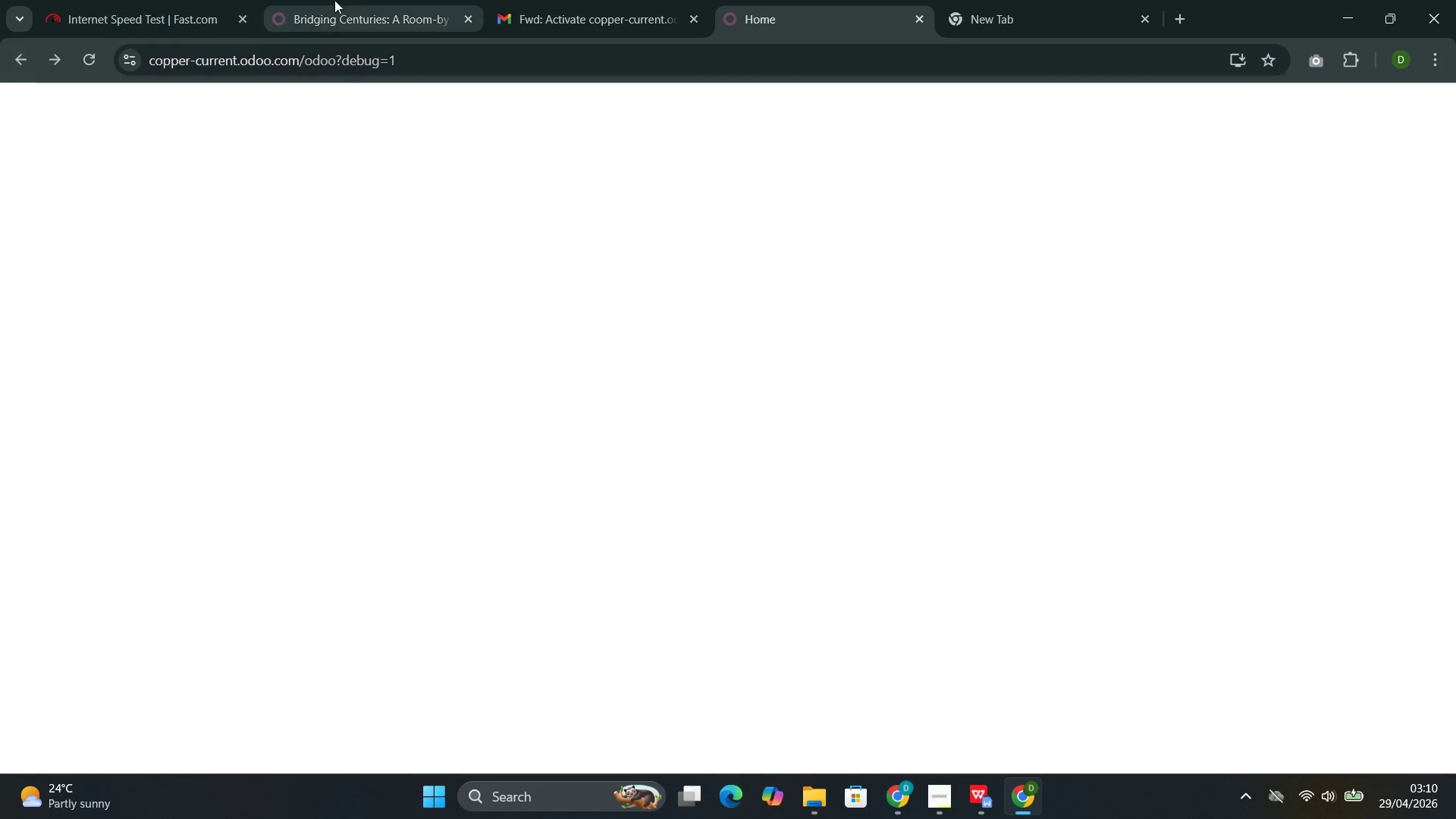 
left_click([346, 8])
 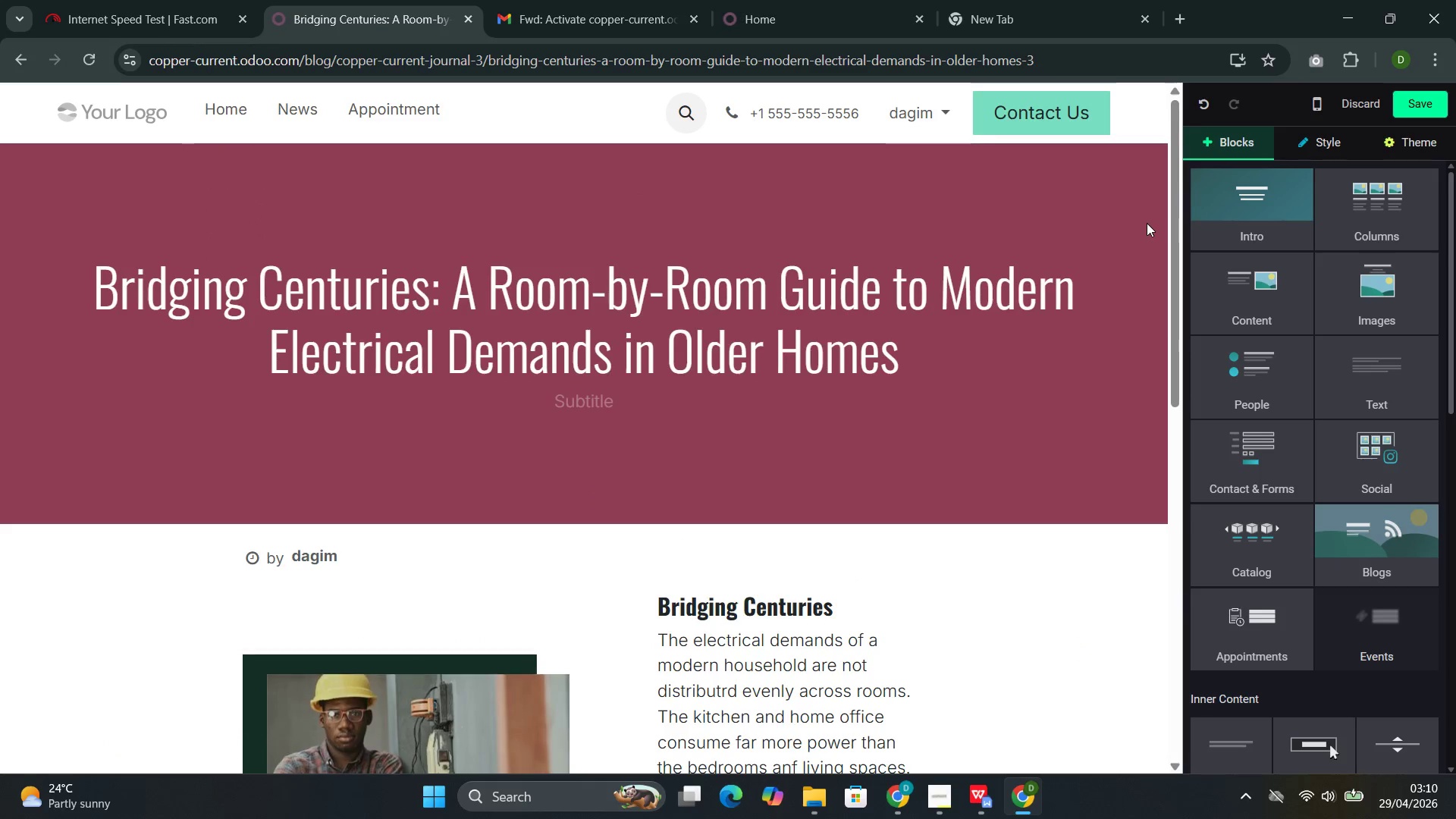 
wait(5.31)
 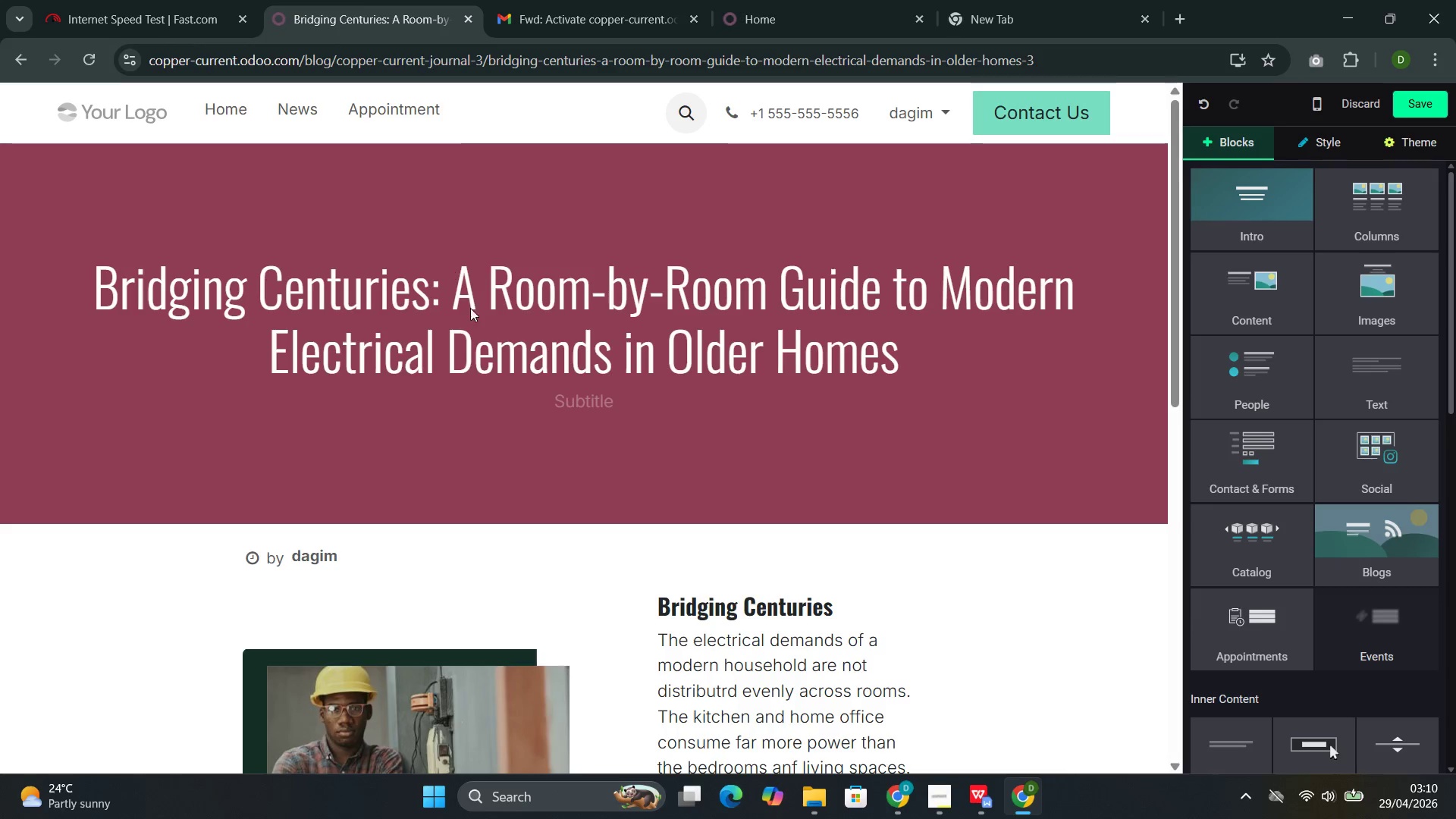 
left_click([1432, 111])
 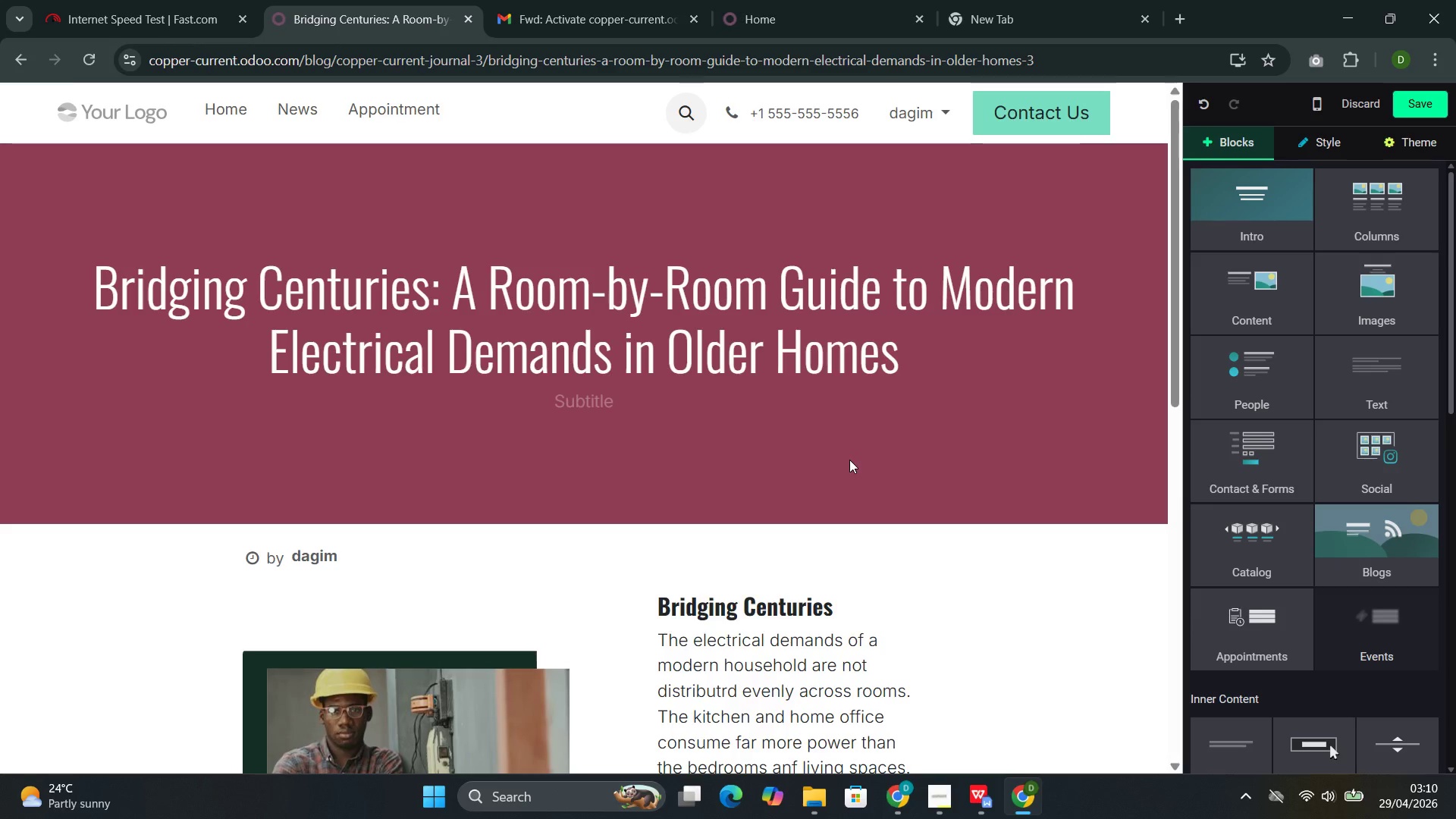 
wait(5.03)
 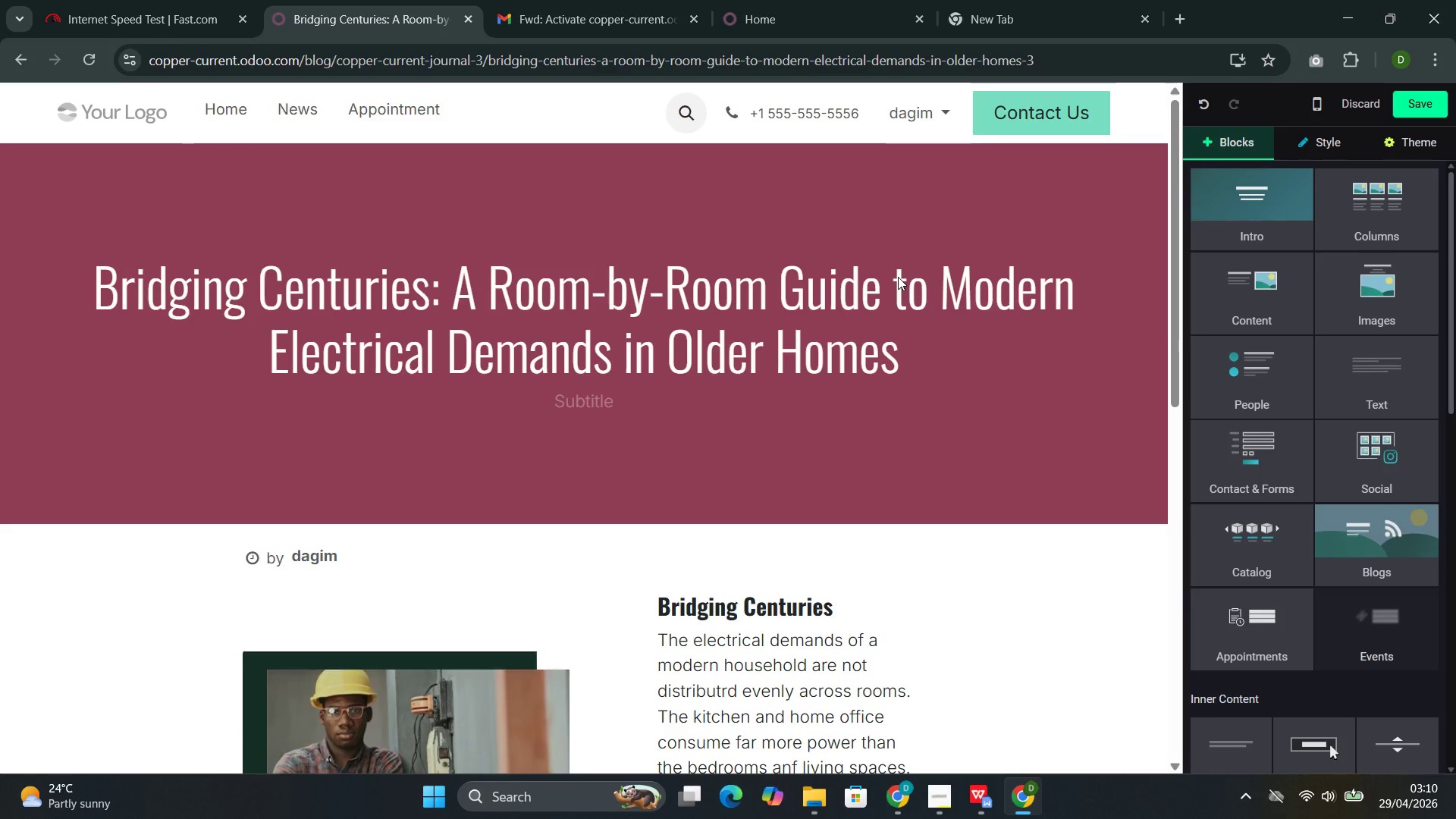 
left_click_drag(start_coordinate=[817, 698], to_coordinate=[698, 536])
 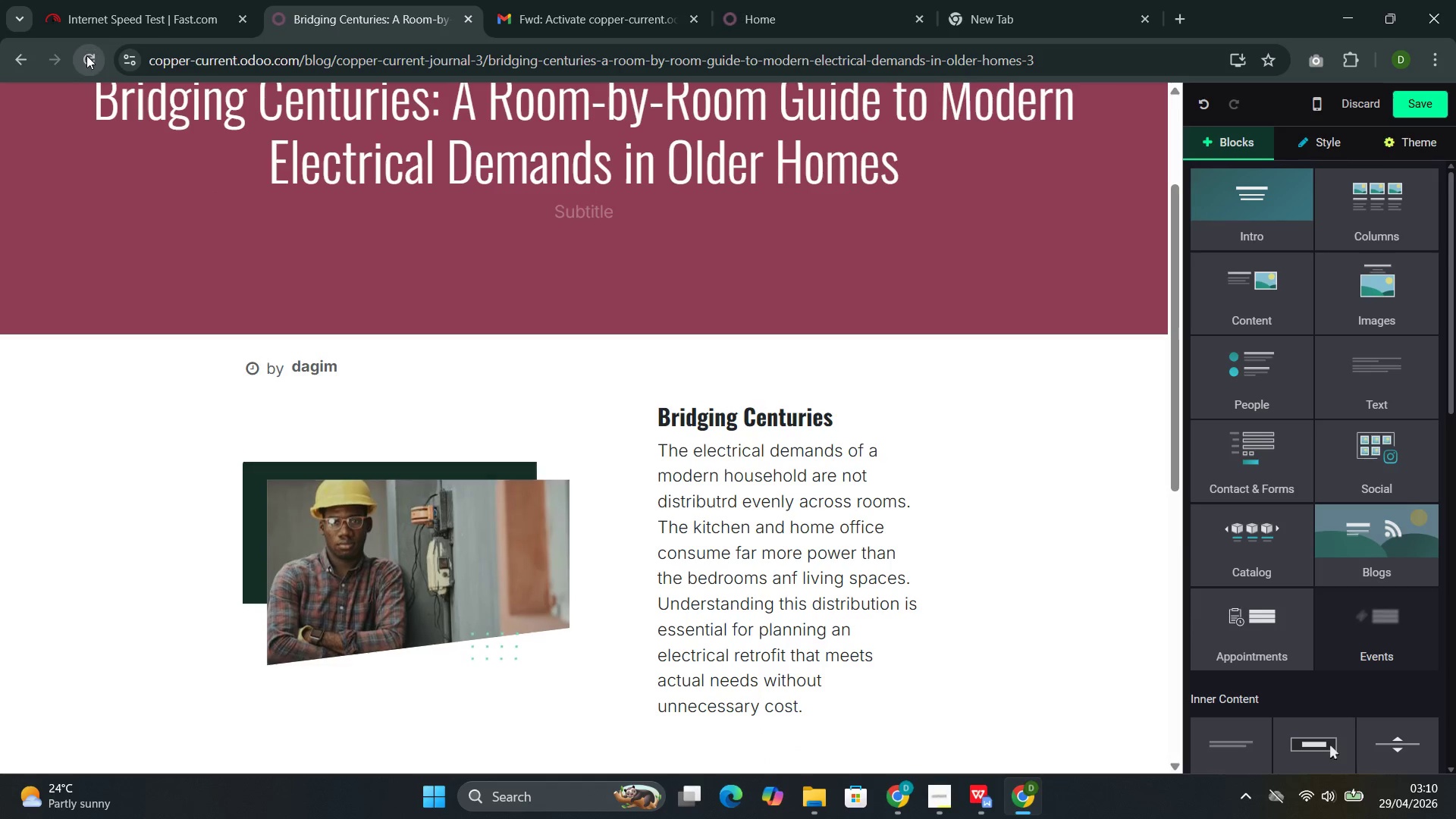 
left_click([86, 55])
 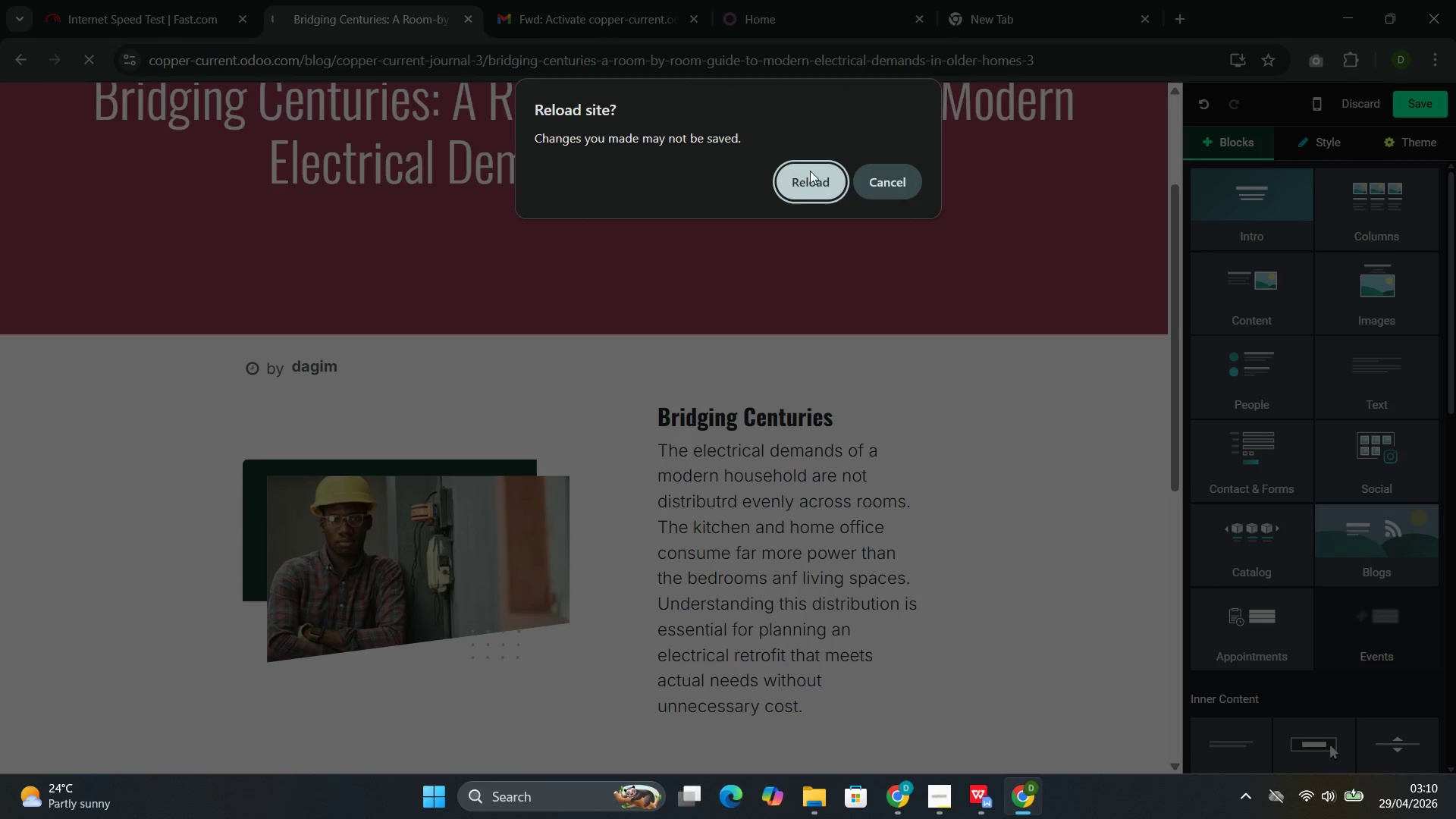 
left_click([807, 188])
 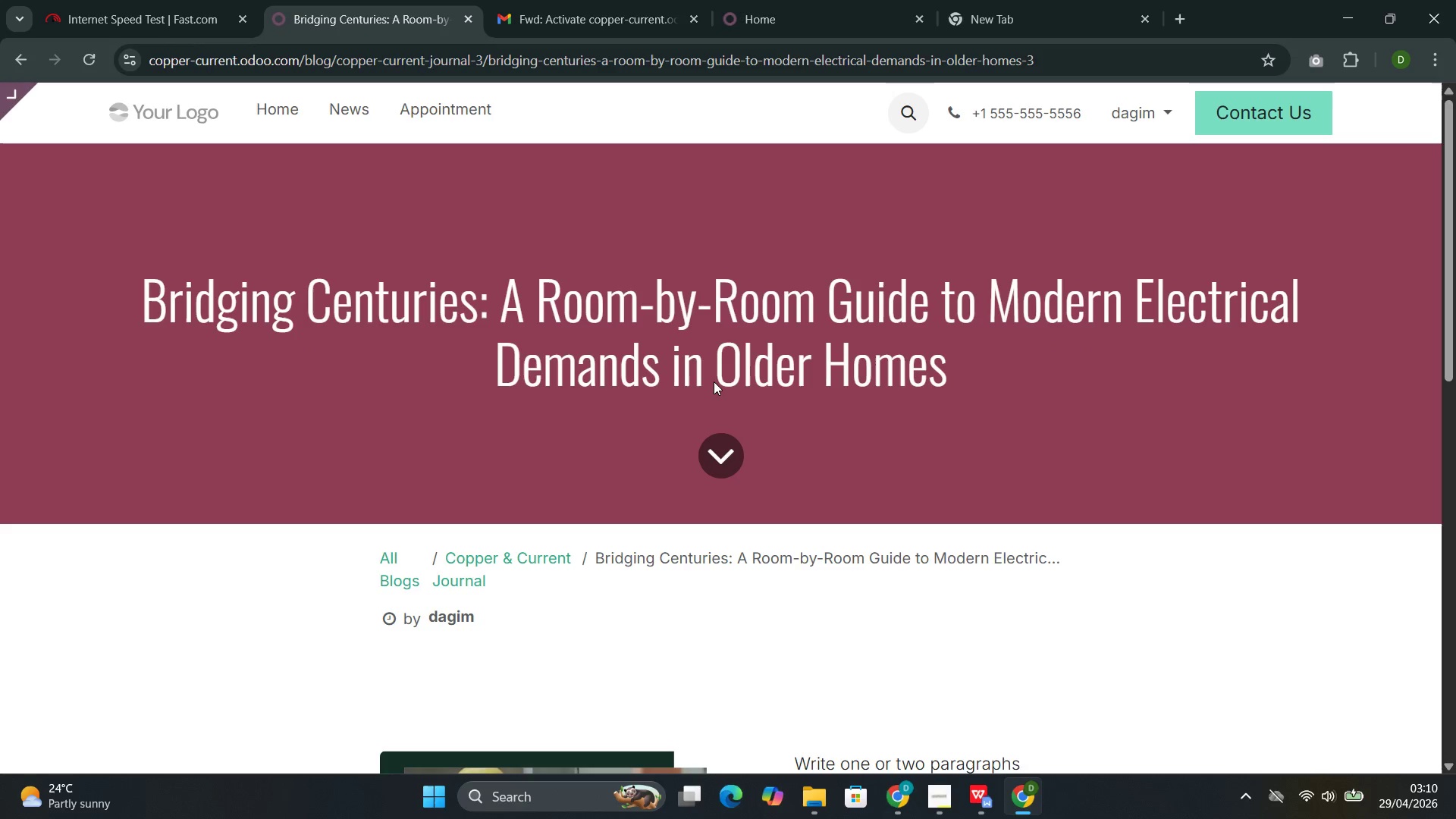 
wait(12.58)
 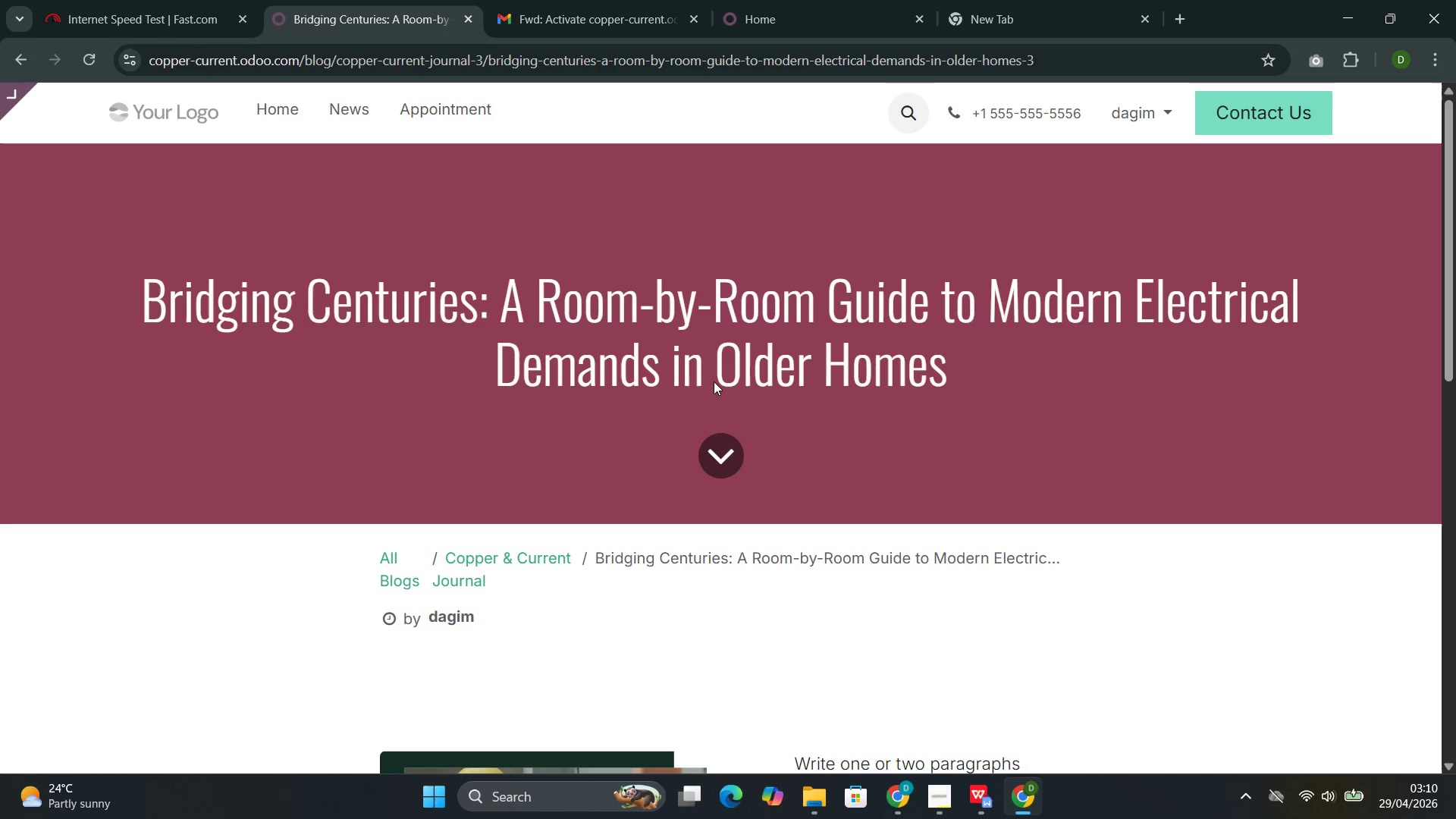 
left_click([104, 99])
 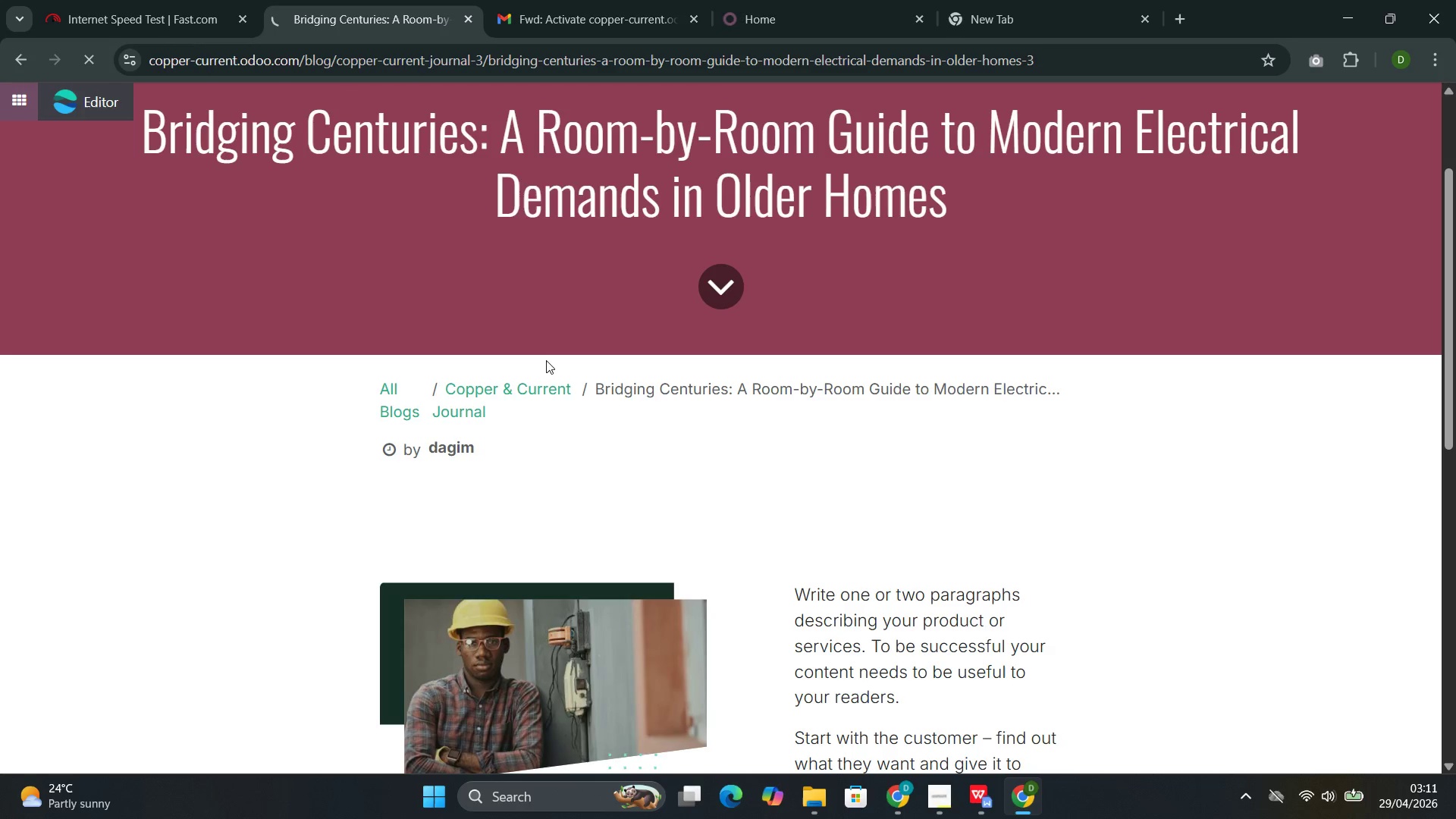 
wait(10.75)
 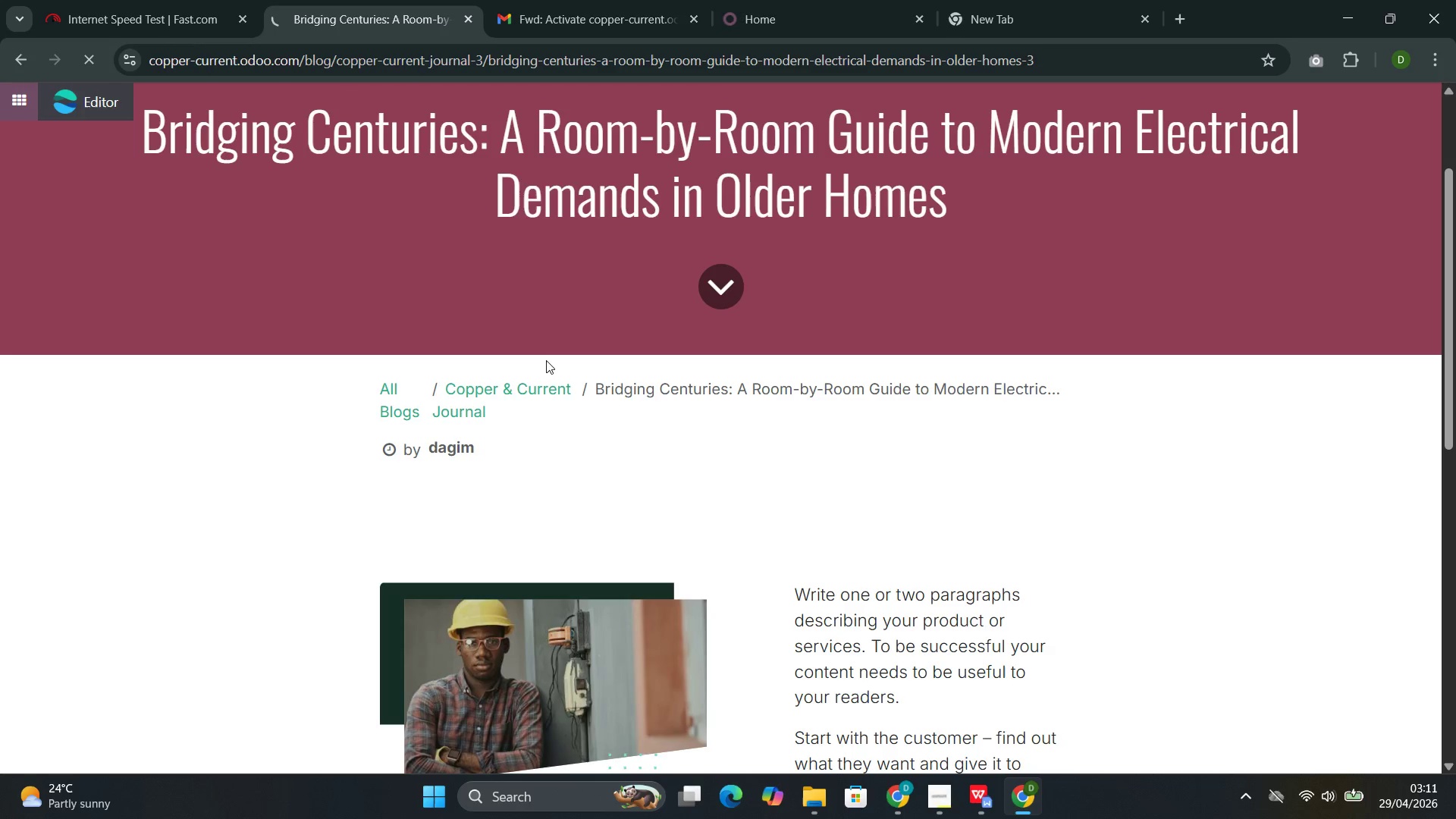 
left_click([768, 2])
 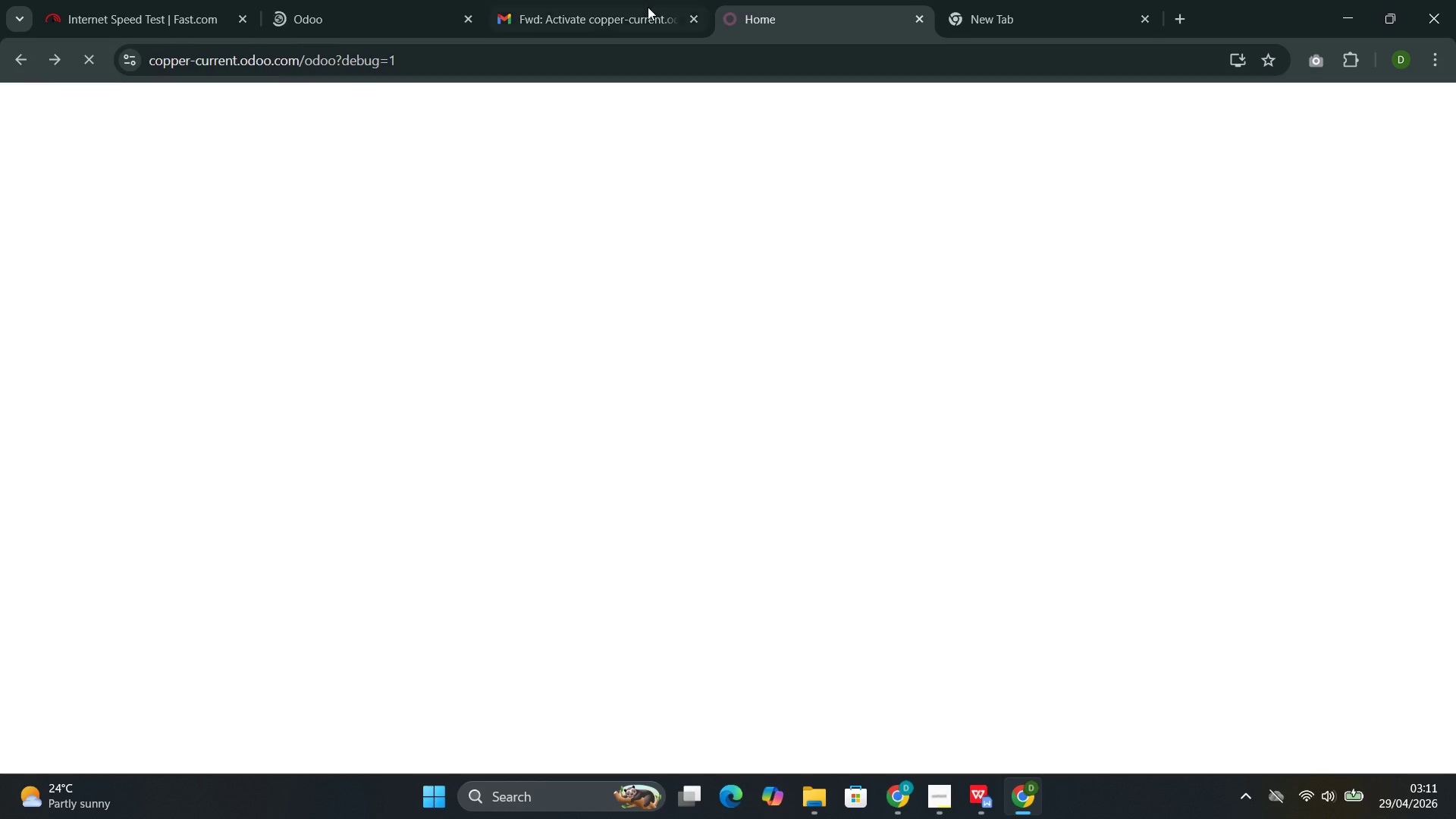 
left_click([380, 12])
 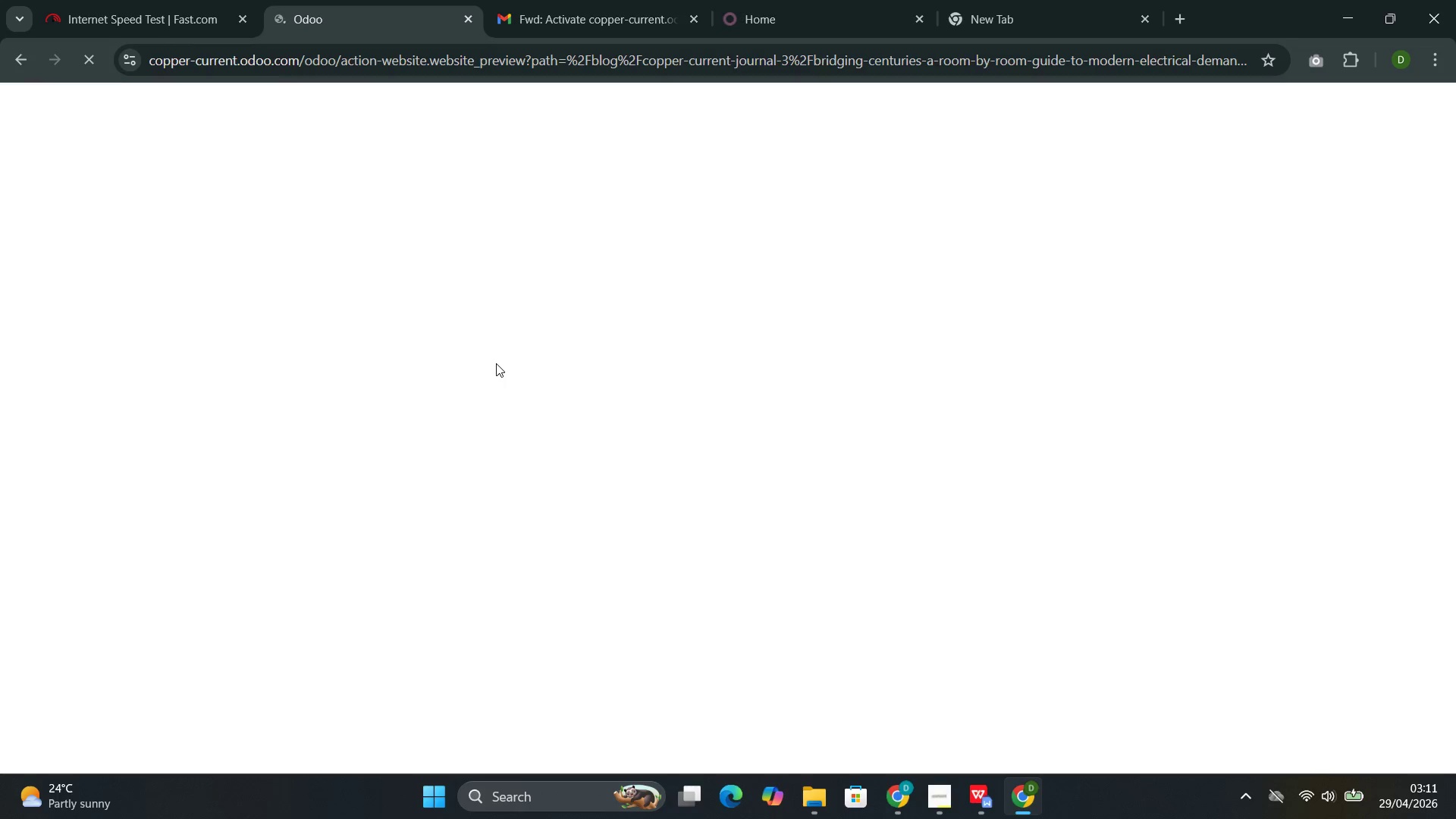 
wait(23.45)
 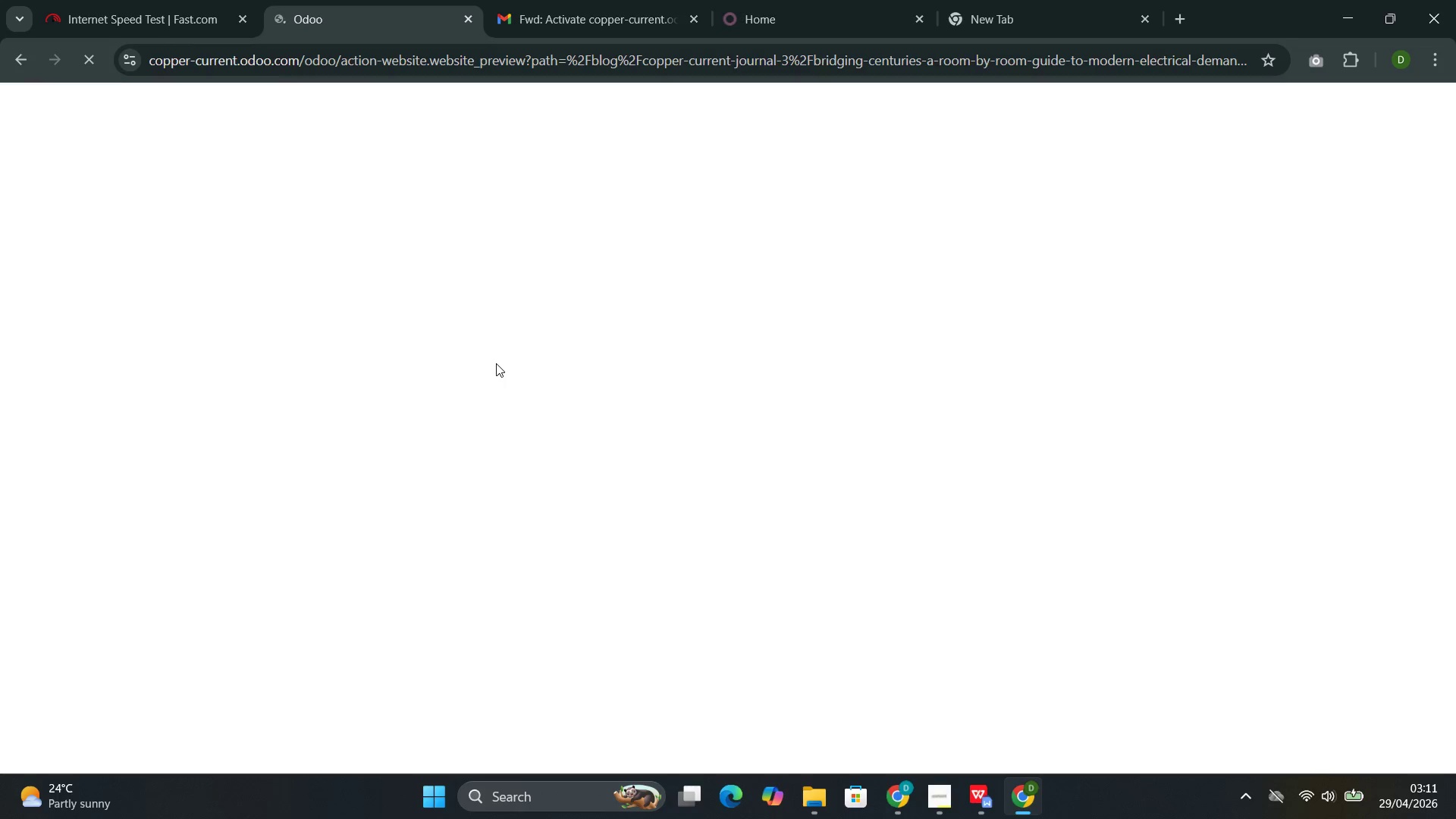 
left_click([818, 4])
 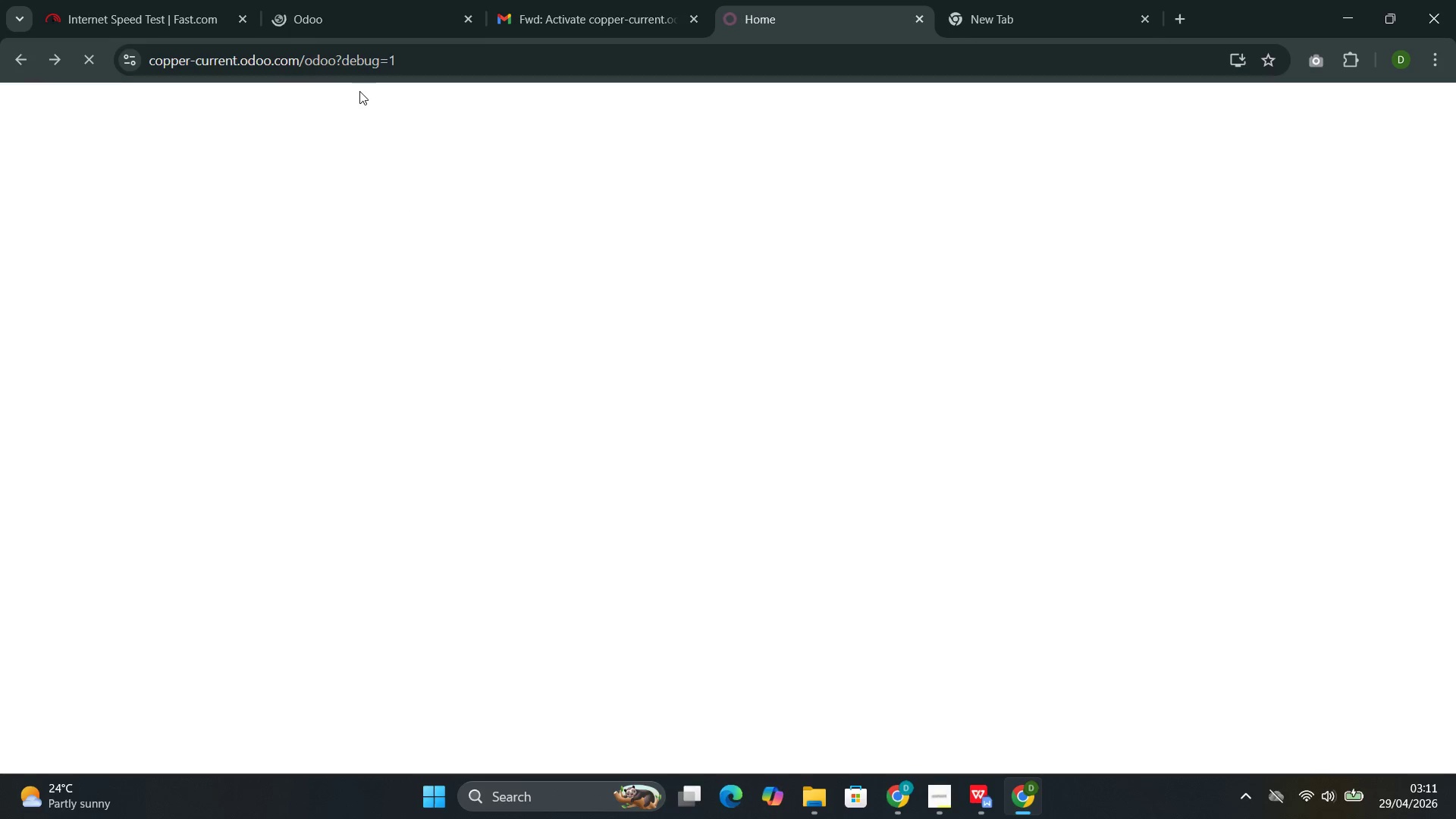 
left_click([441, 60])
 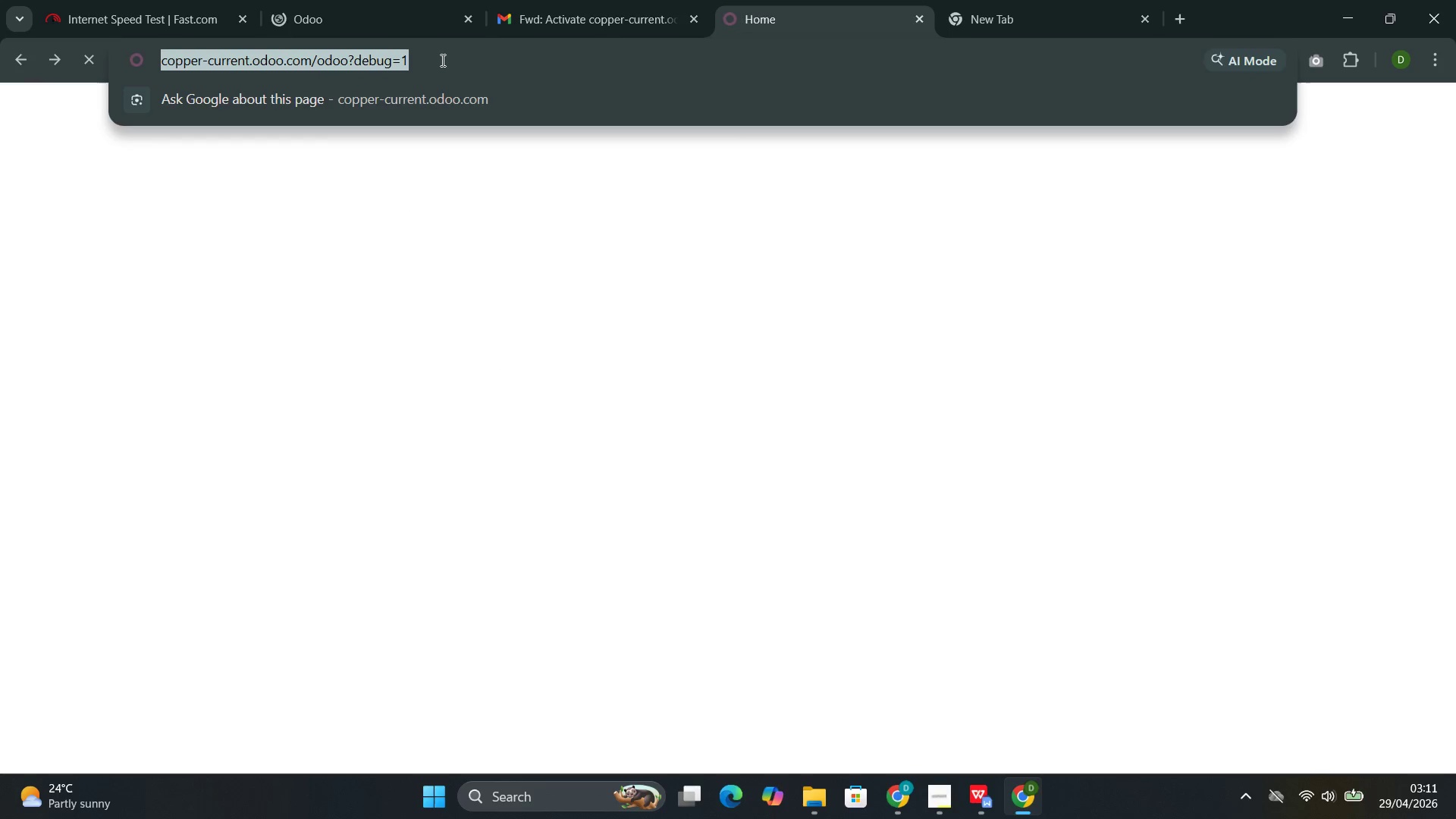 
left_click([468, 67])
 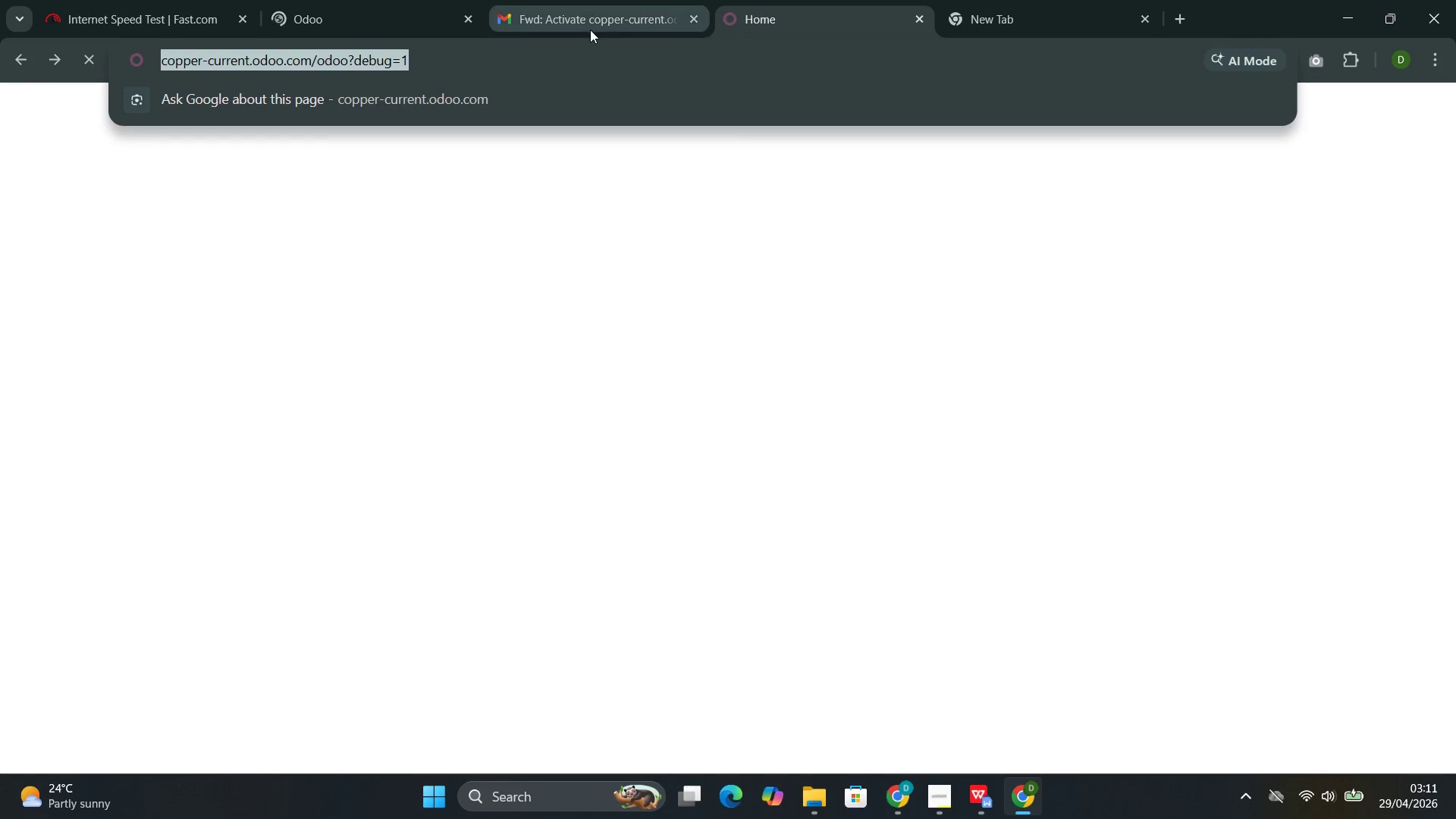 
left_click([590, 30])
 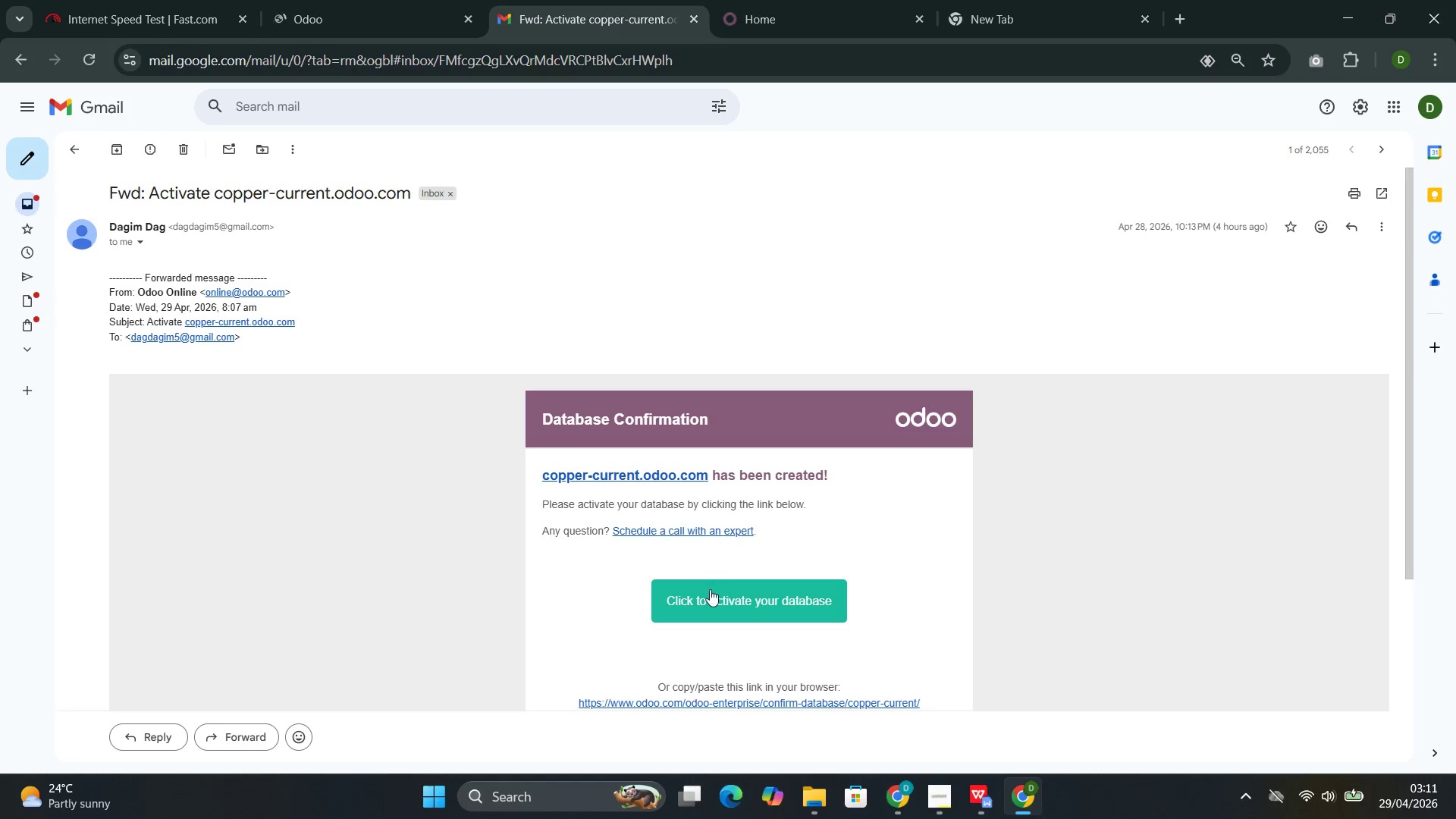 
left_click([710, 598])
 